 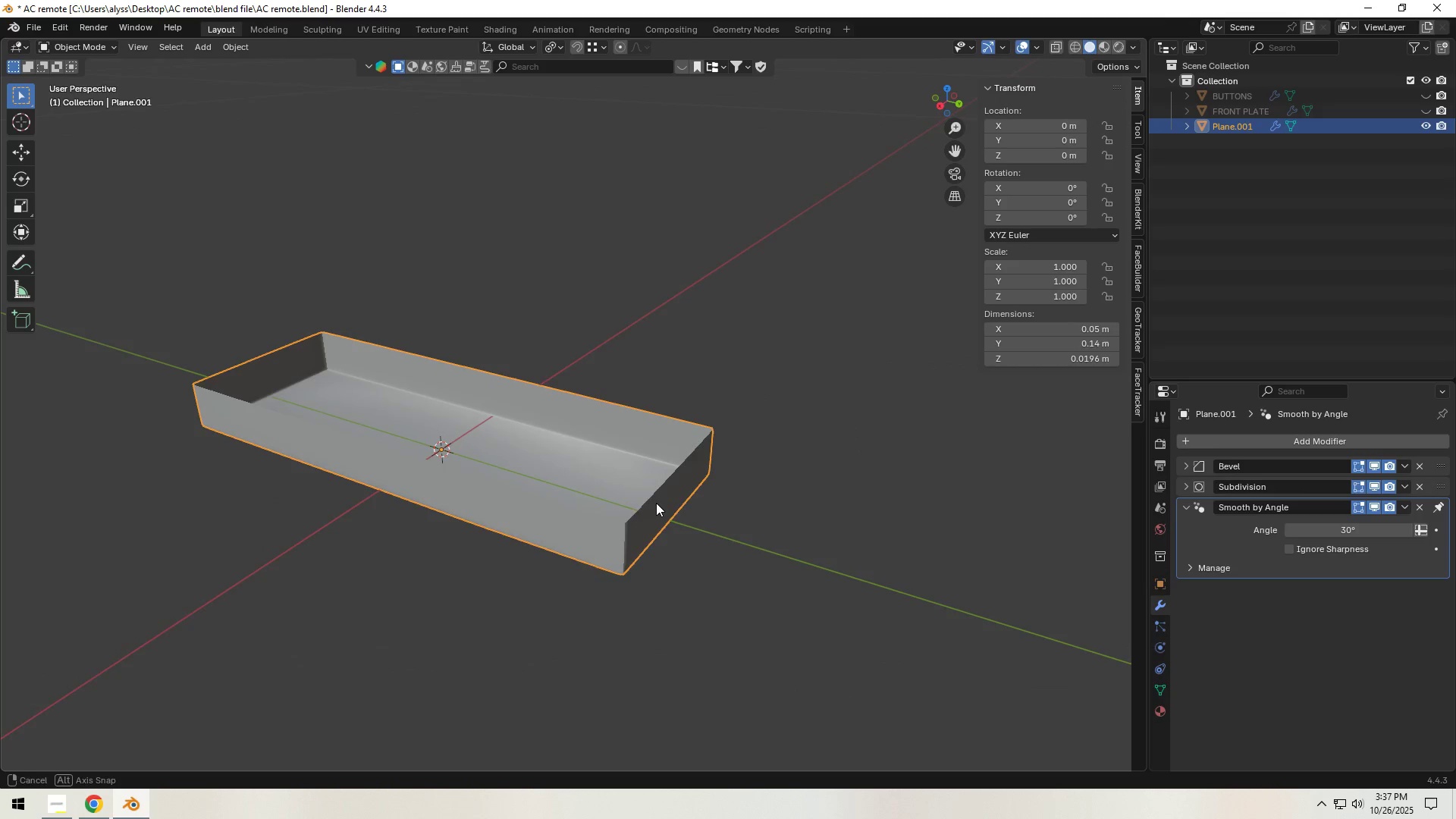 
type([F2]back plate)
 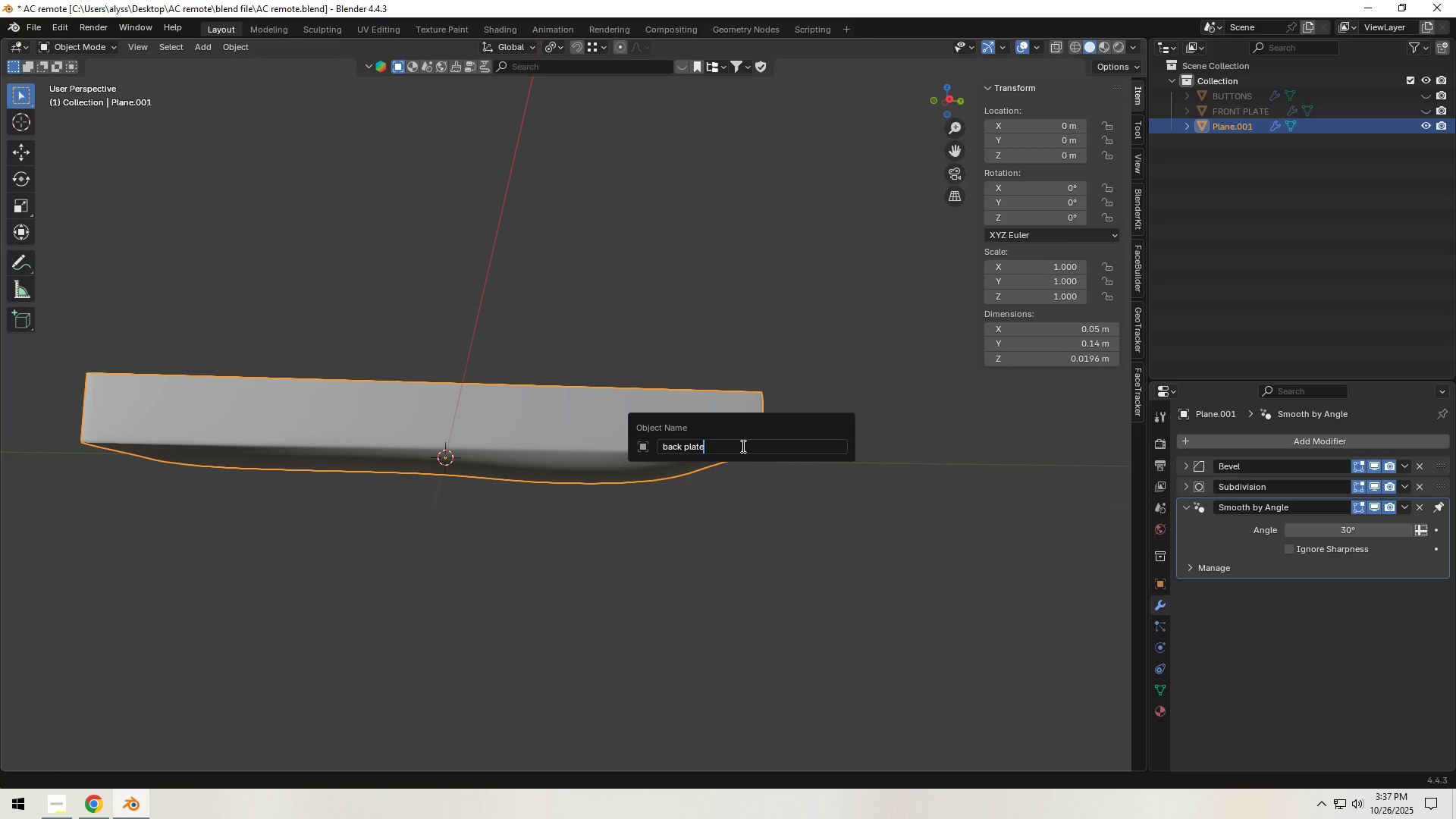 
key(Enter)
 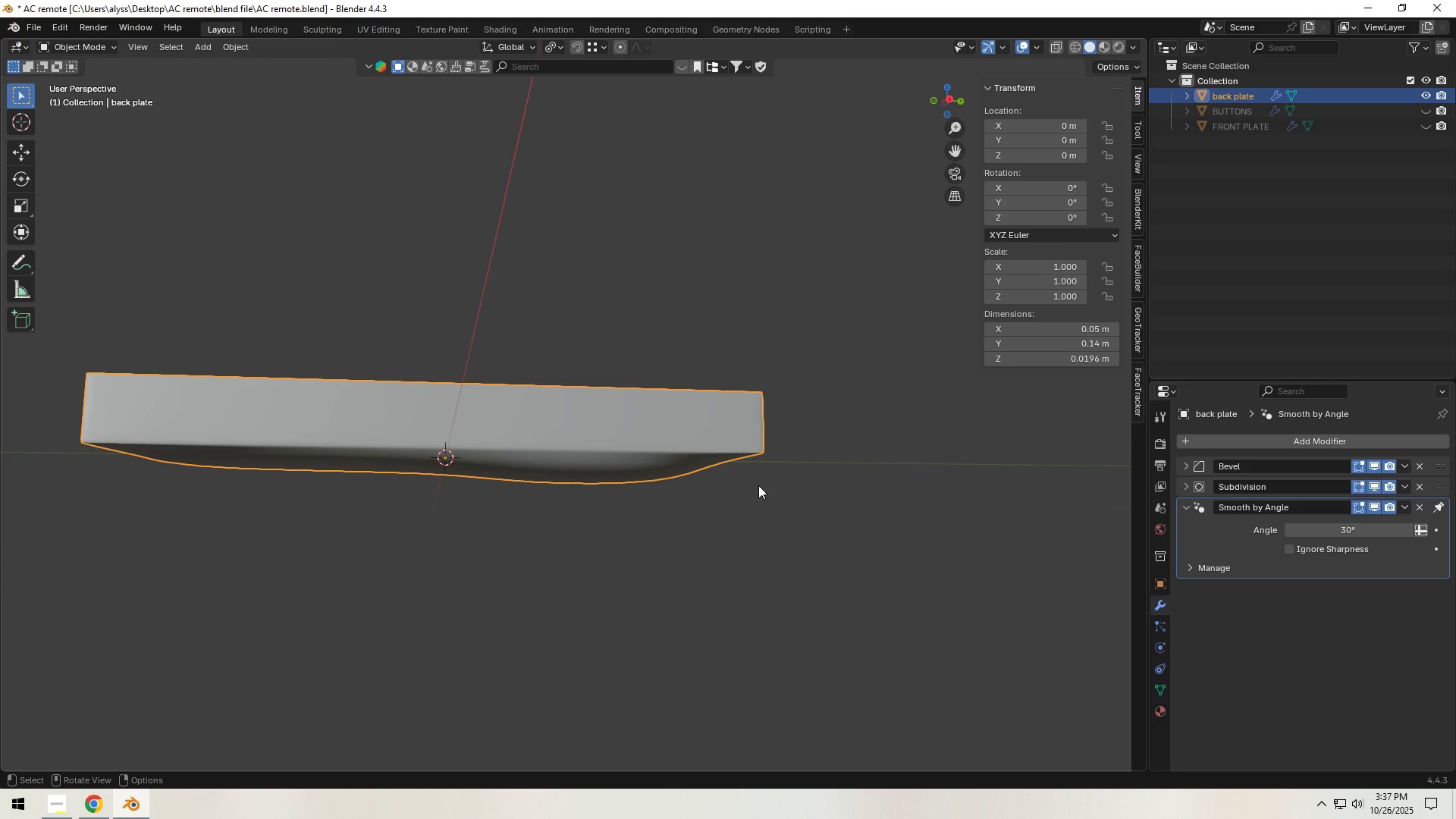 
left_click([767, 501])
 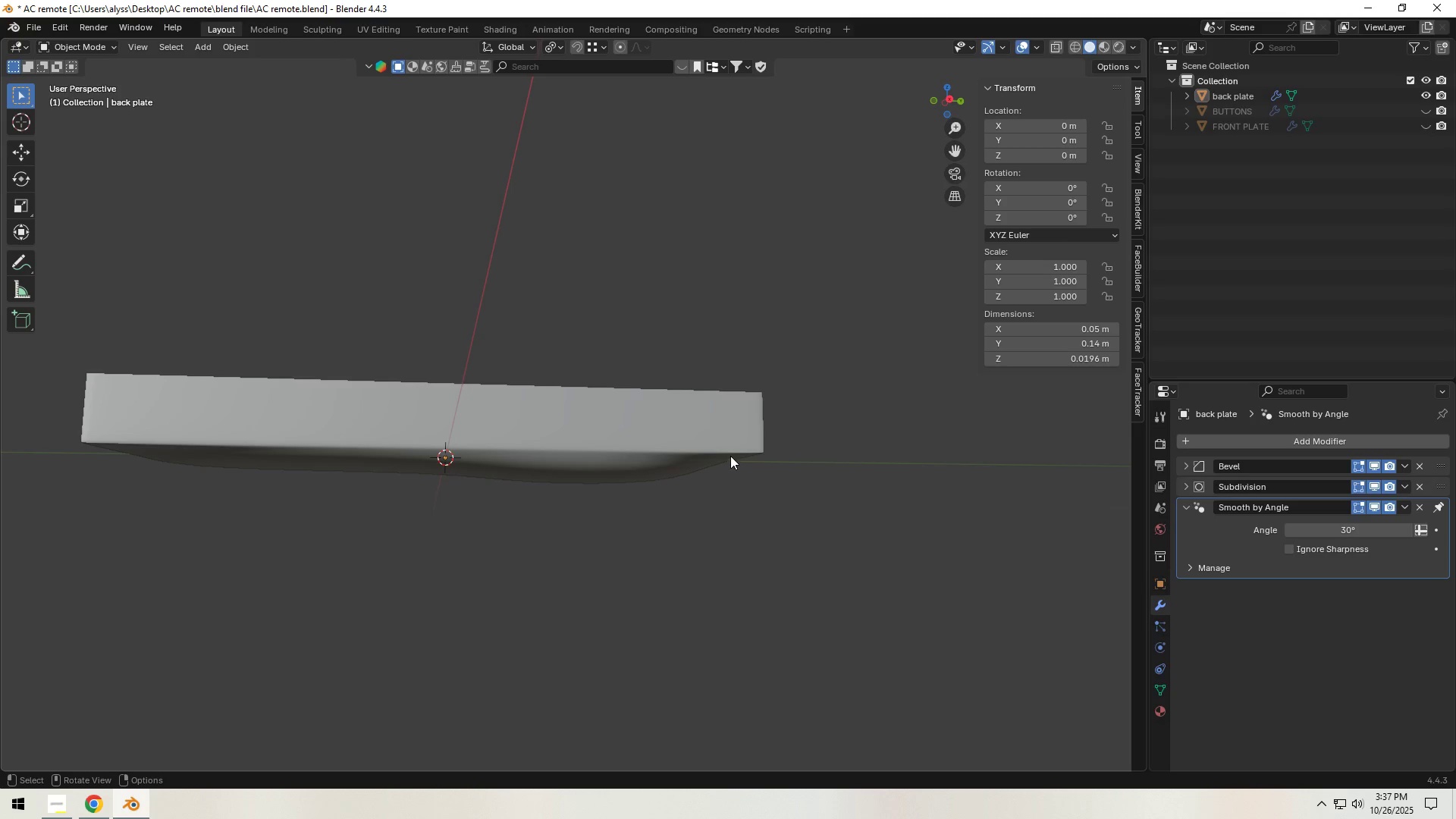 
left_click([730, 456])
 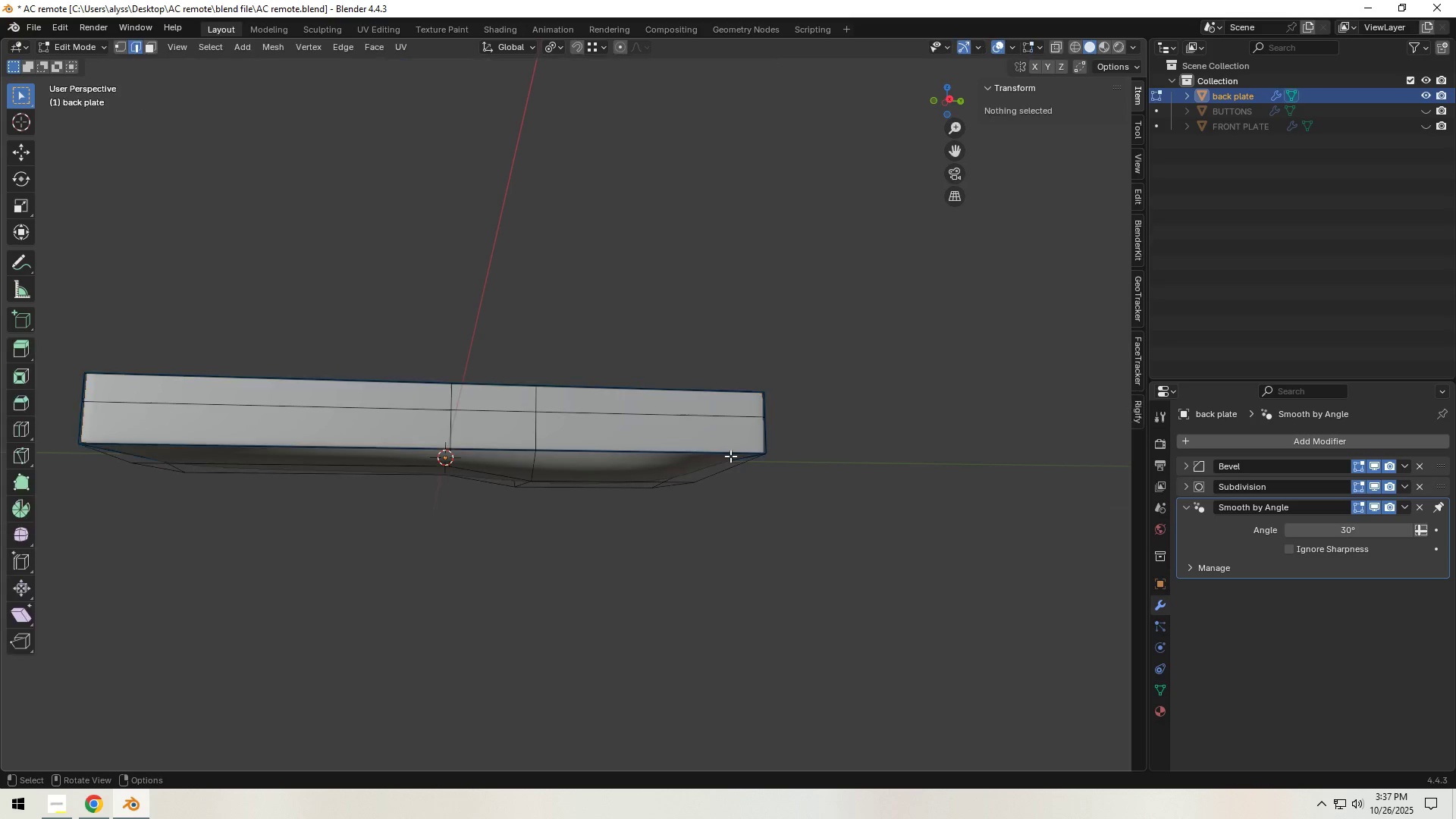 
key(Tab)
 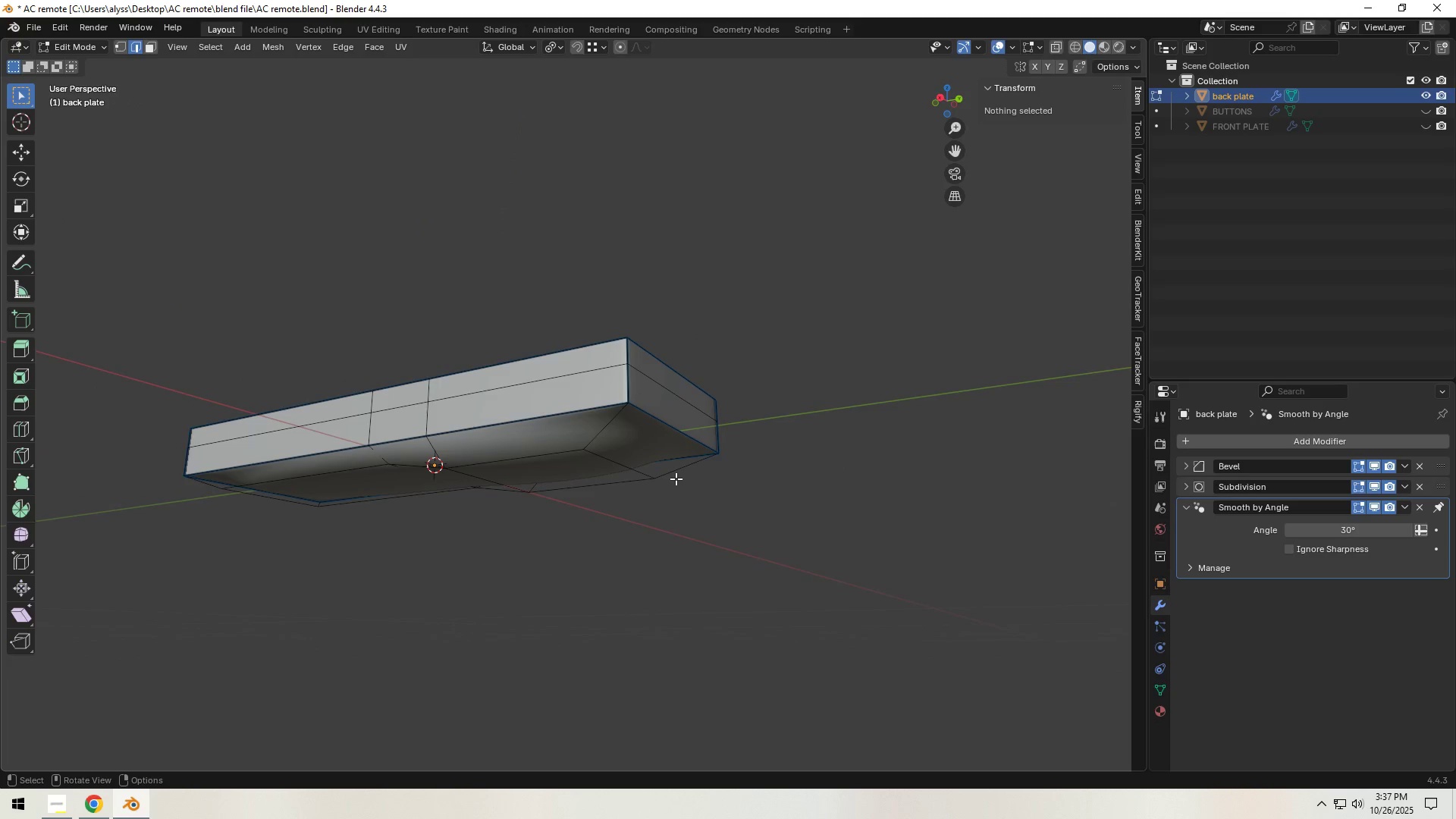 
scroll: coordinate [675, 479], scroll_direction: up, amount: 1.0
 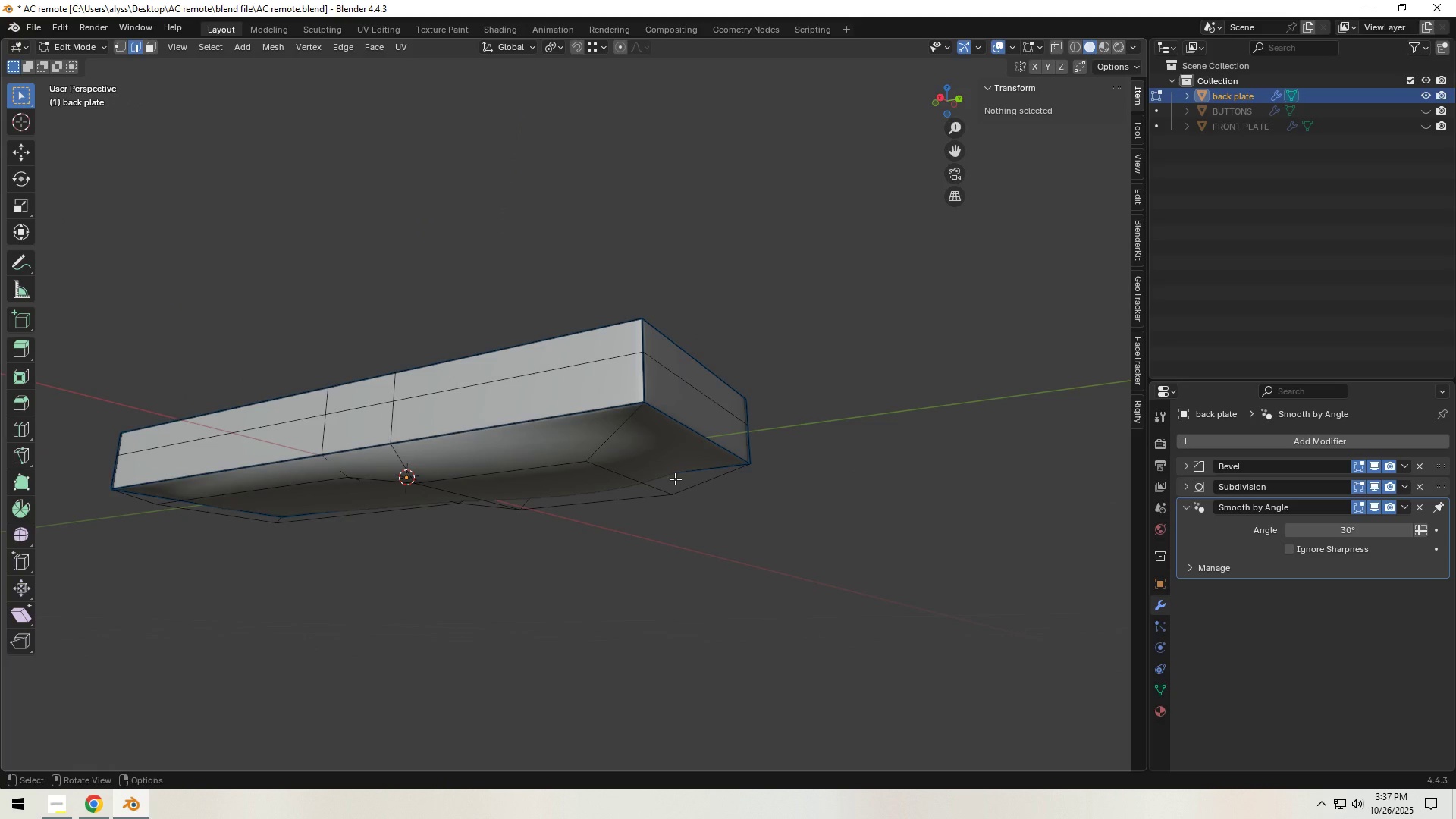 
wait(10.56)
 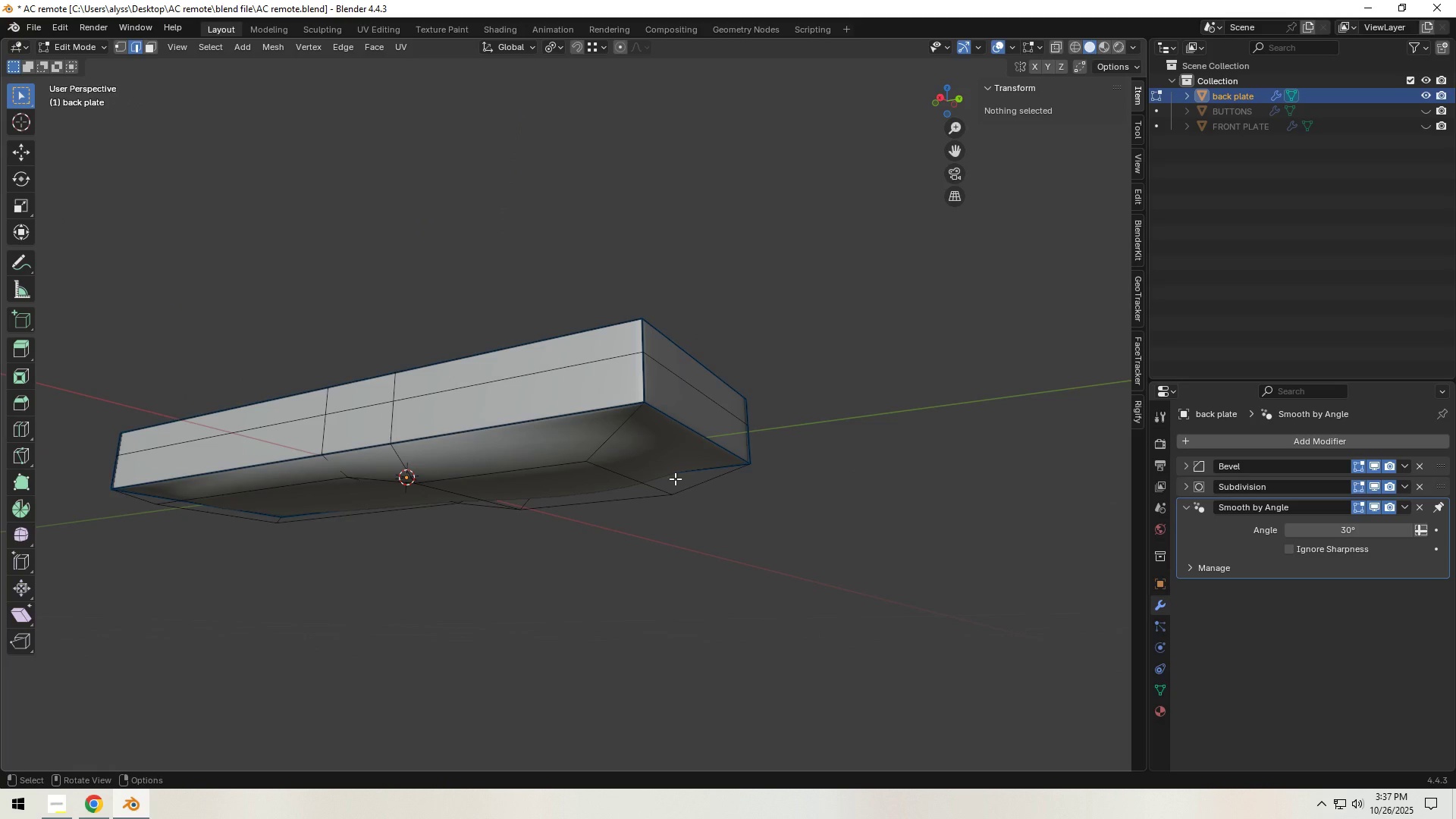 
type(gy)
 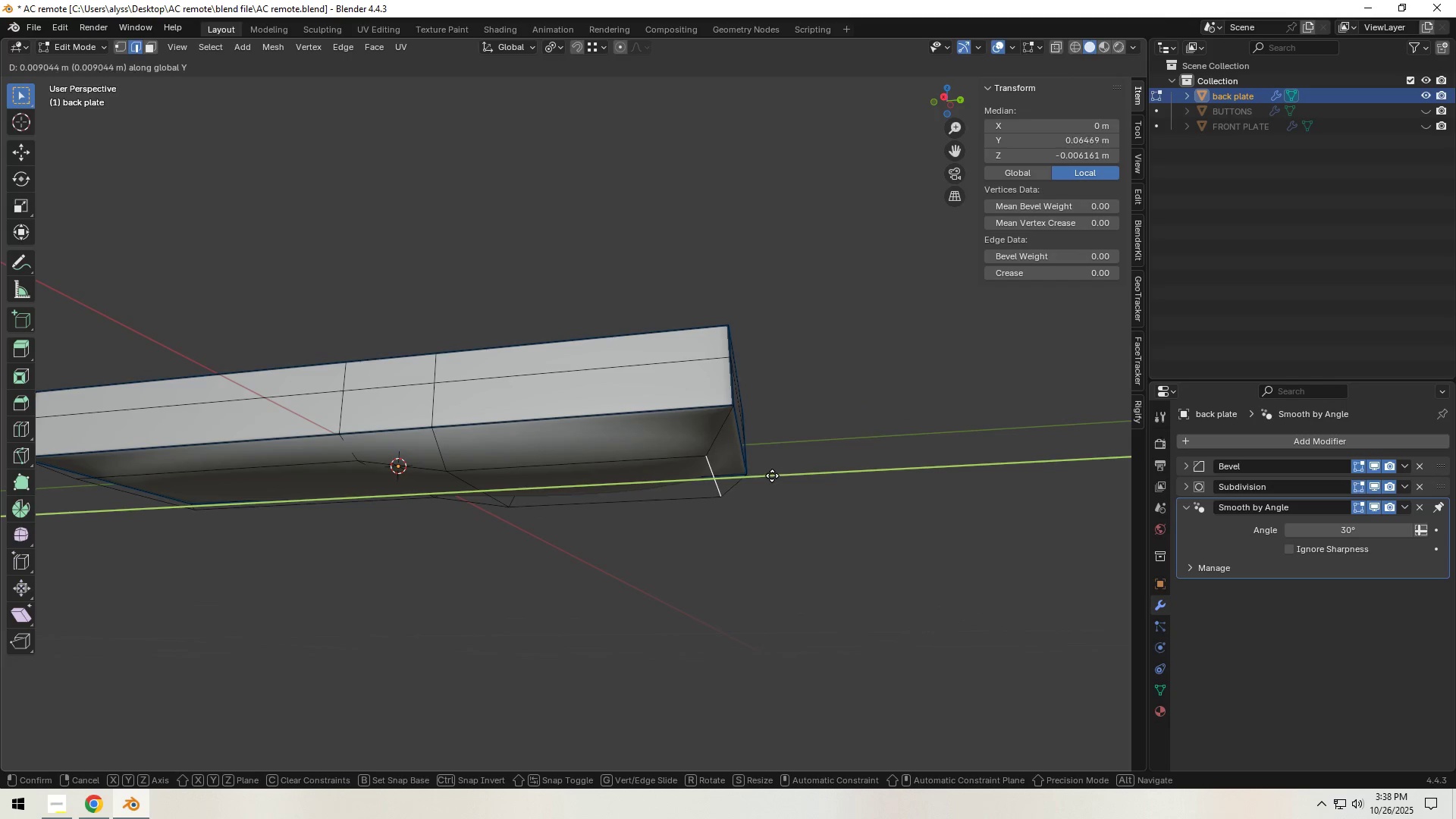 
left_click([771, 475])
 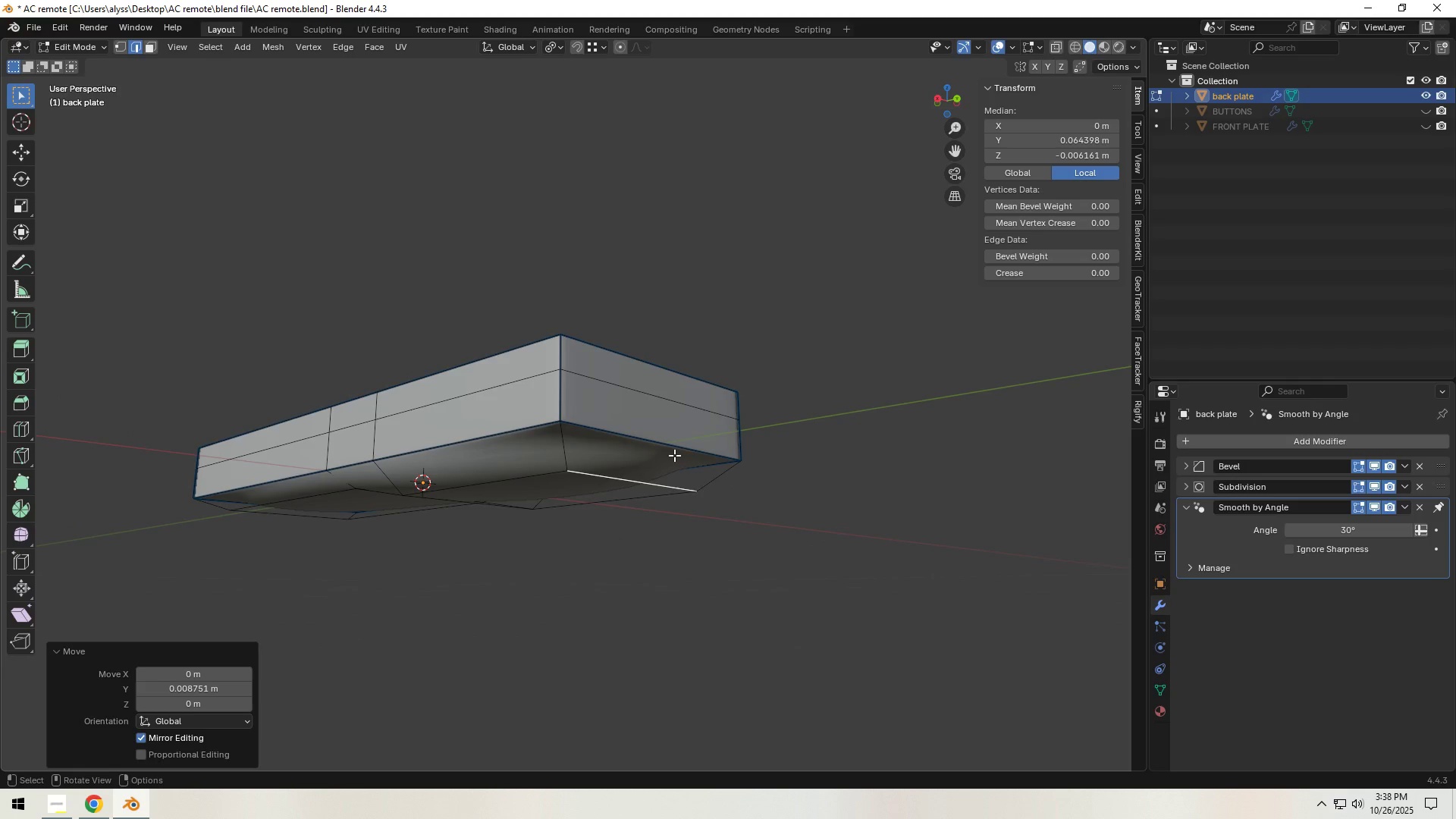 
left_click([670, 443])
 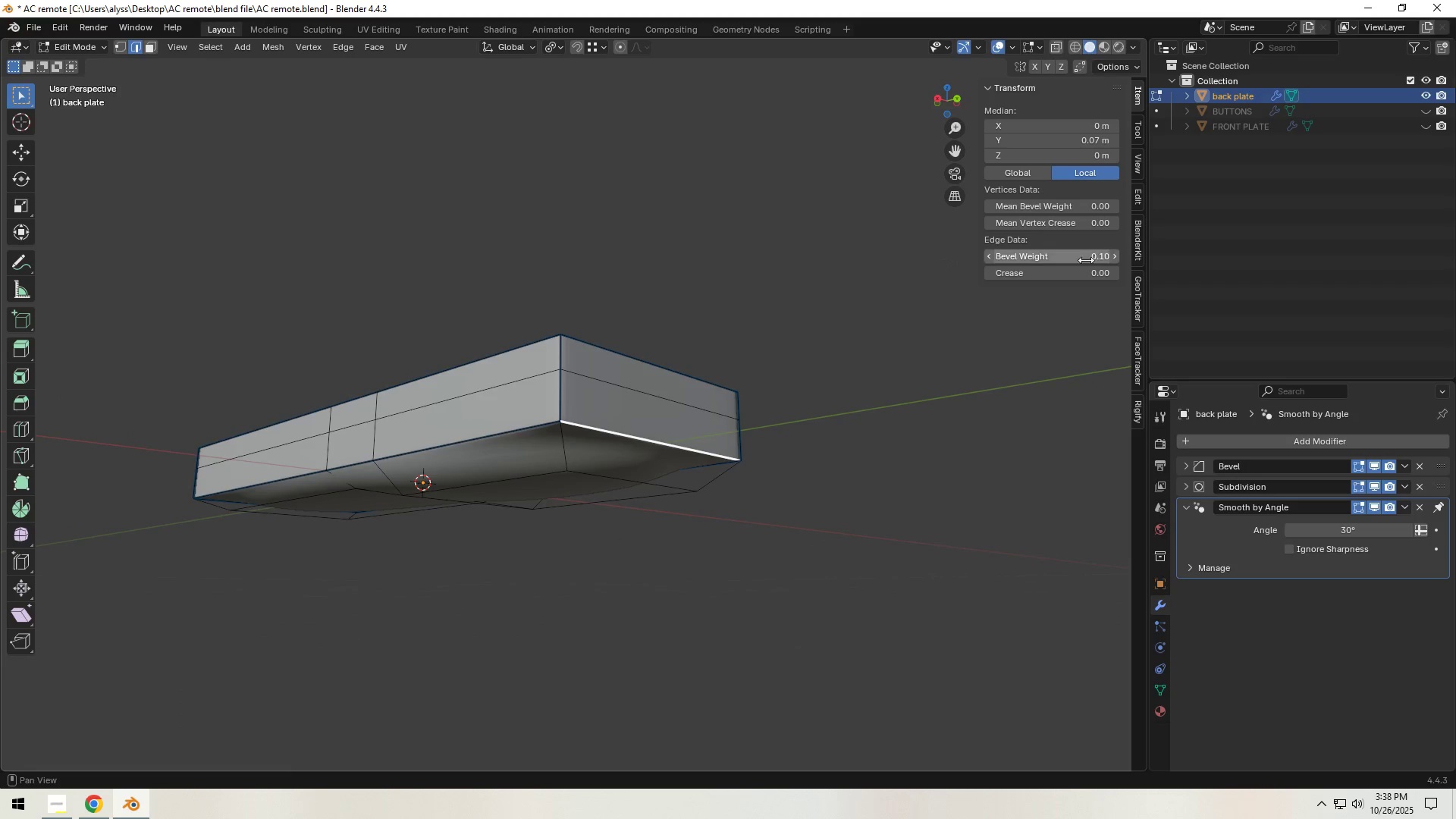 
left_click_drag(start_coordinate=[1044, 253], to_coordinate=[1219, 240])
 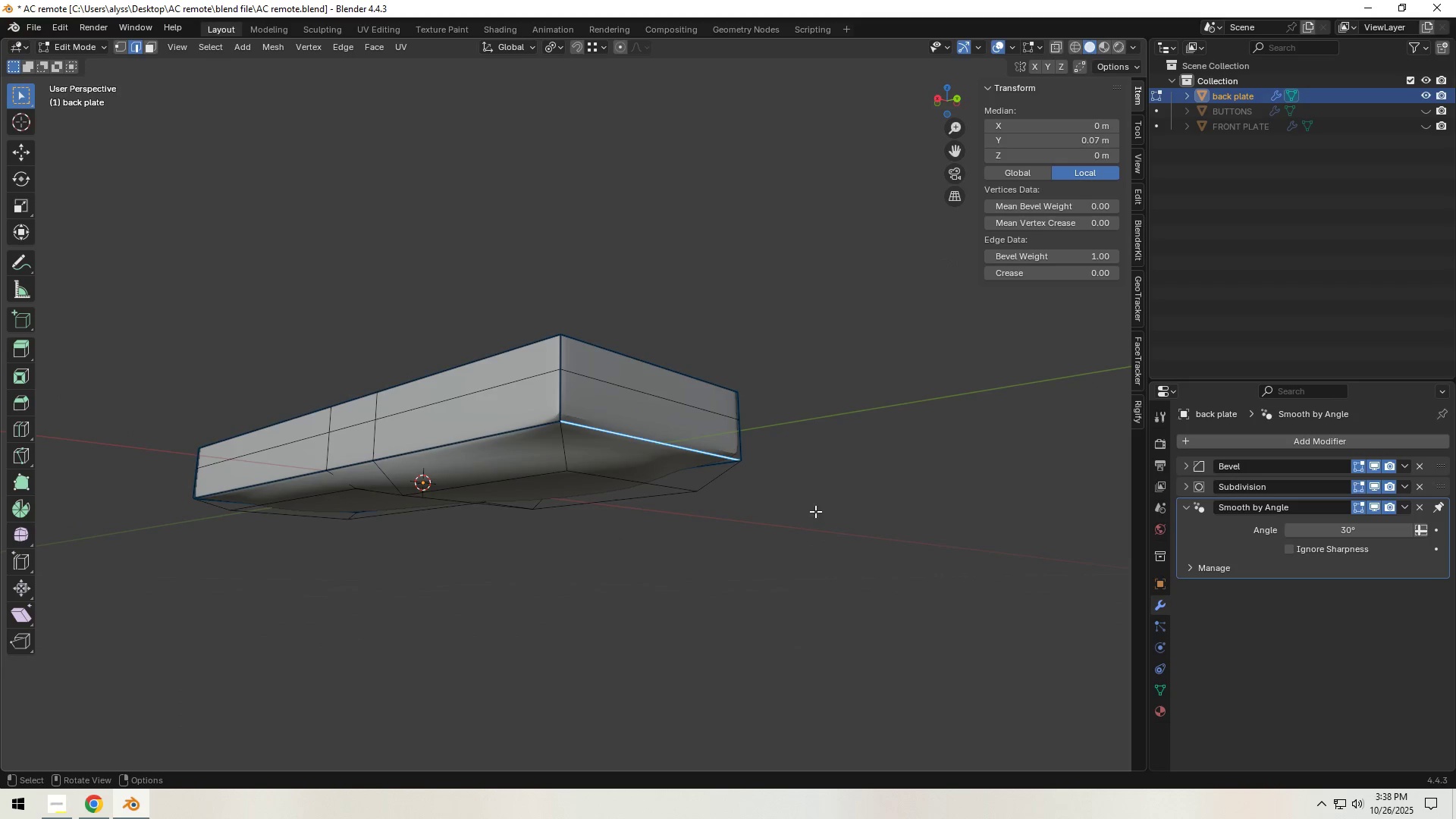 
left_click([833, 504])
 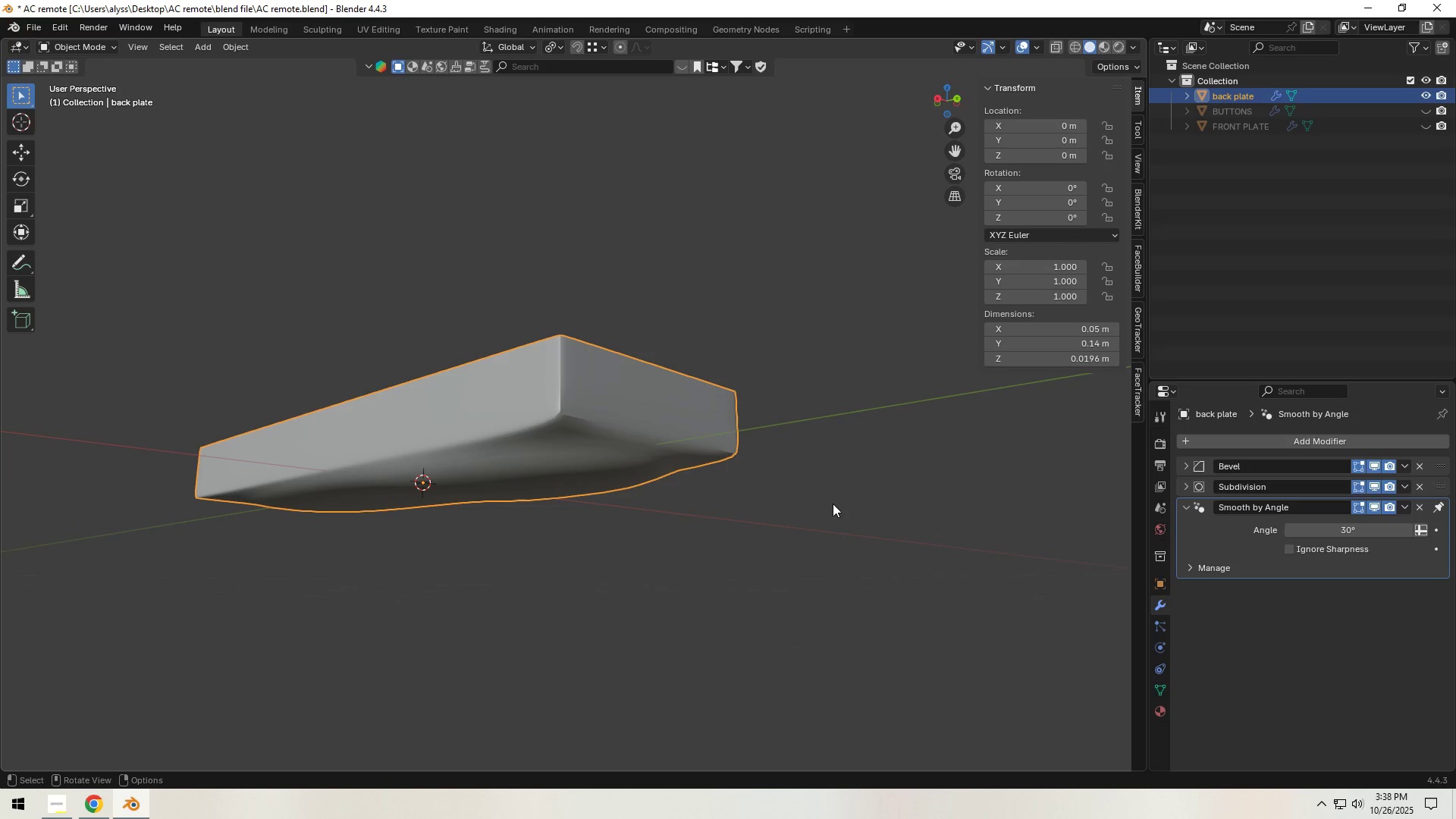 
key(Tab)
 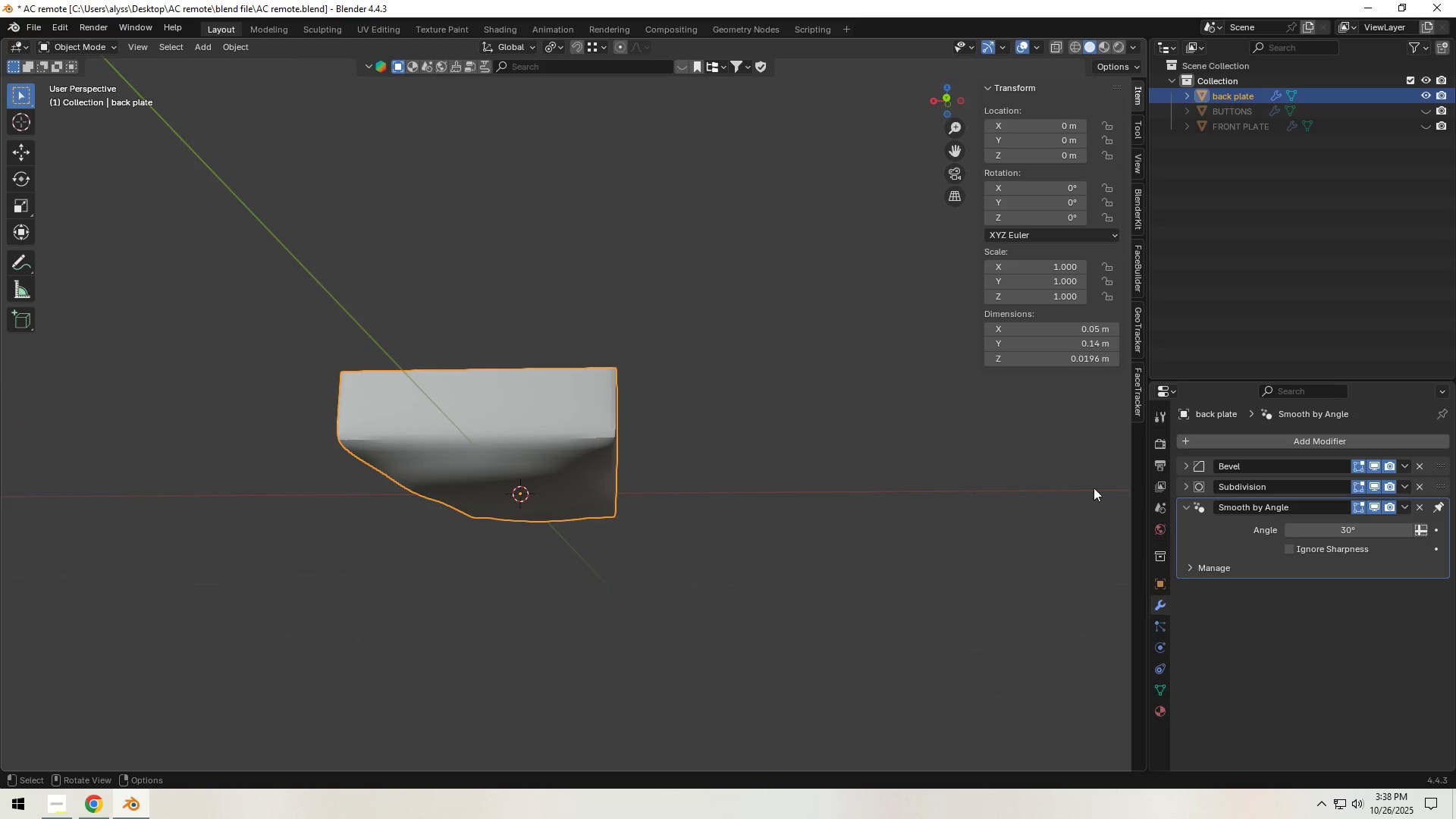 
left_click([1185, 482])
 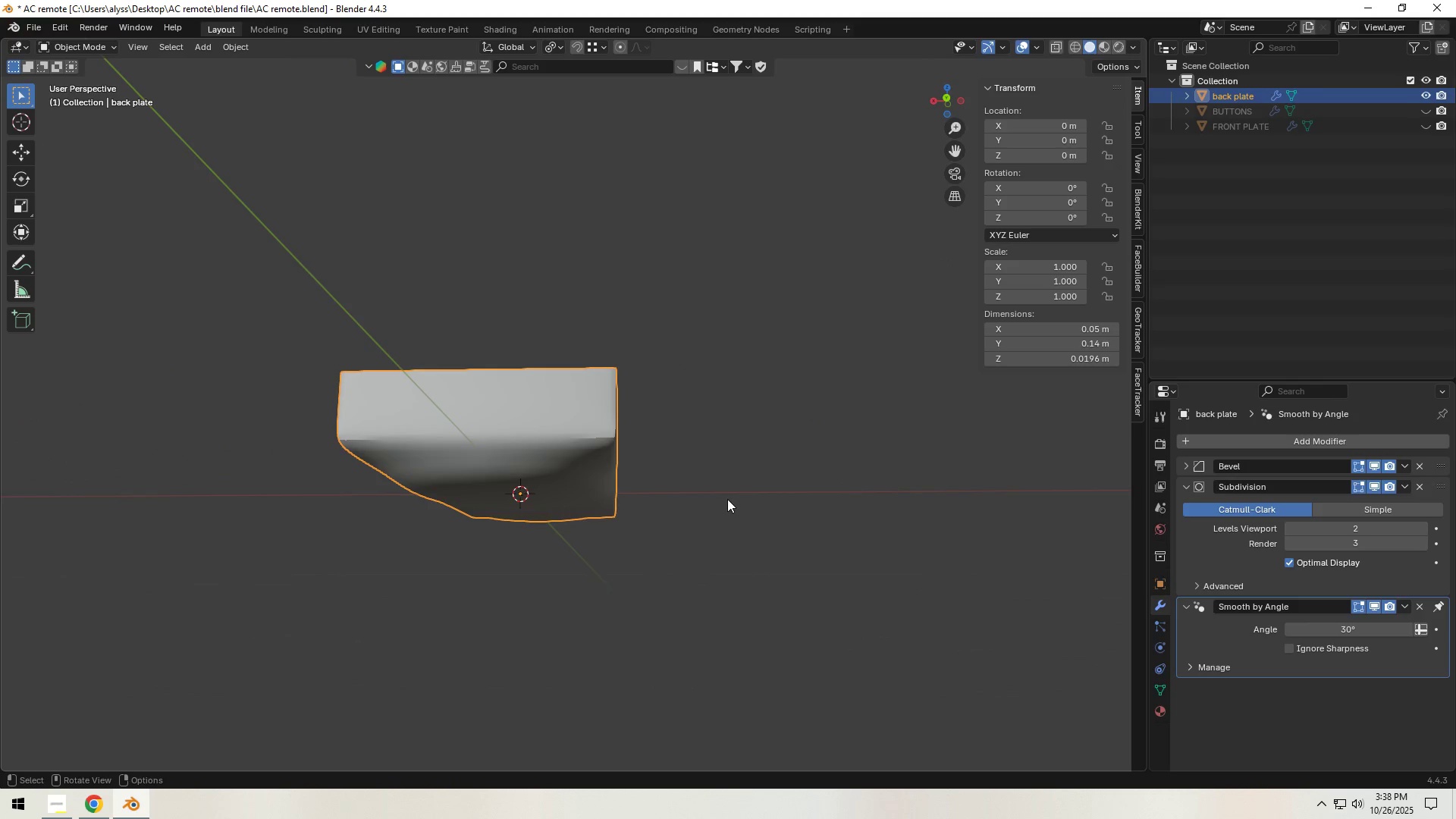 
key(Tab)
 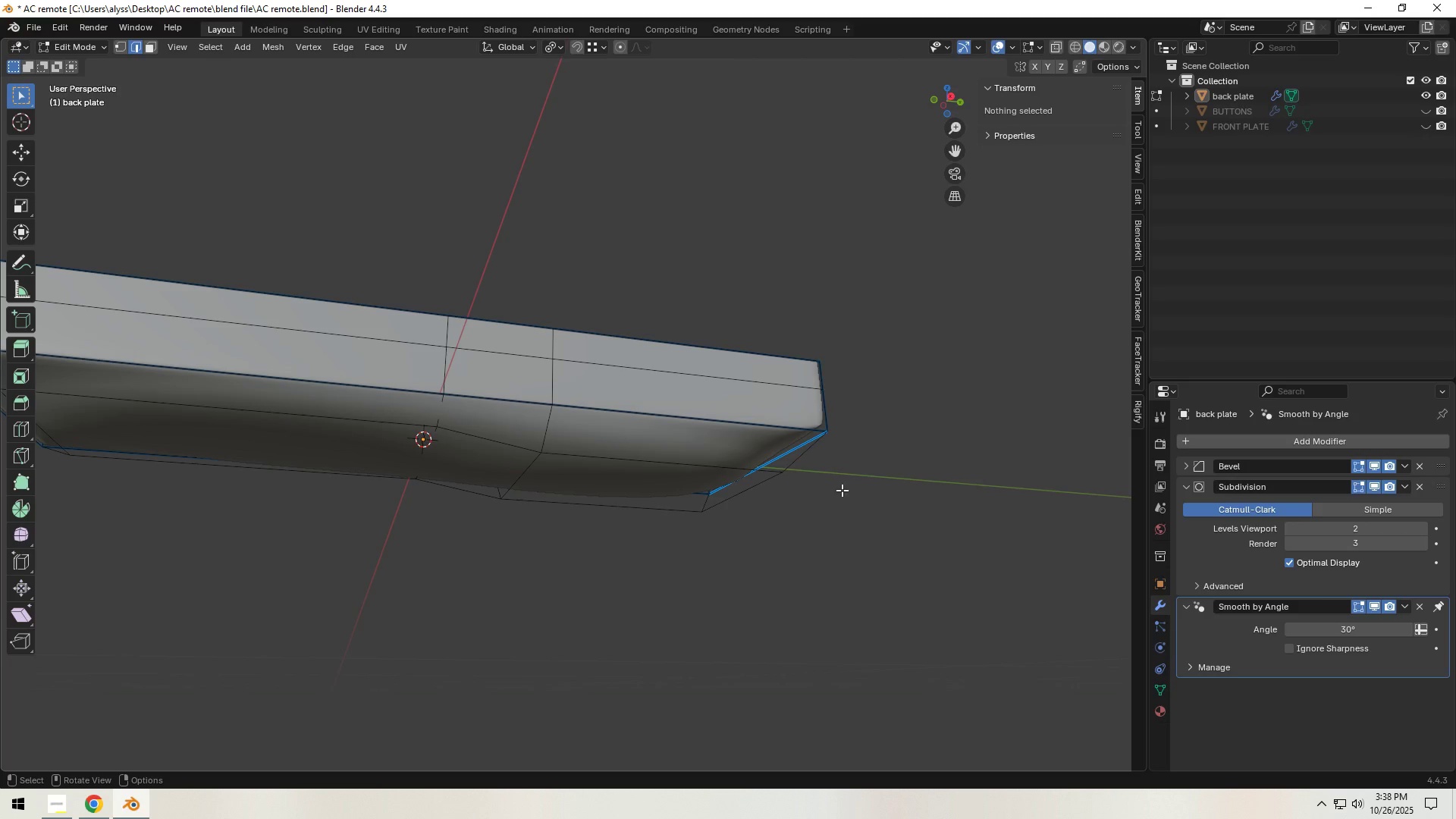 
wait(14.9)
 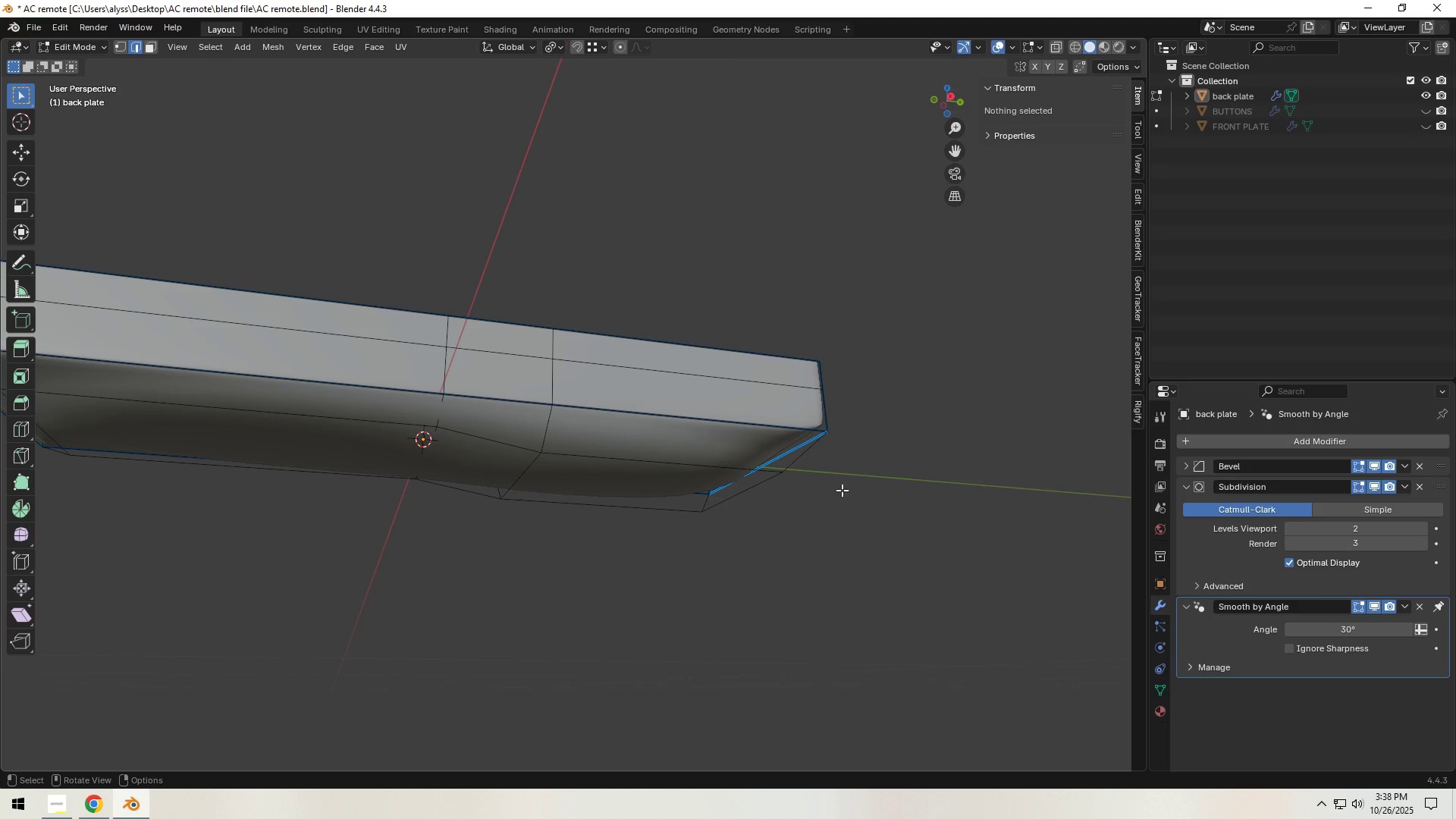 
left_click([616, 339])
 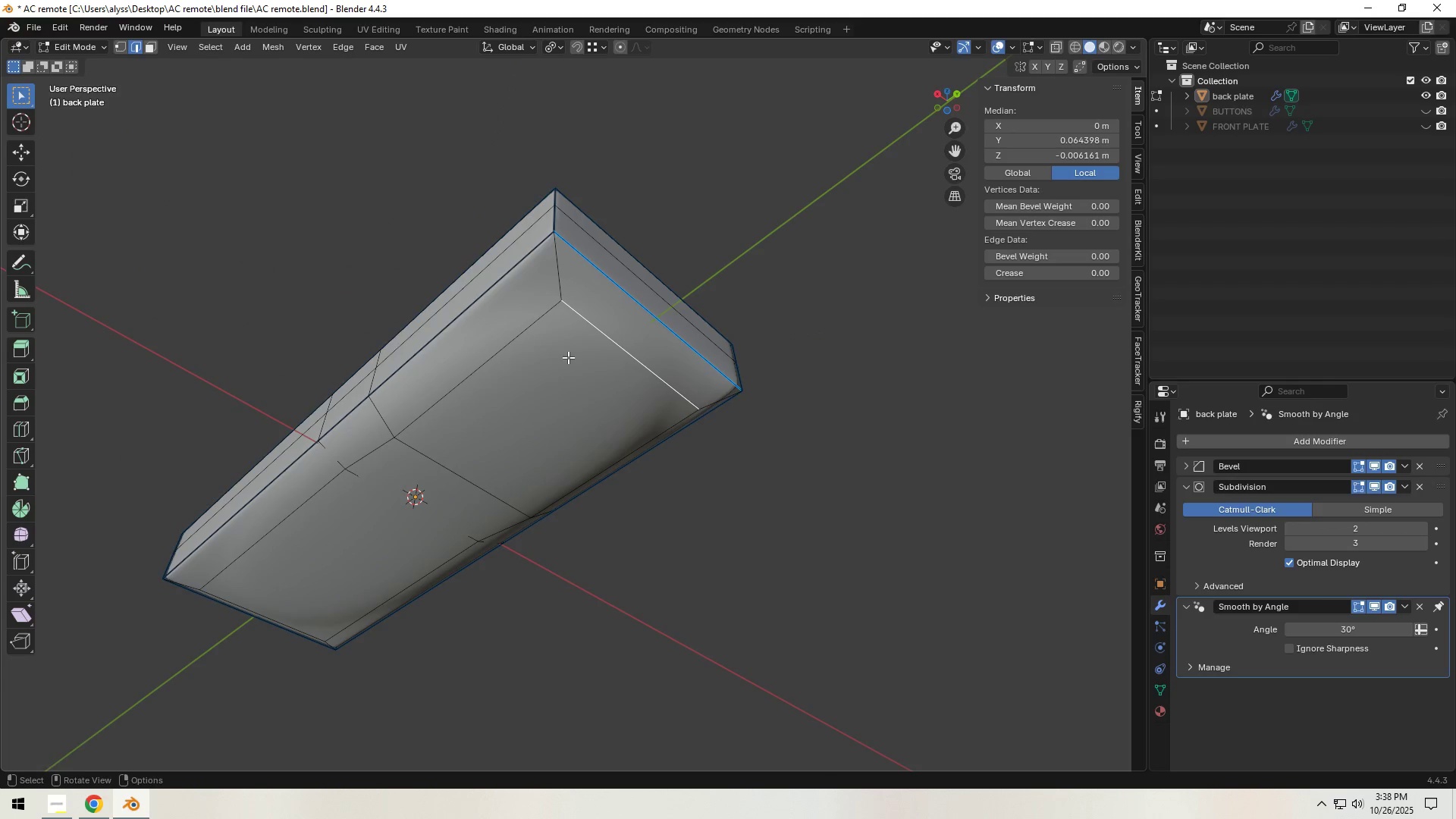 
hold_key(key=ShiftLeft, duration=1.04)
 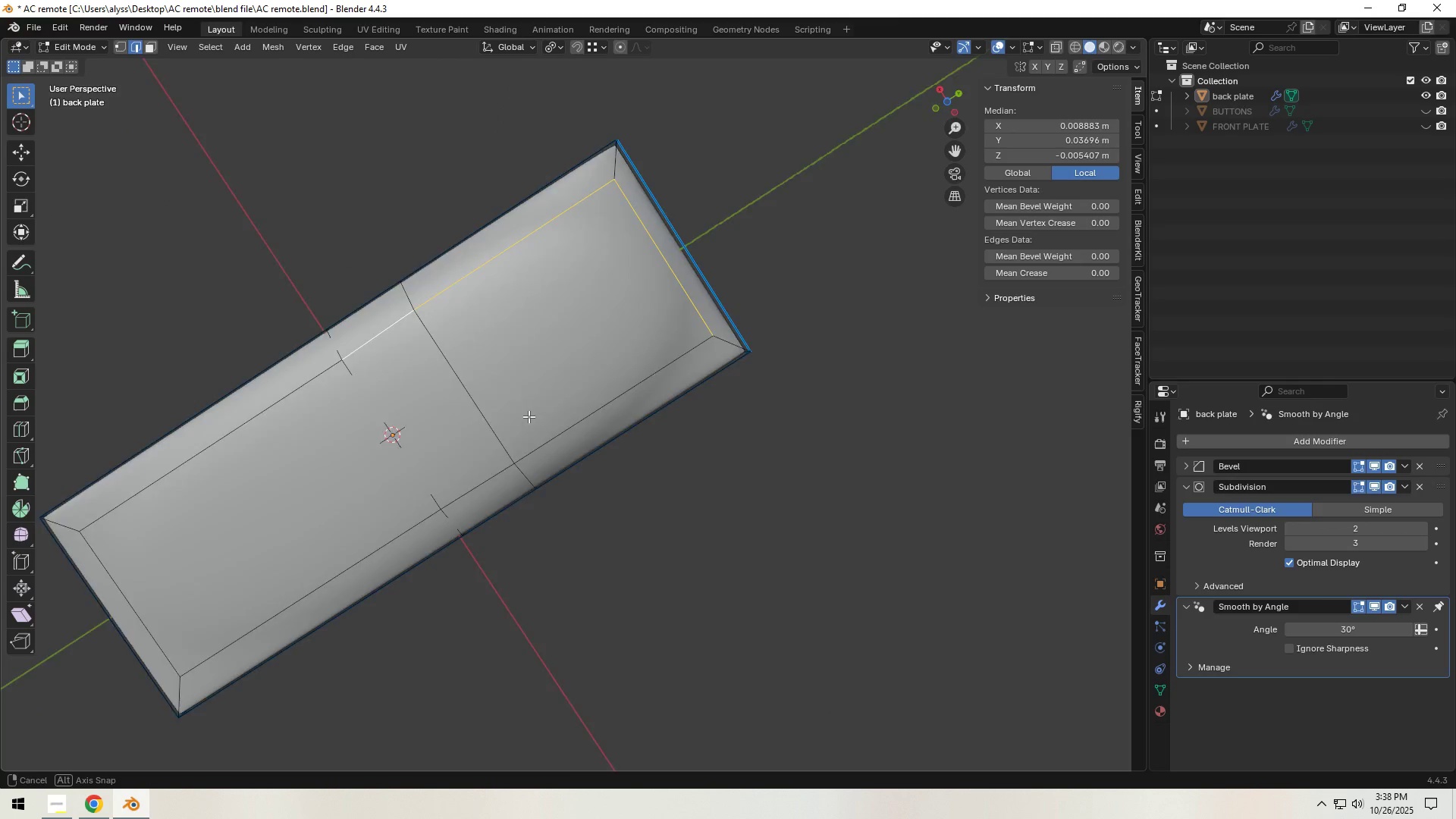 
hold_key(key=ShiftLeft, duration=1.52)
left_click([590, 390])
 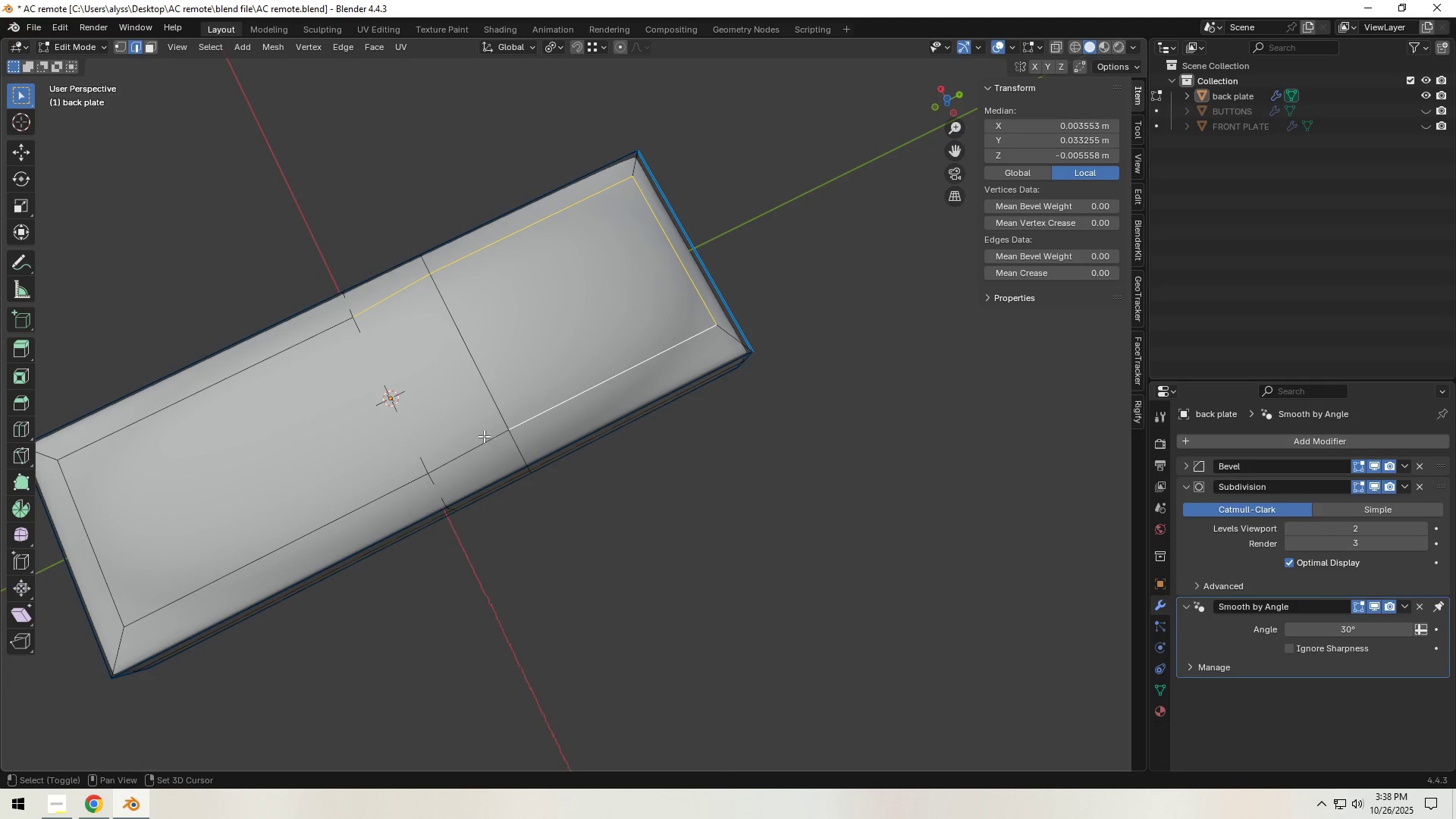 
left_click([477, 439])
 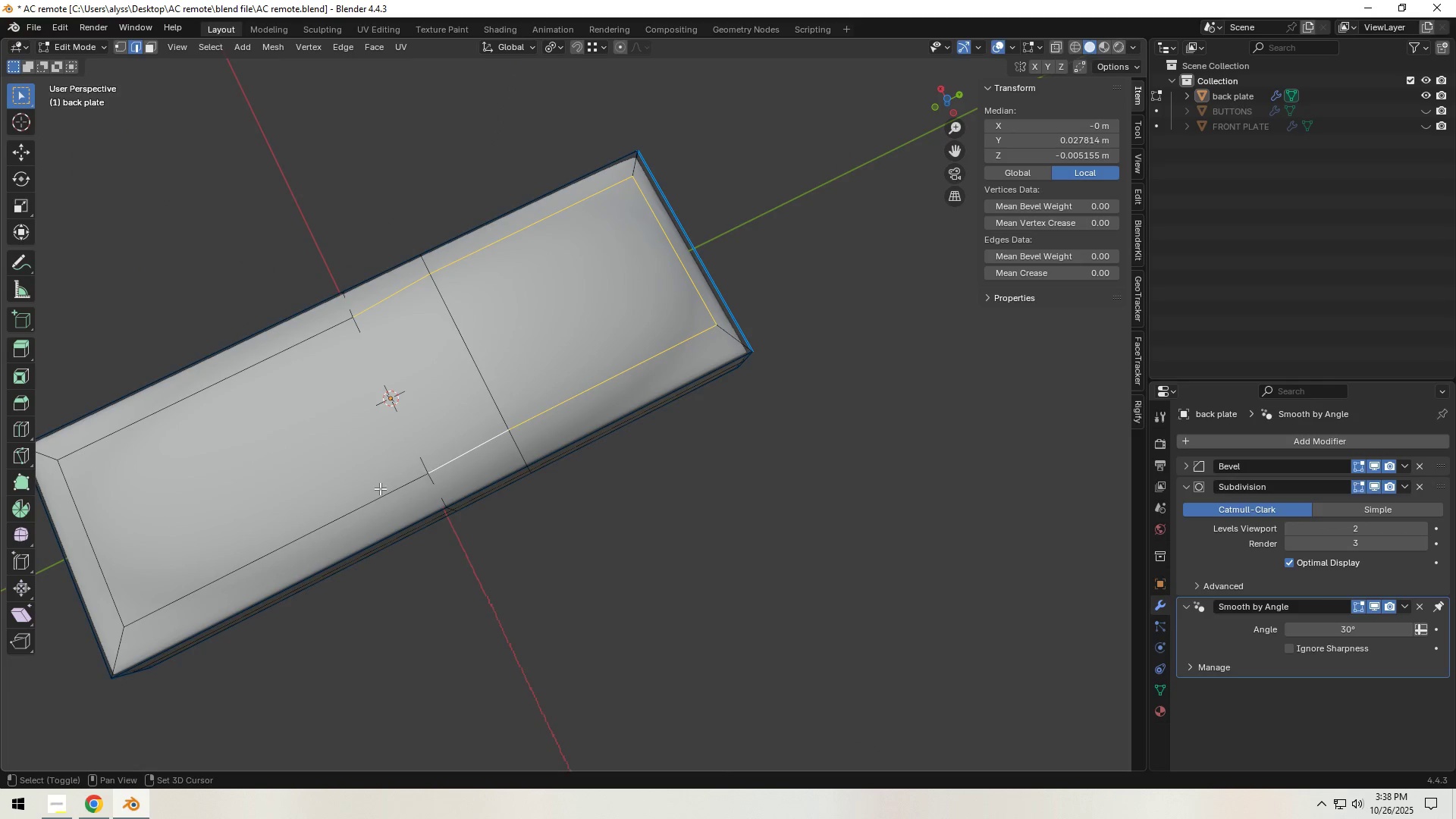 
double_click([374, 491])
 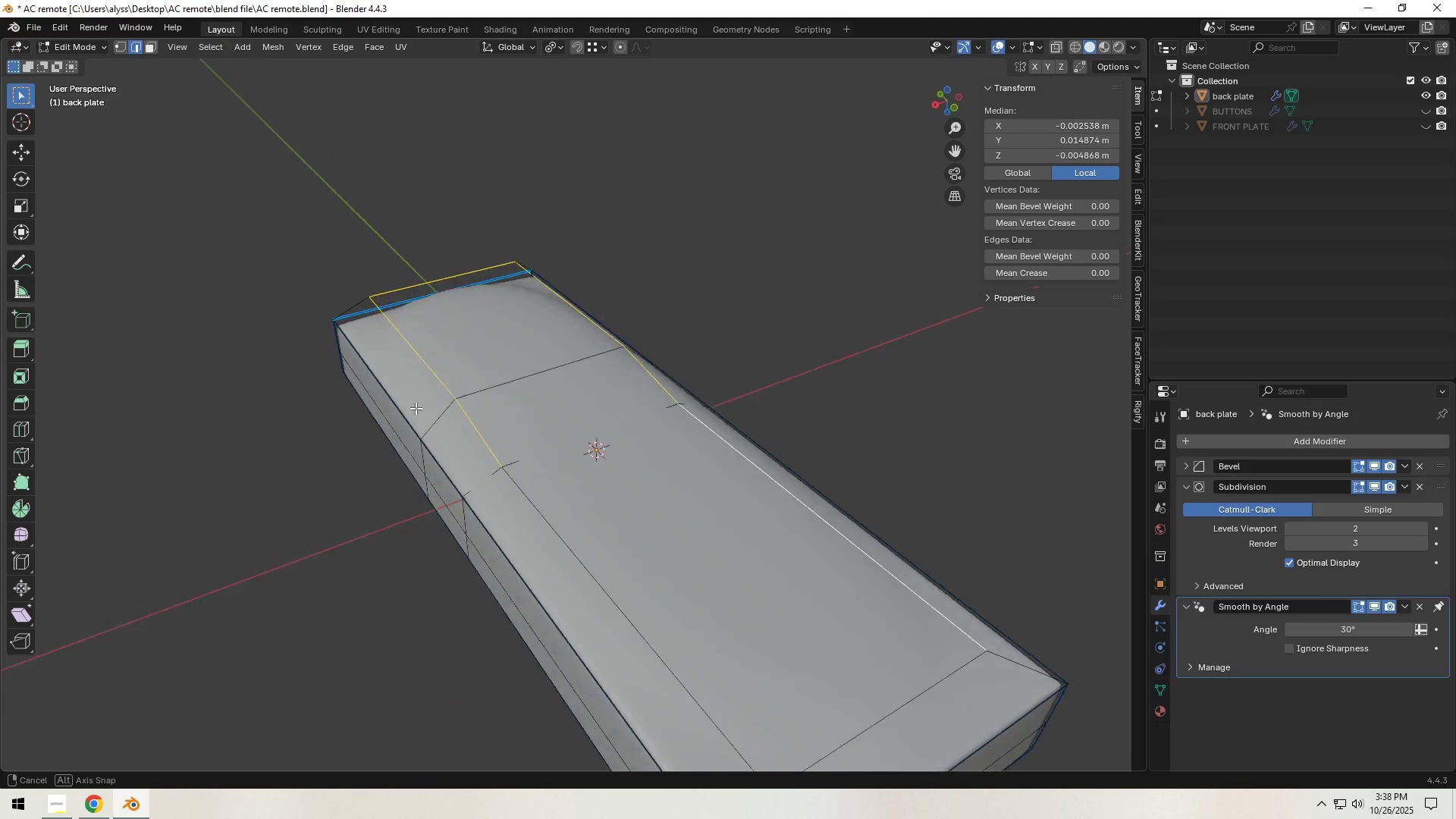 
hold_key(key=ShiftLeft, duration=1.43)
left_click([588, 485])
 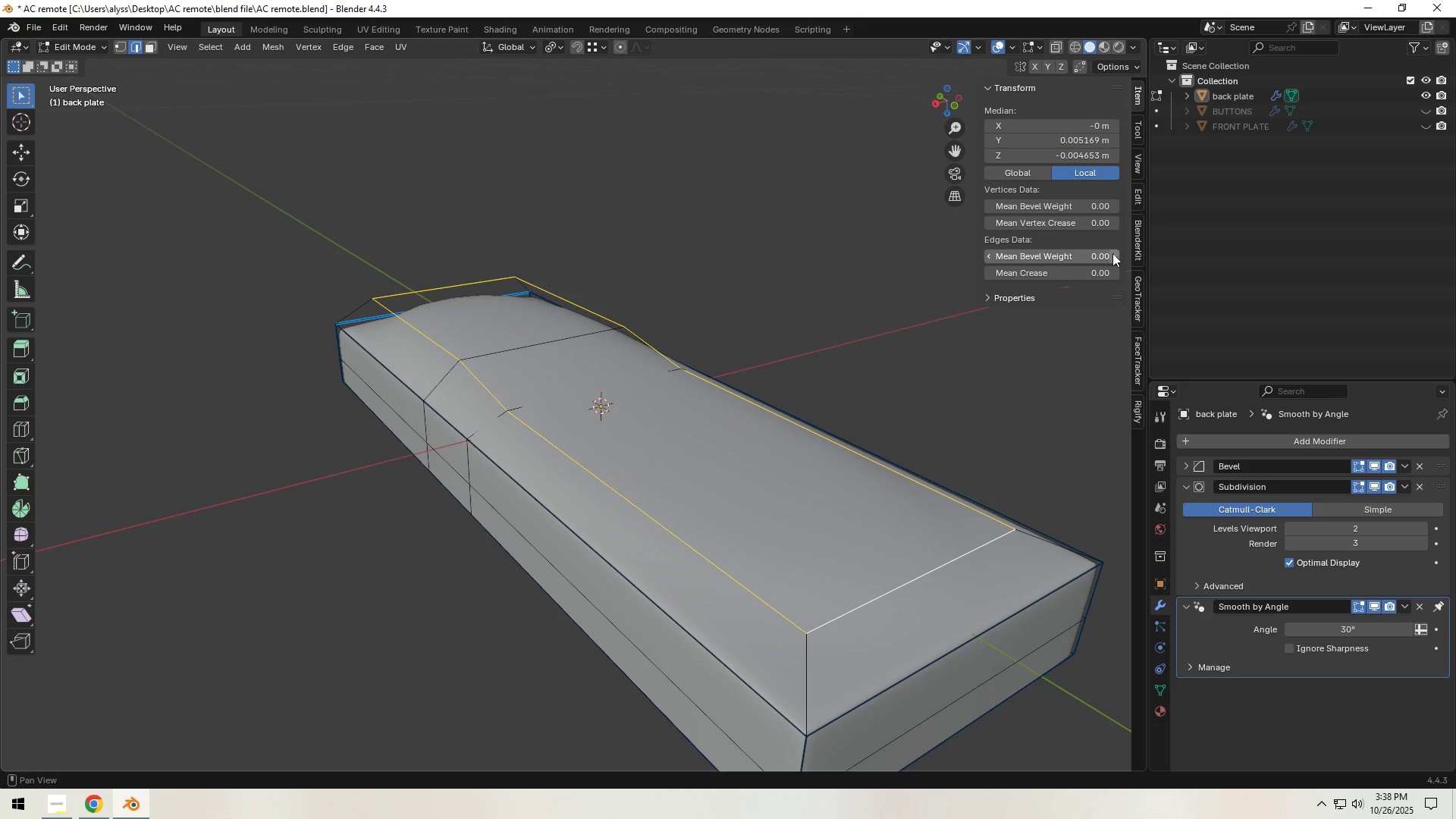 
double_click([1112, 253])
 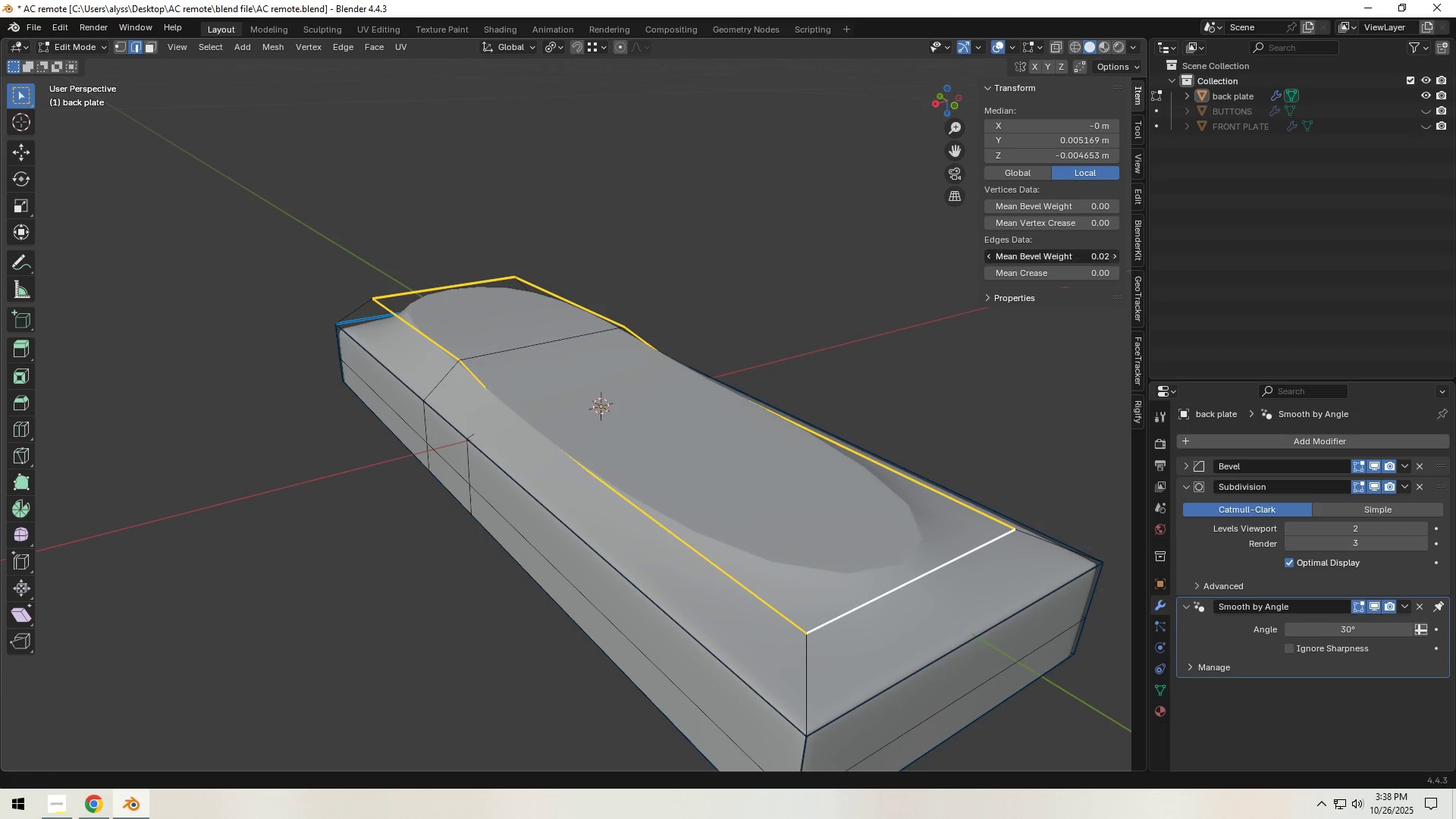 
triple_click([1112, 253])
 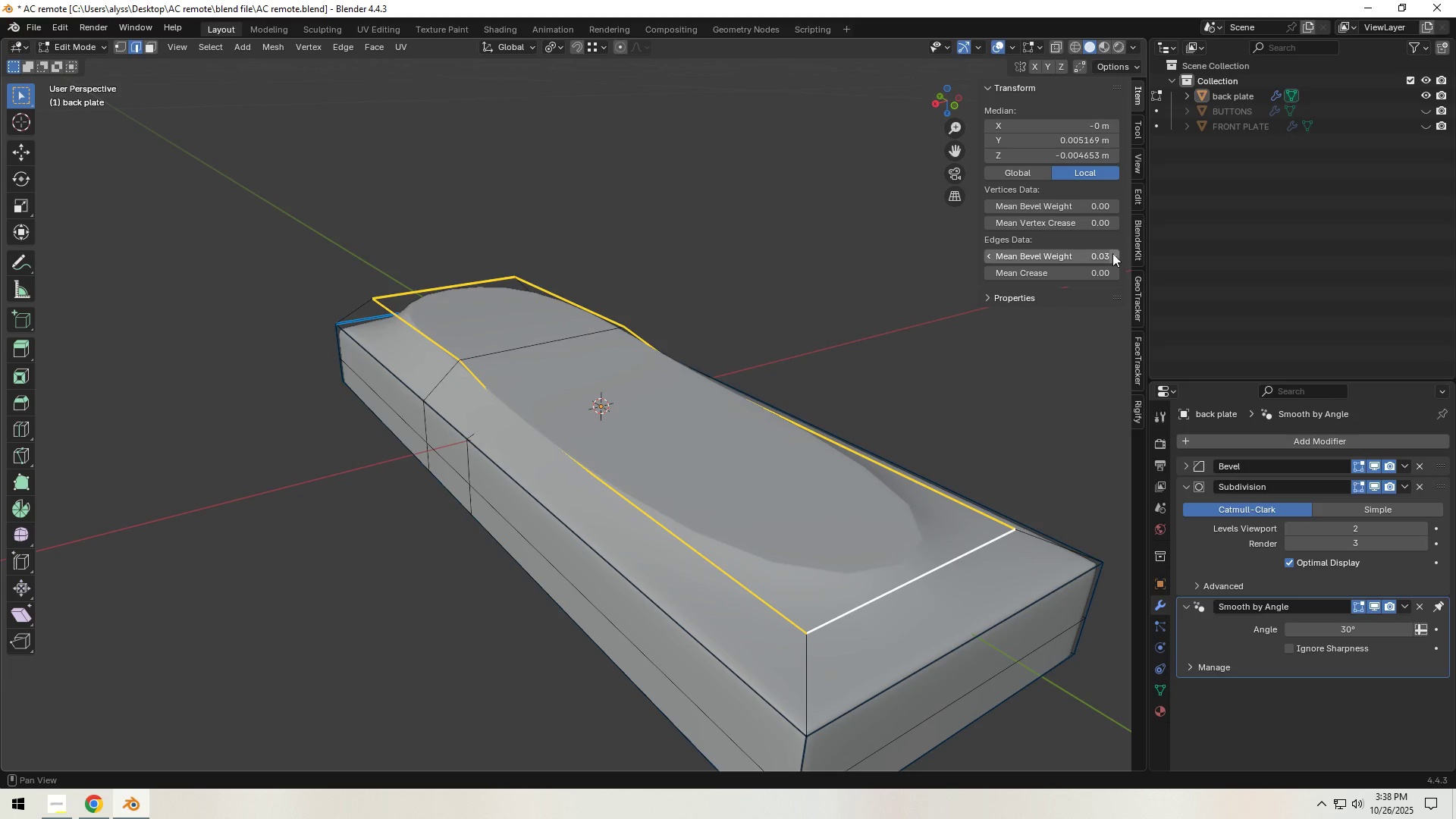 
triple_click([1112, 253])
 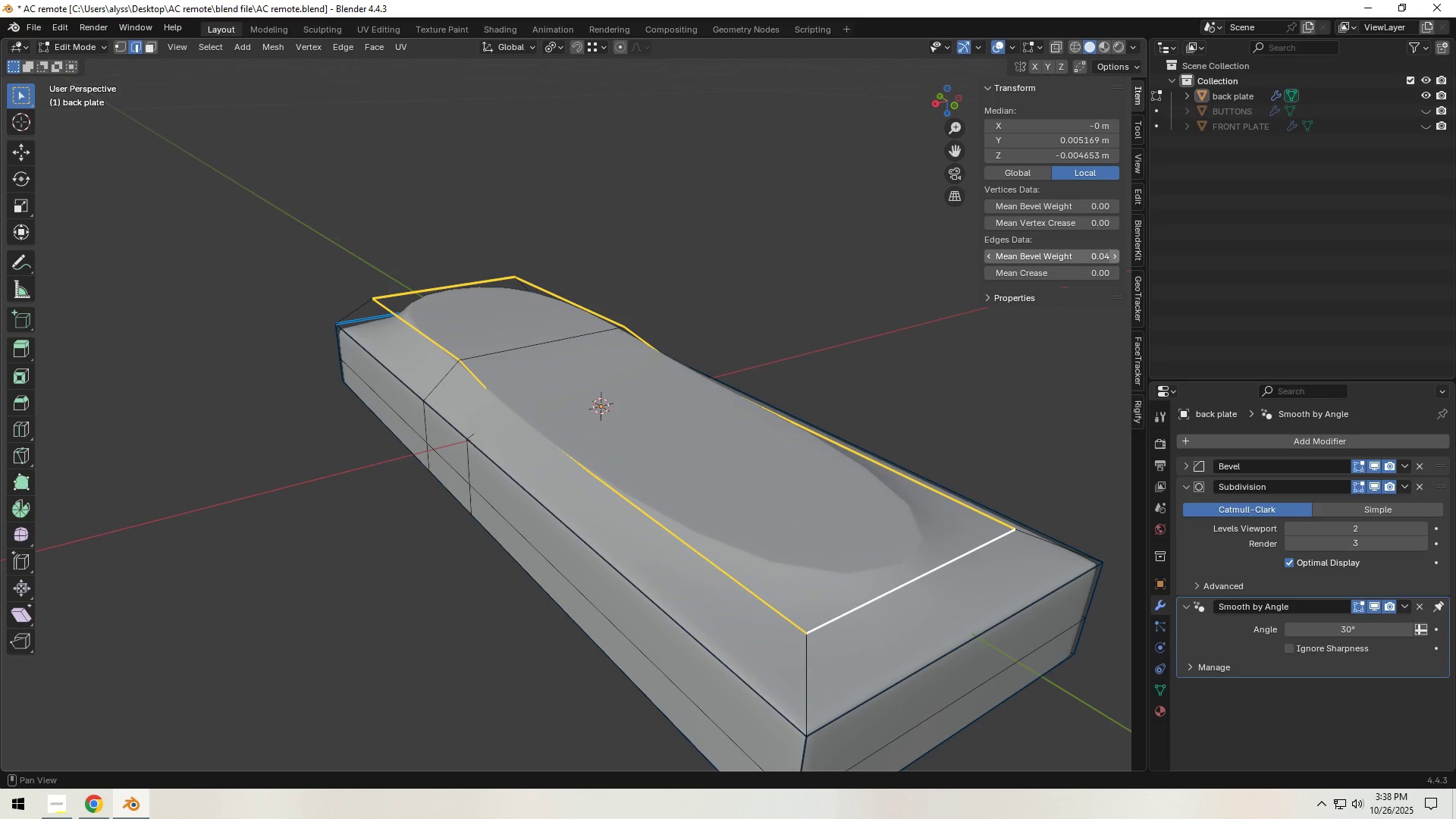 
triple_click([1112, 253])
 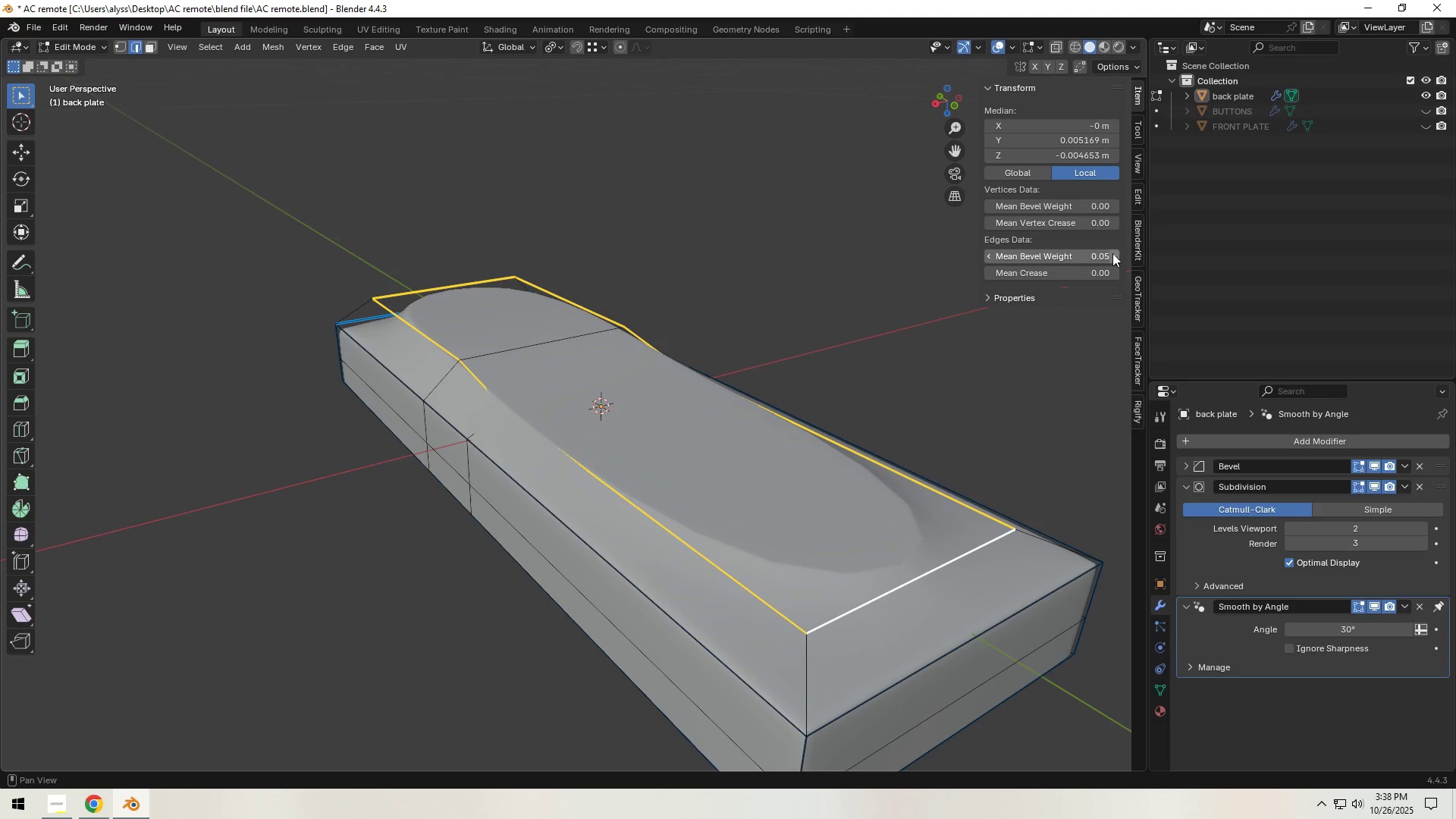 
triple_click([1112, 253])
 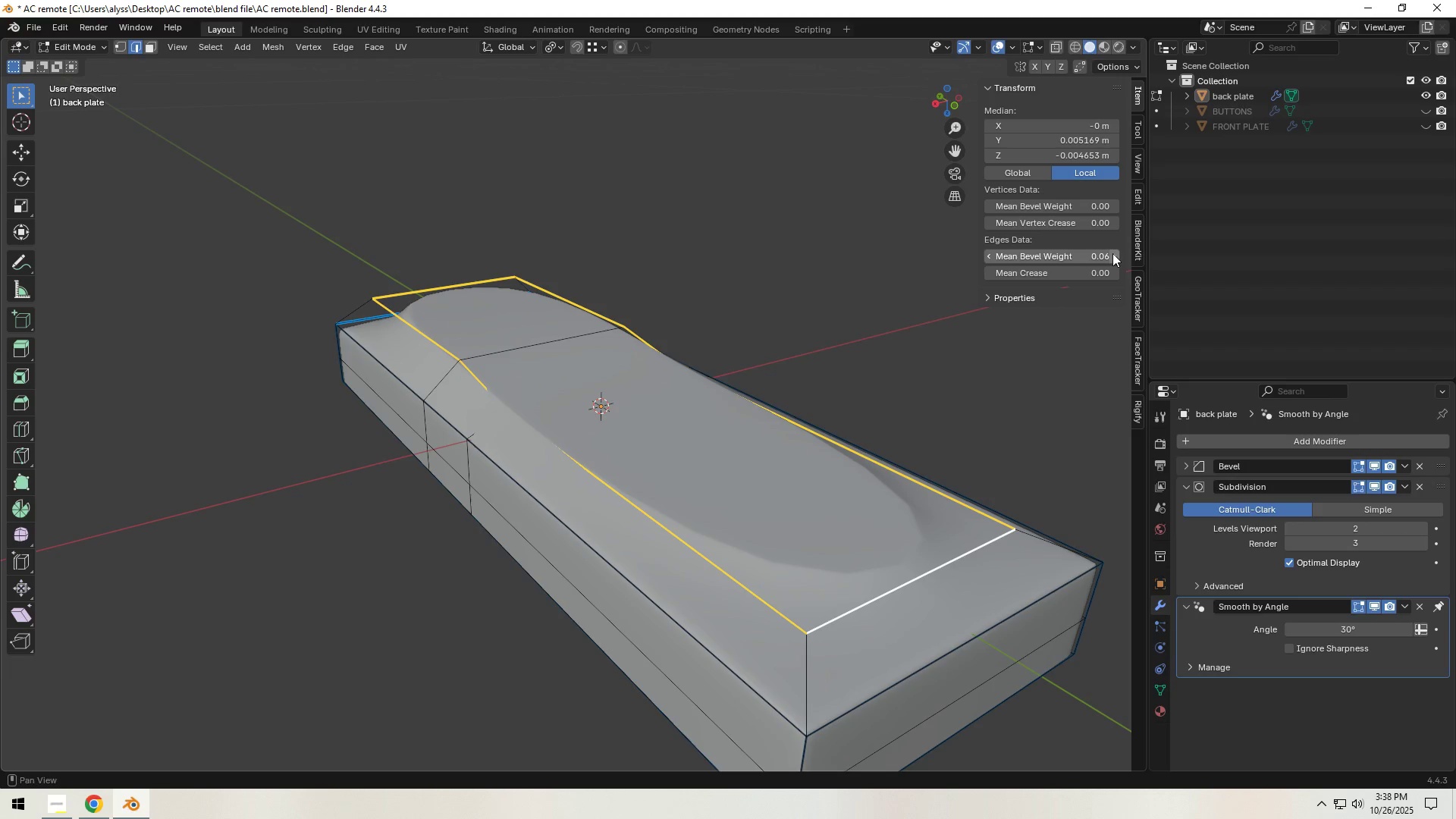 
triple_click([1112, 253])
 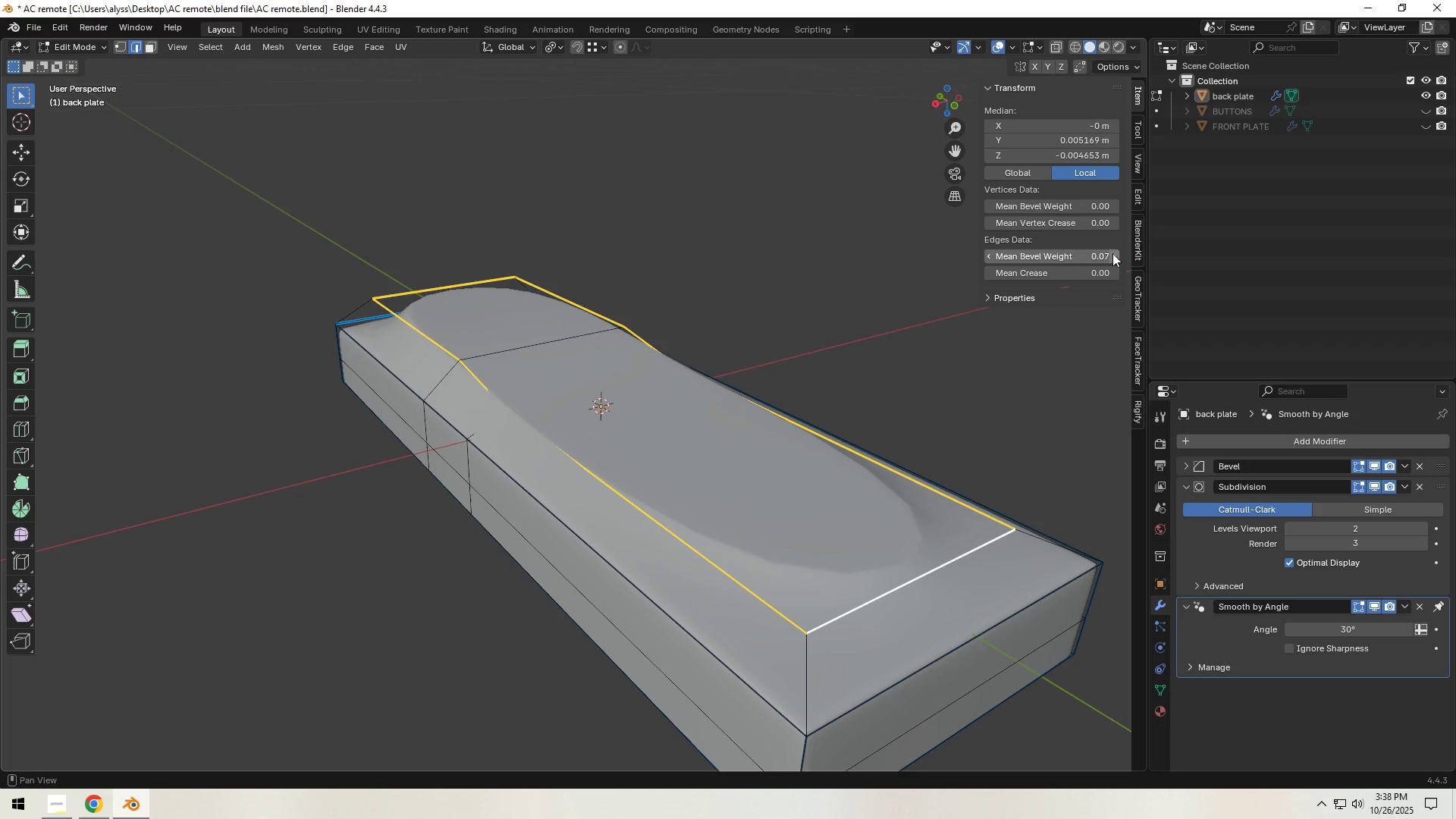 
triple_click([1112, 253])
 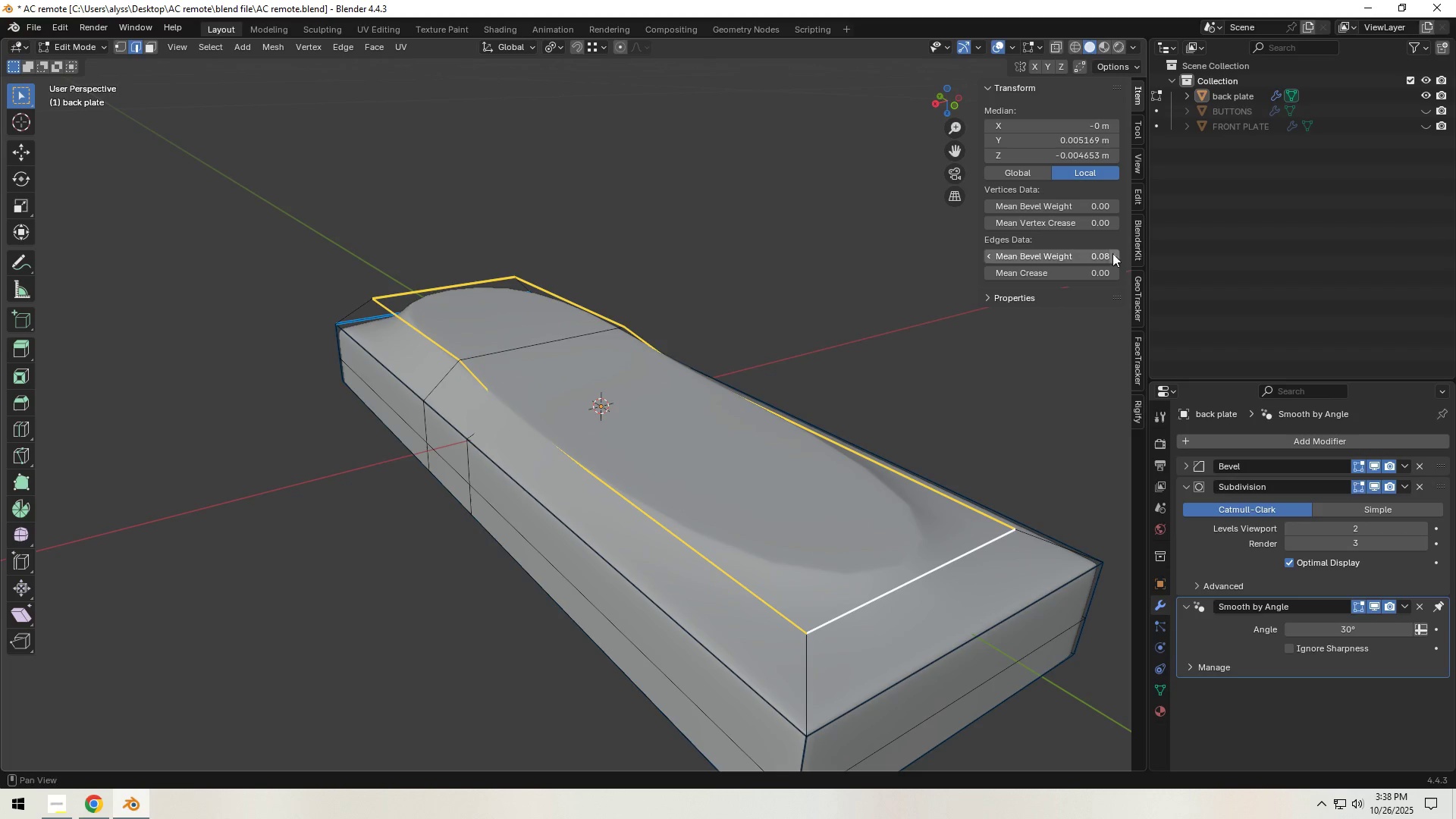 
triple_click([1112, 253])
 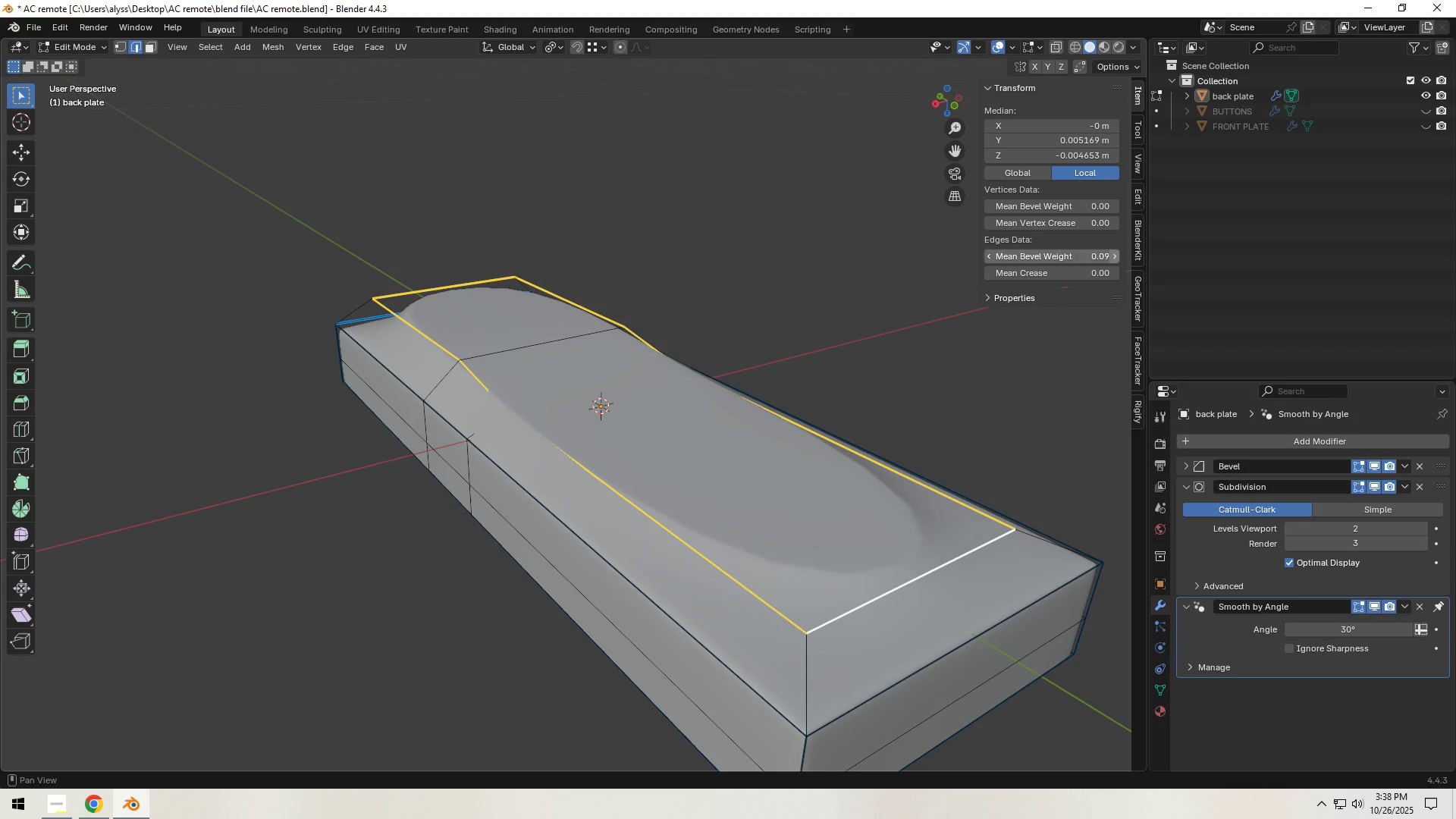 
triple_click([1112, 253])
 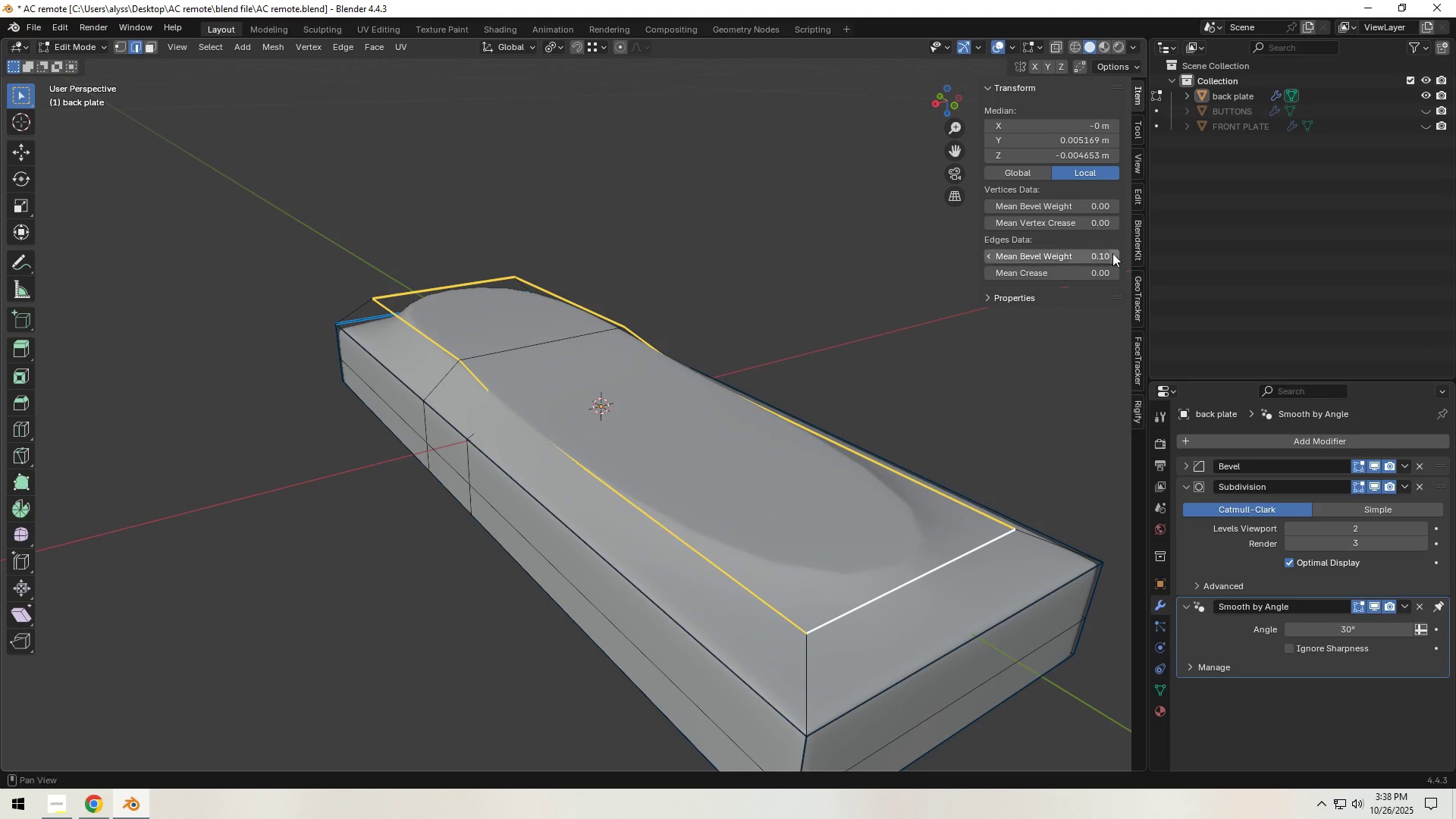 
triple_click([1112, 253])
 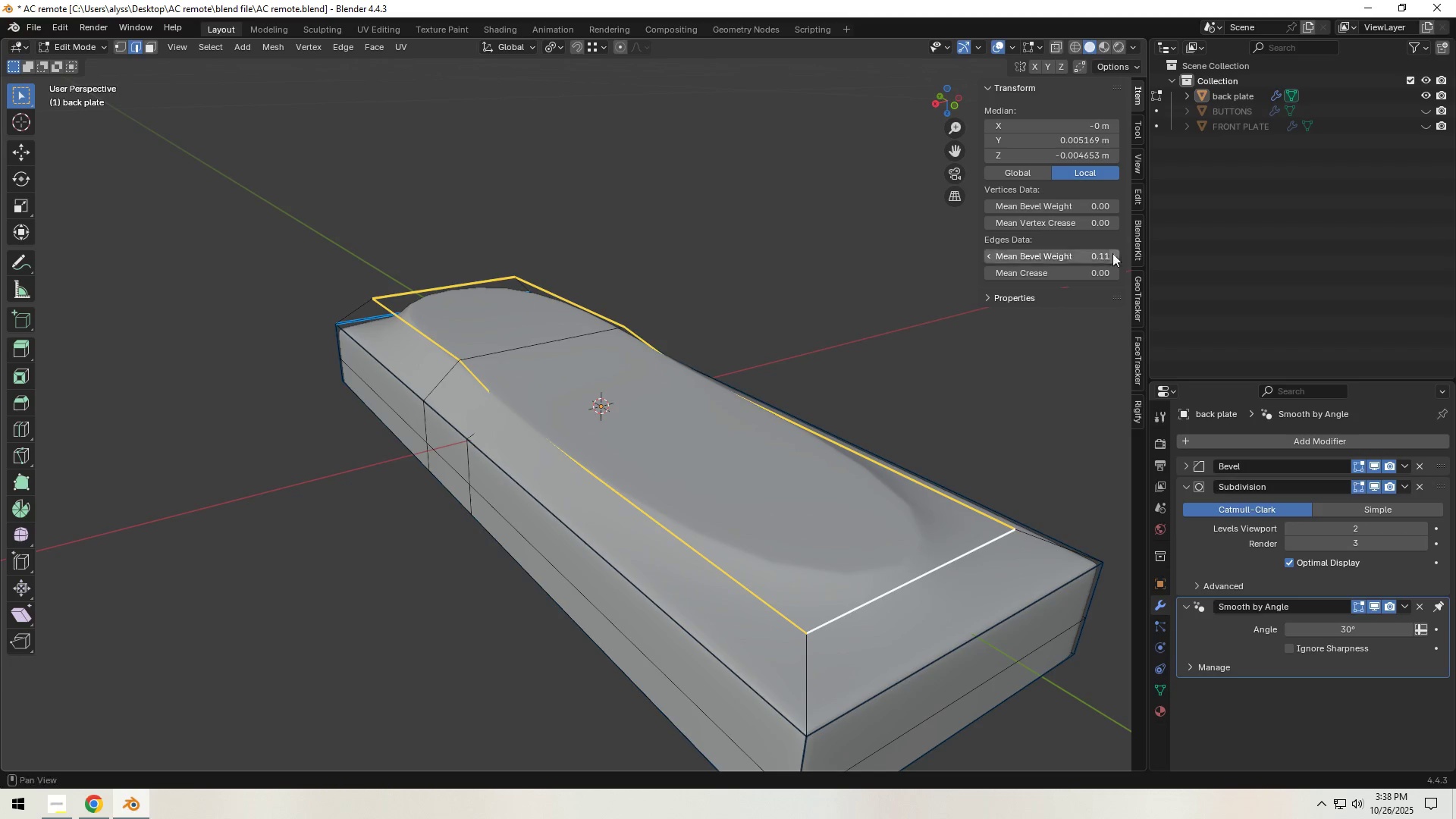 
triple_click([1112, 253])
 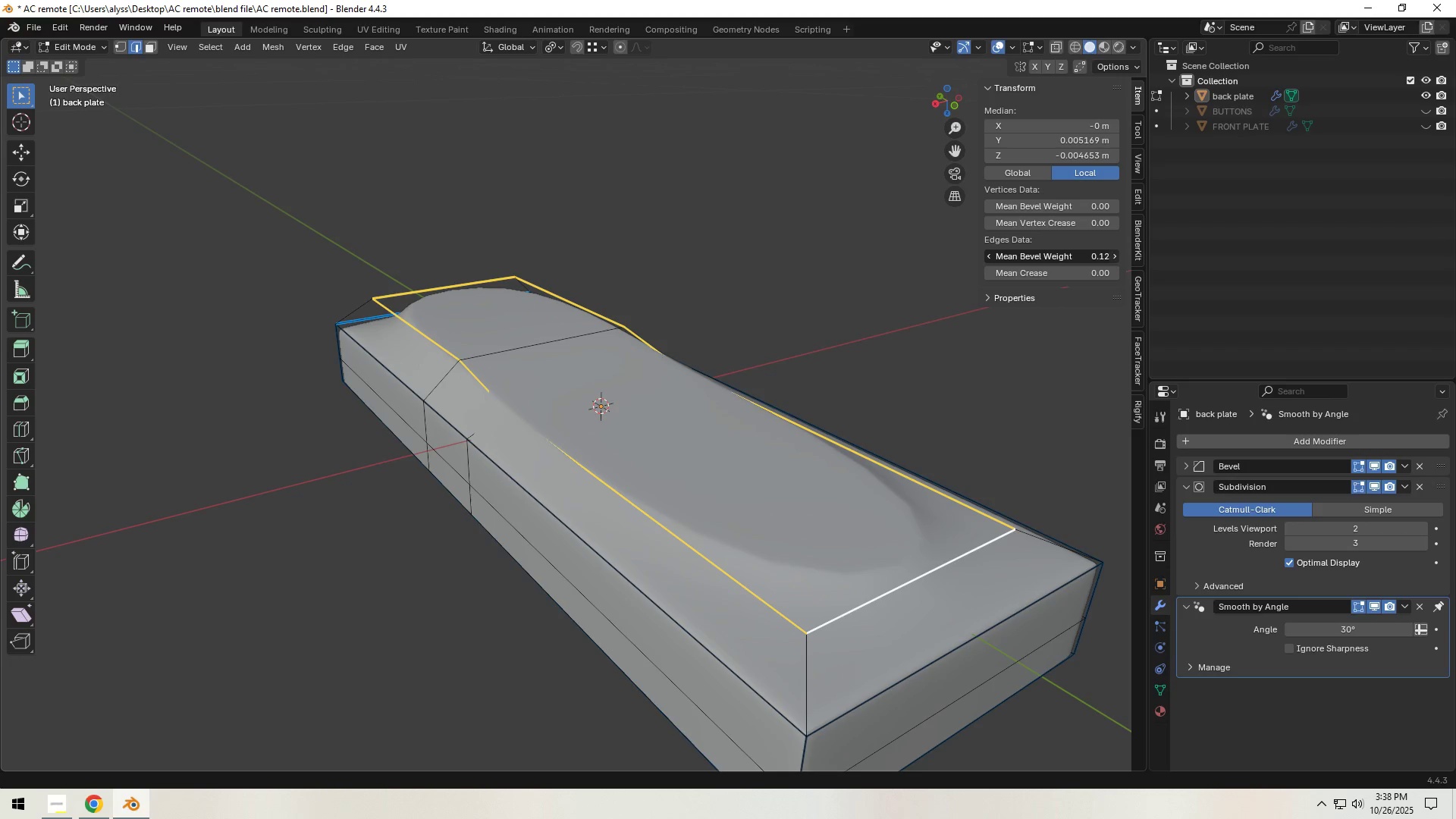 
triple_click([1112, 253])
 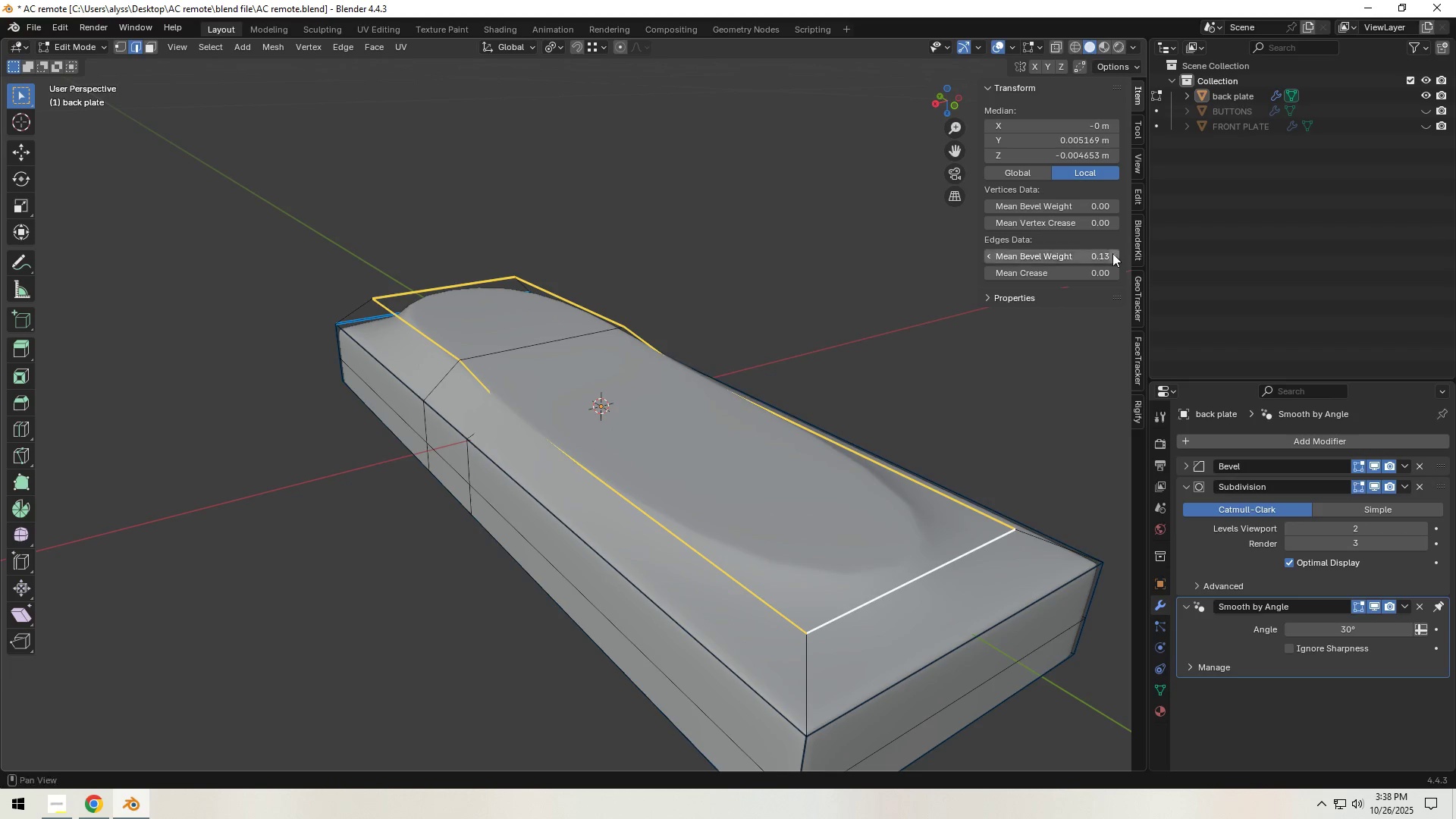 
triple_click([1112, 253])
 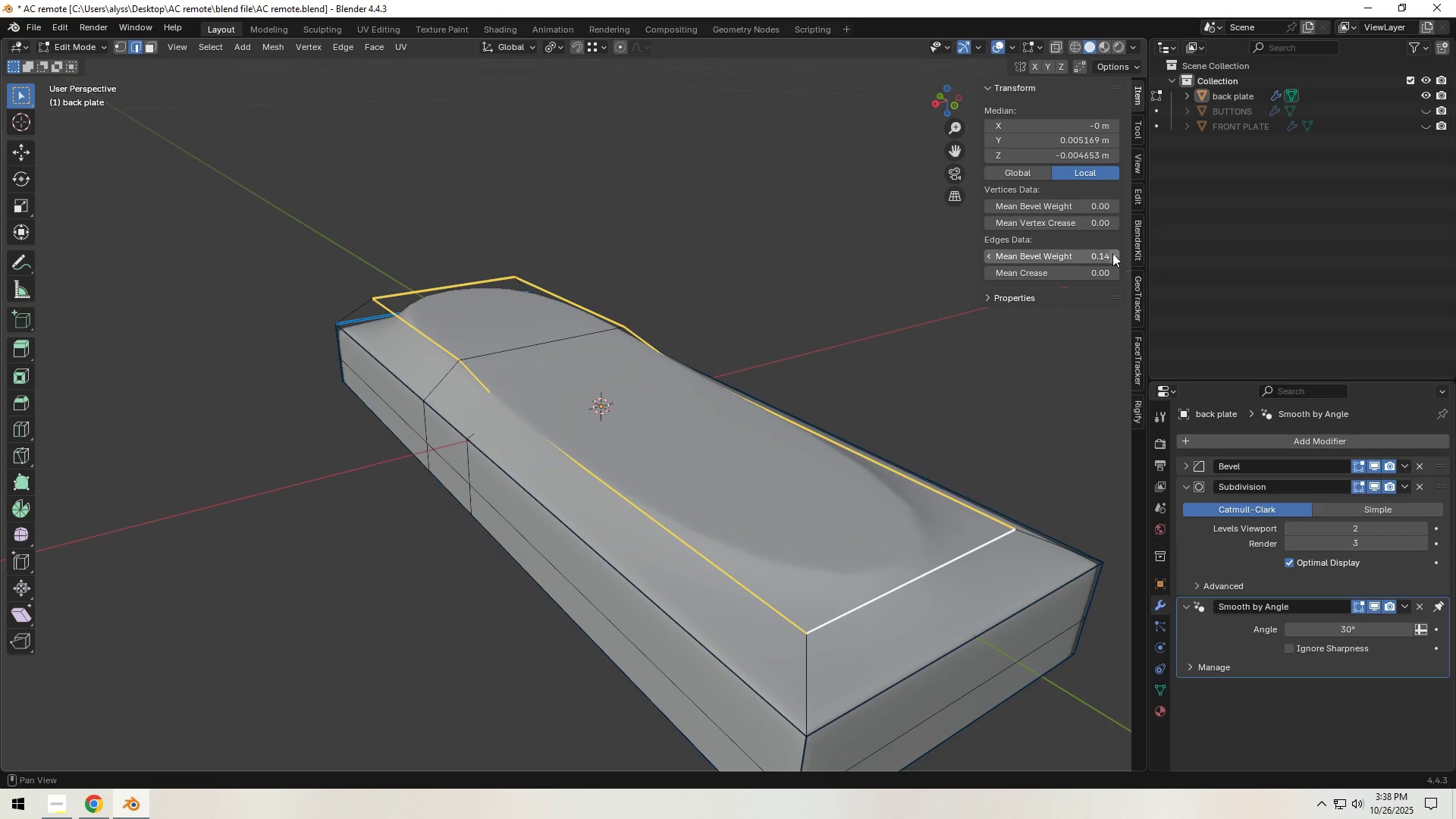 
triple_click([1112, 253])
 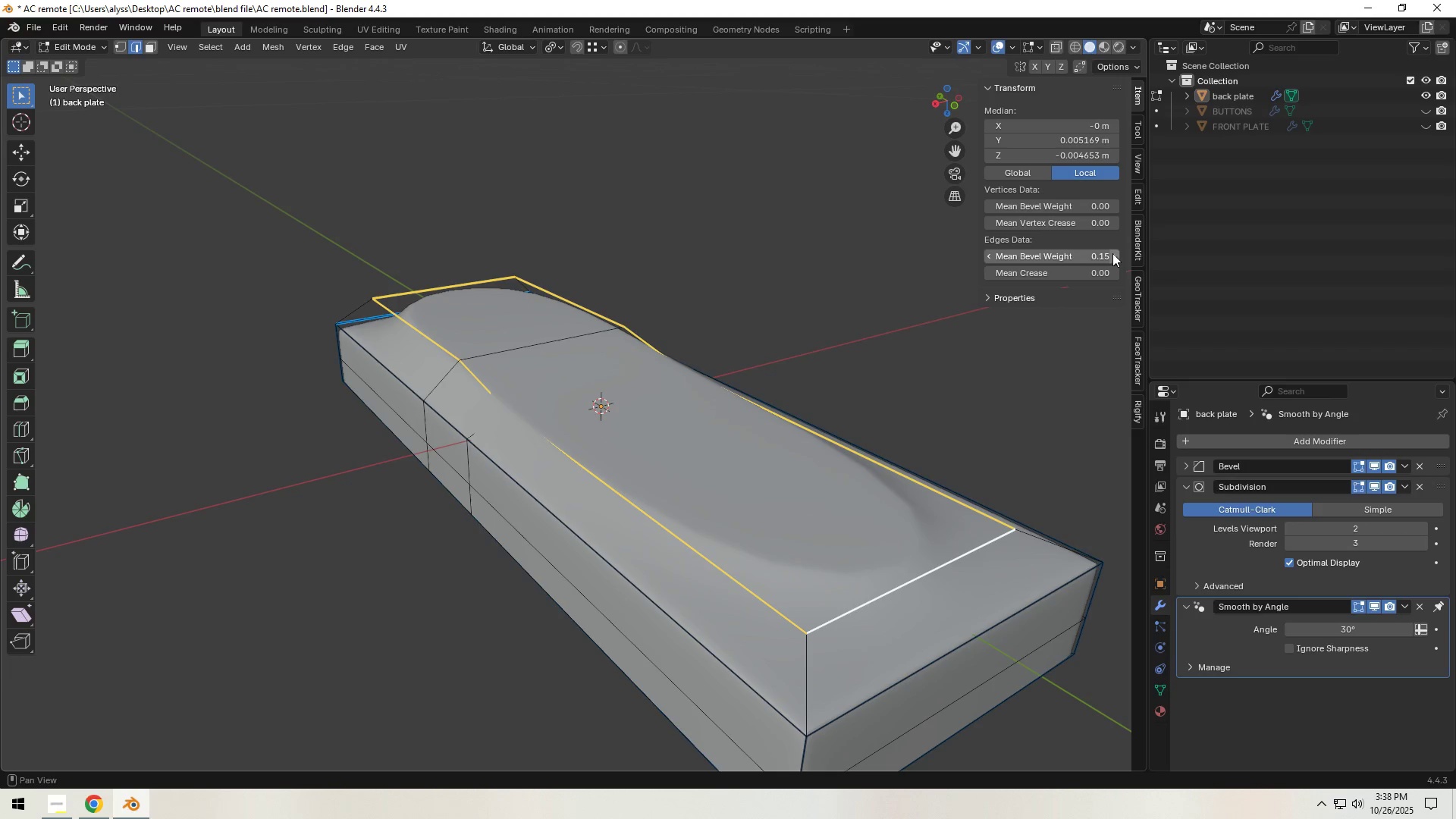 
triple_click([1112, 253])
 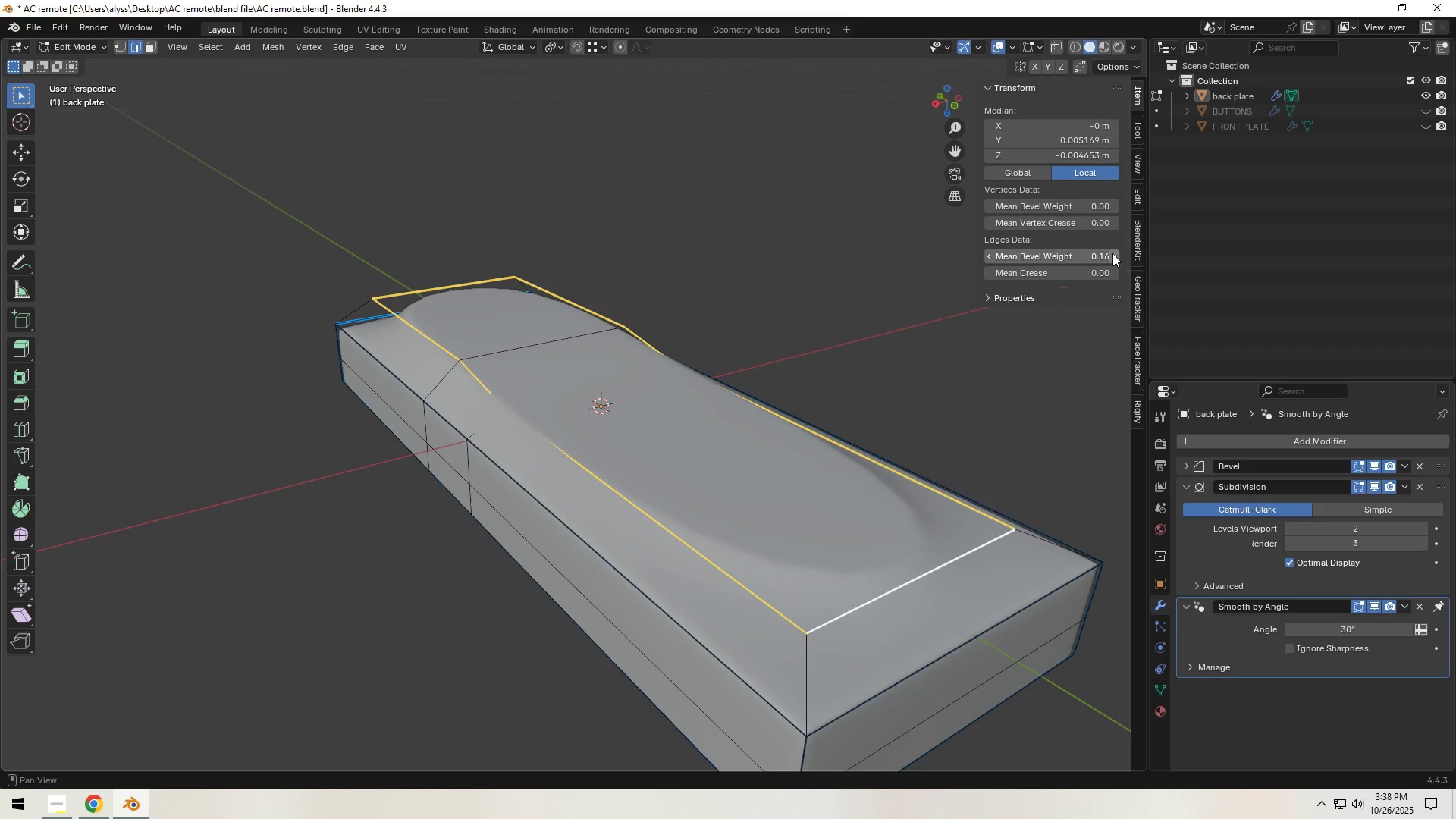 
triple_click([1112, 253])
 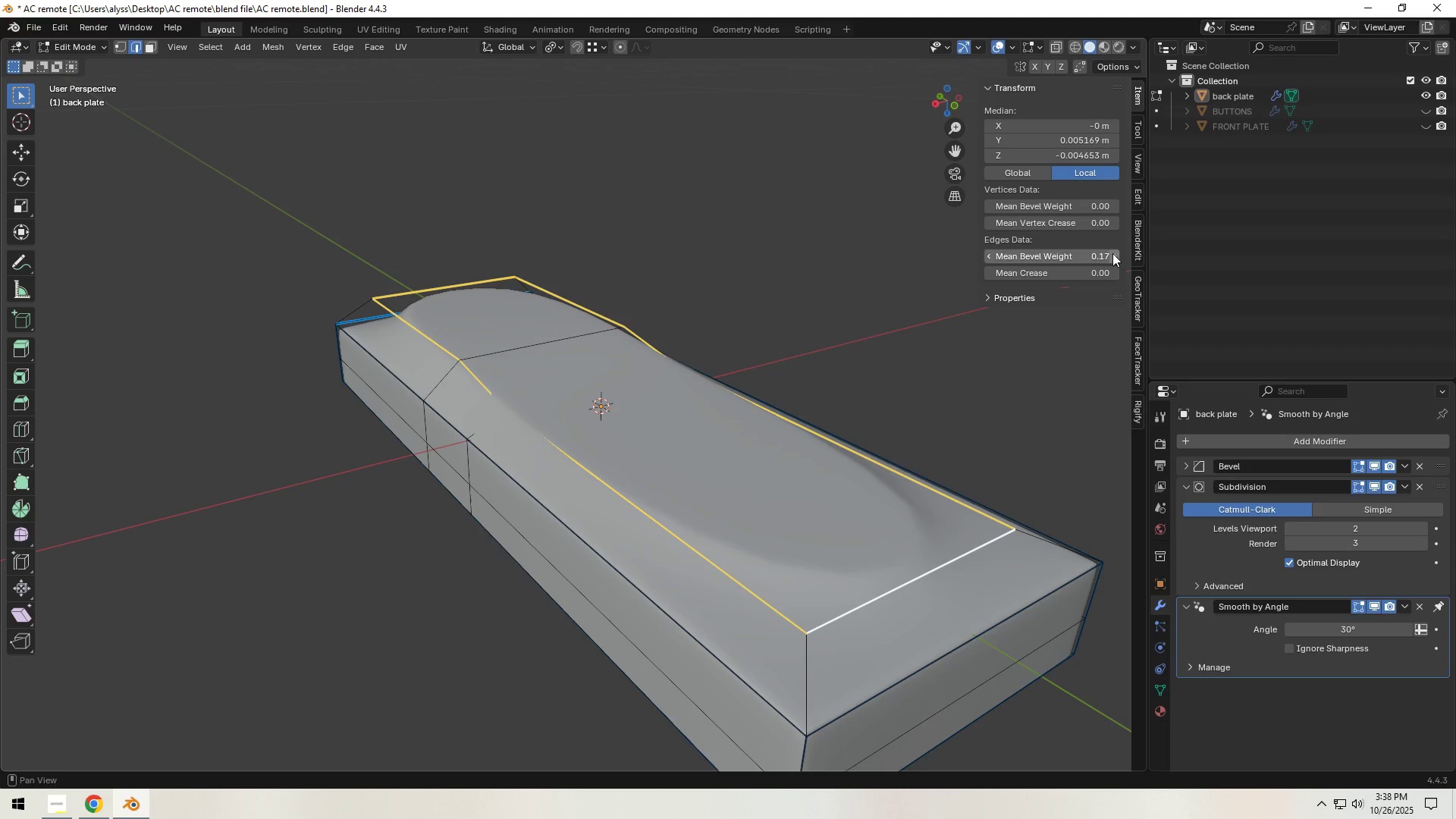 
triple_click([1112, 253])
 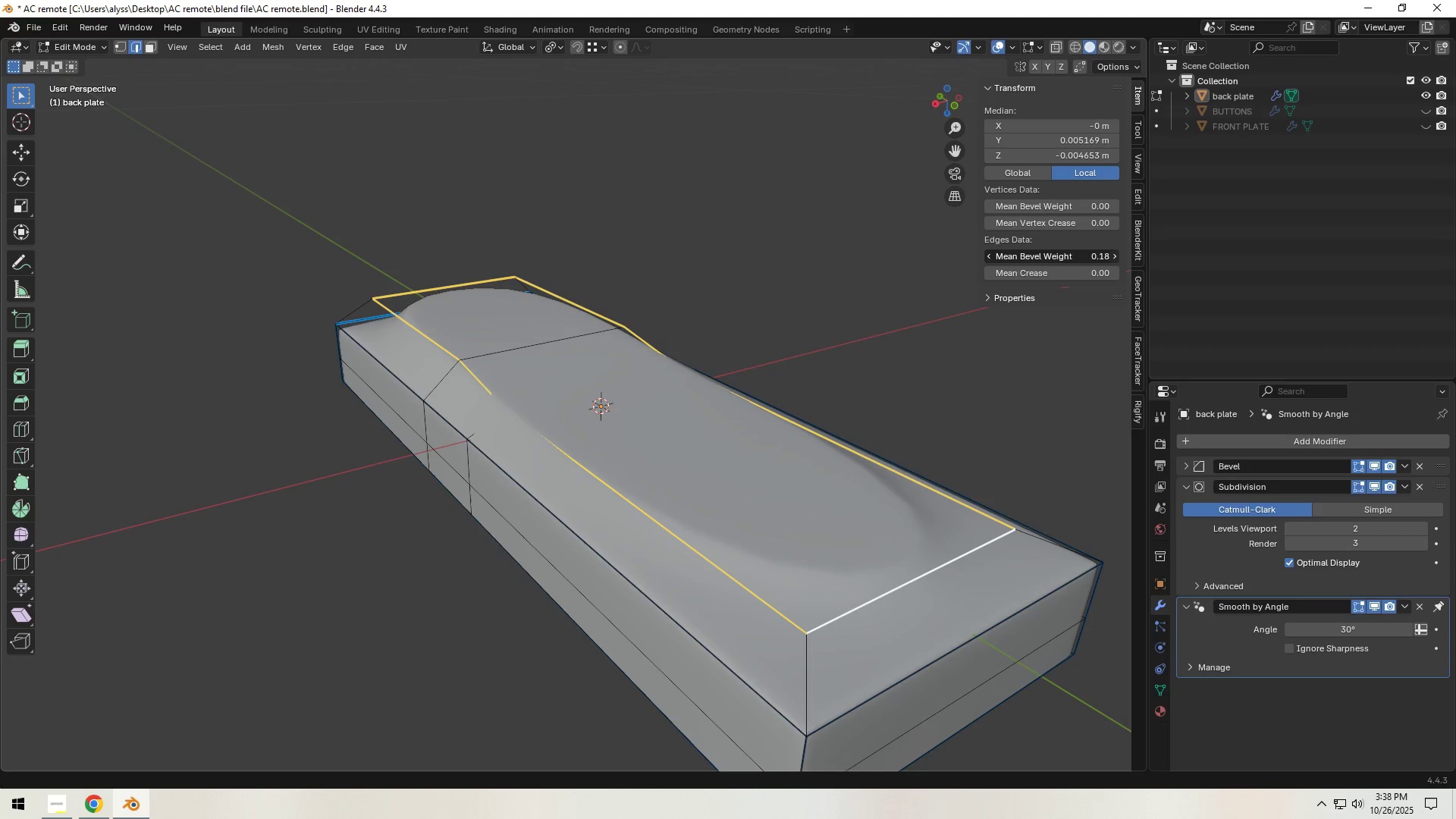 
triple_click([1112, 253])
 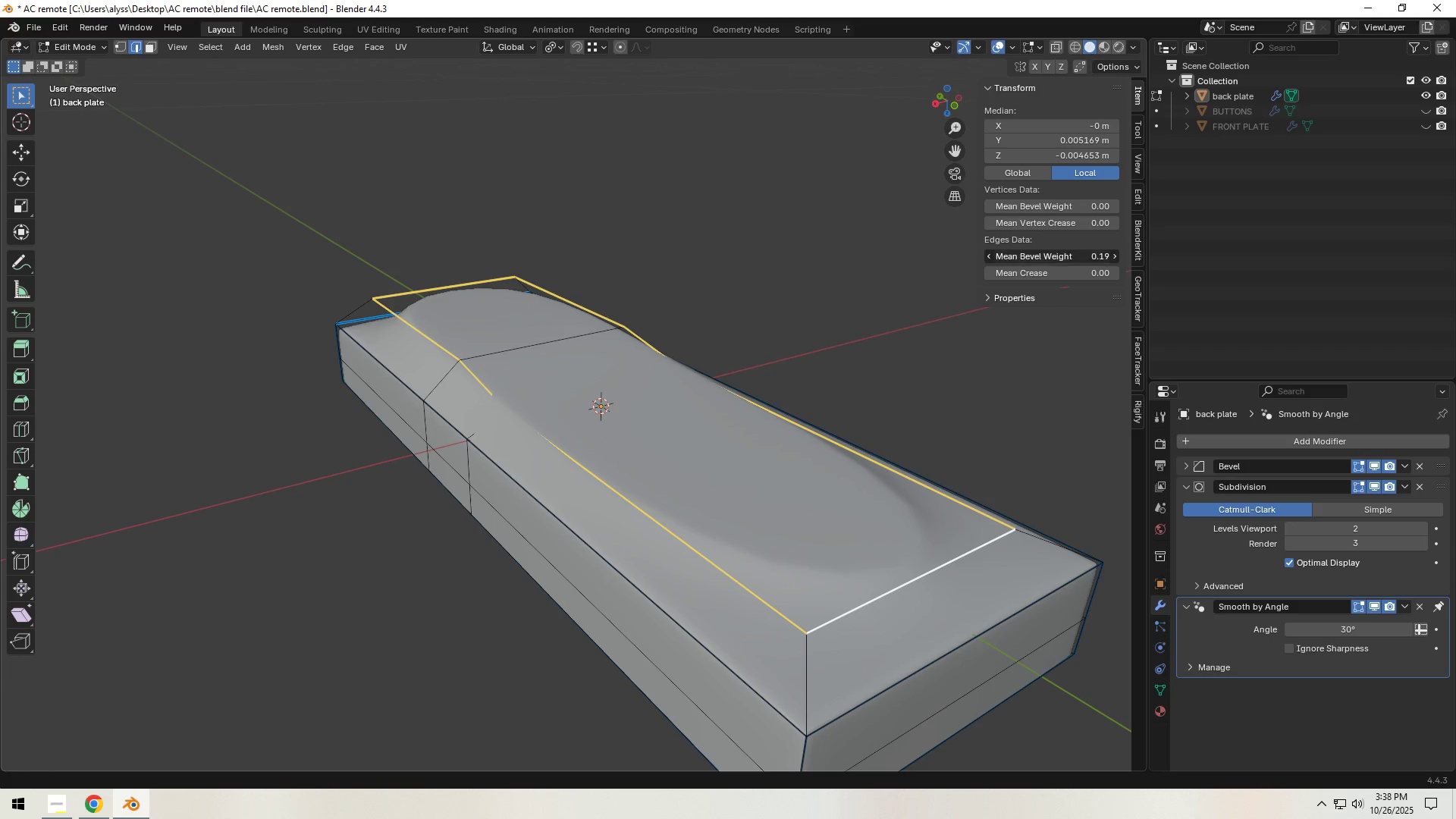 
left_click_drag(start_coordinate=[1087, 262], to_coordinate=[1116, 259])
 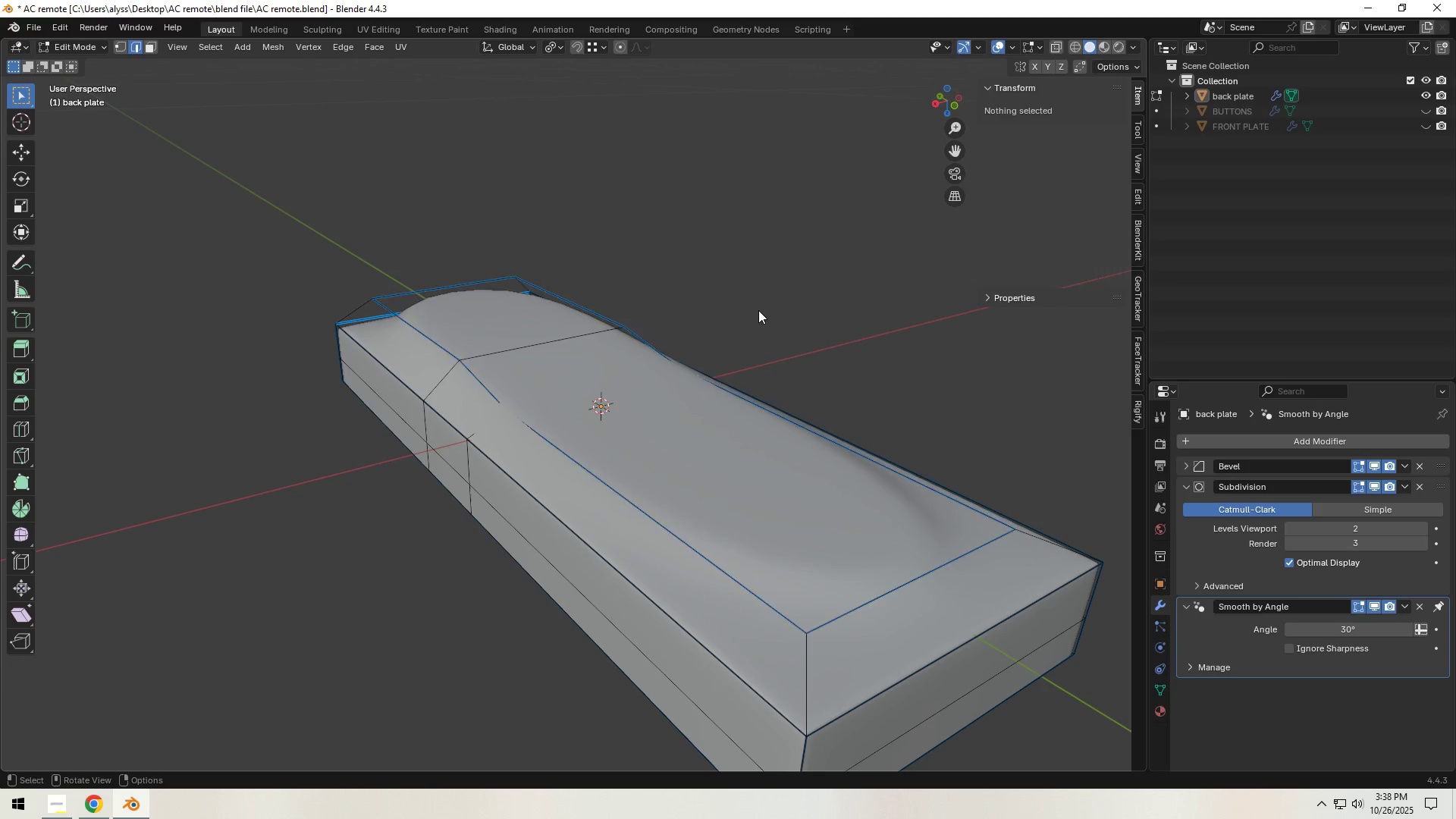 
left_click([758, 310])
 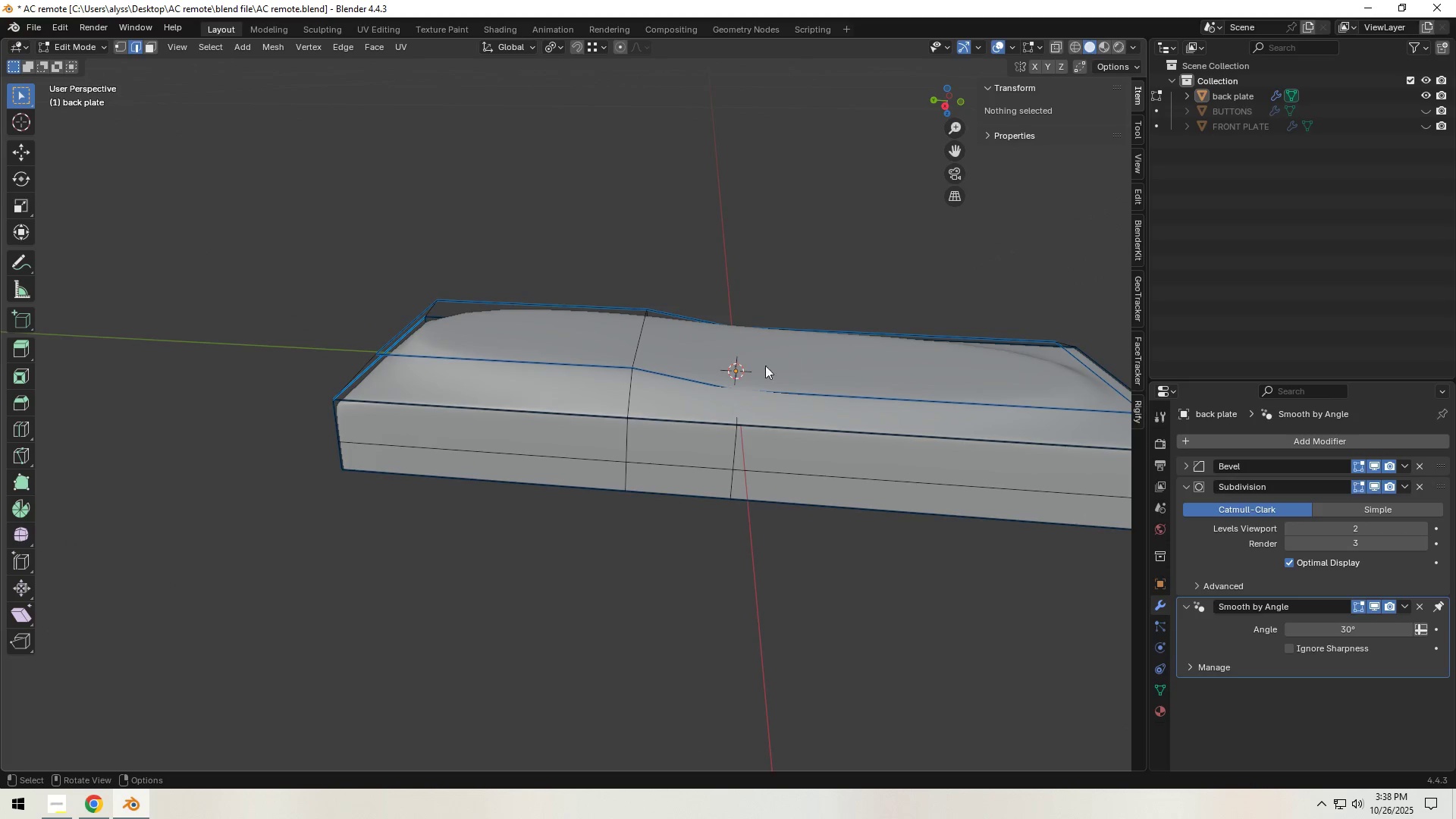 
left_click([728, 366])
 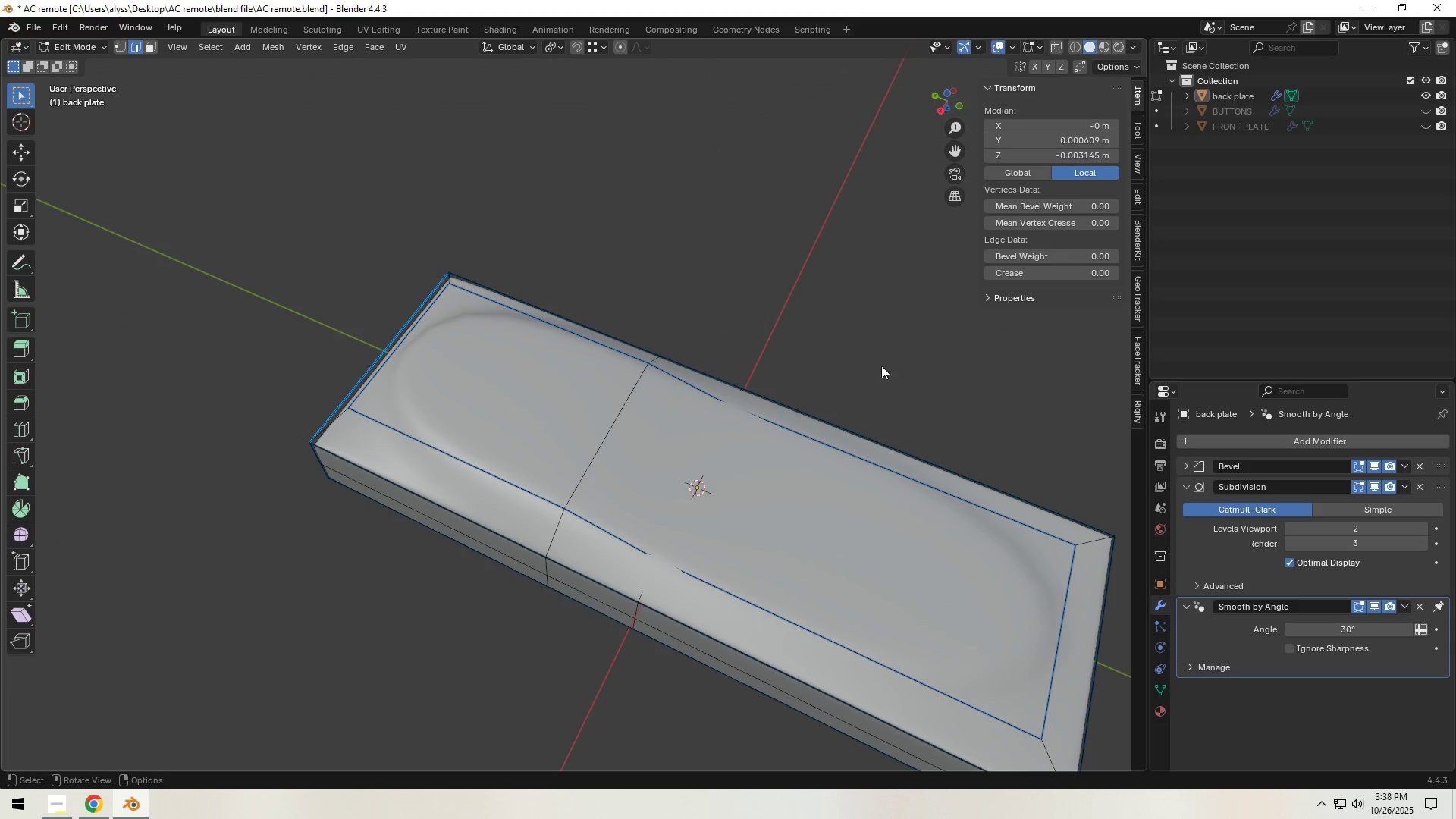 
left_click_drag(start_coordinate=[1068, 256], to_coordinate=[1134, 251])
 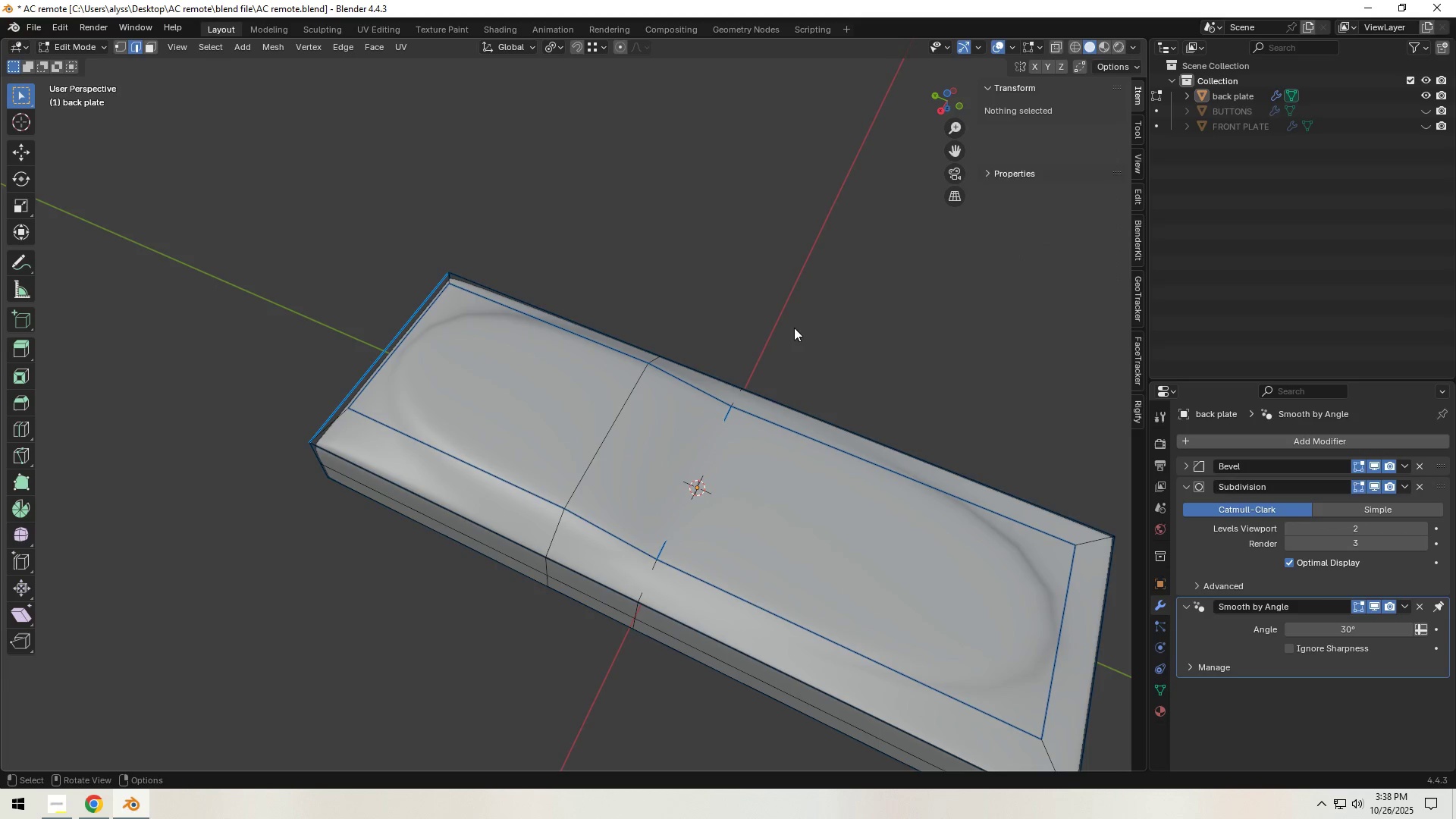 
hold_key(key=ControlLeft, duration=0.77)
 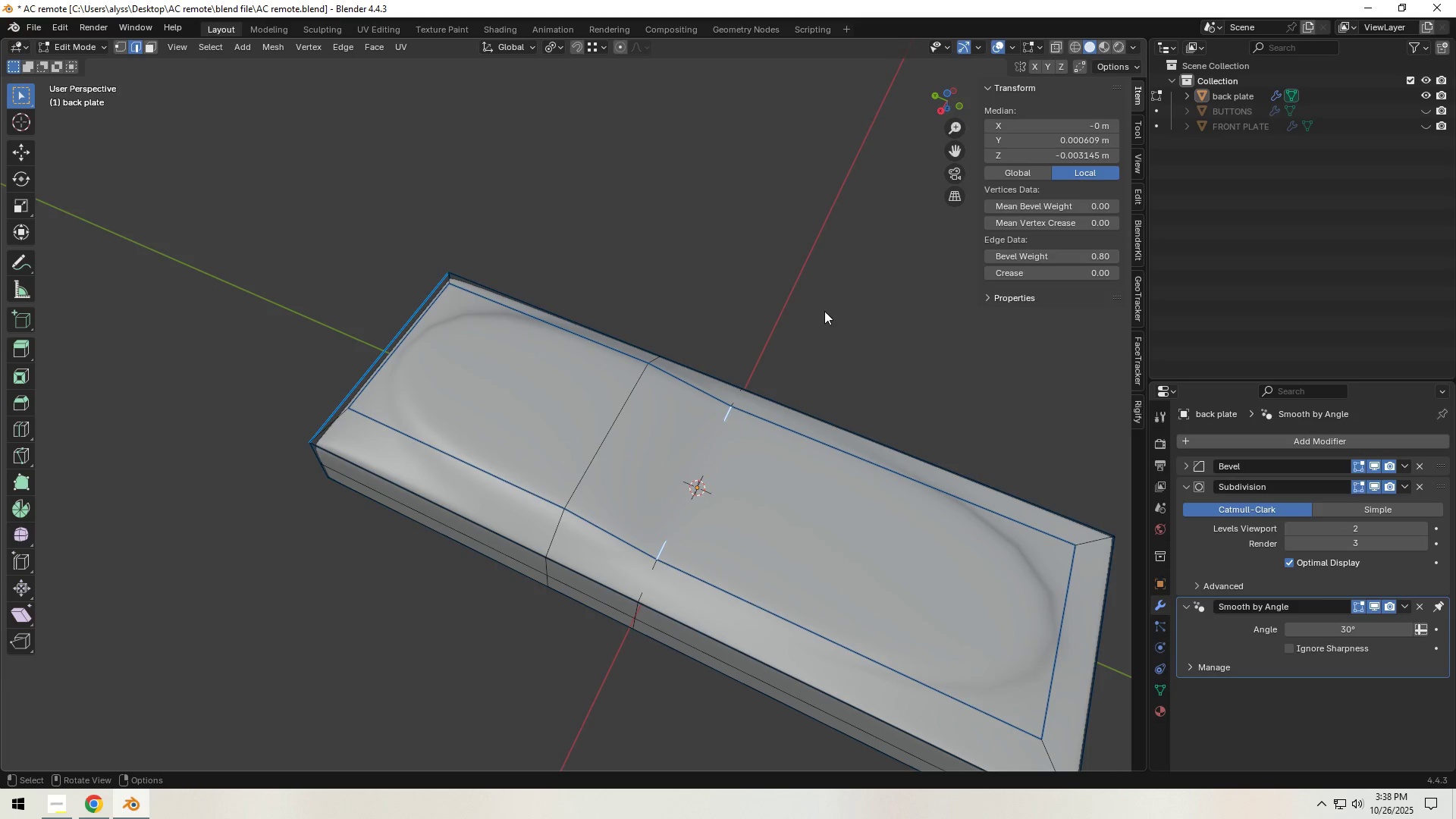 
left_click([824, 311])
 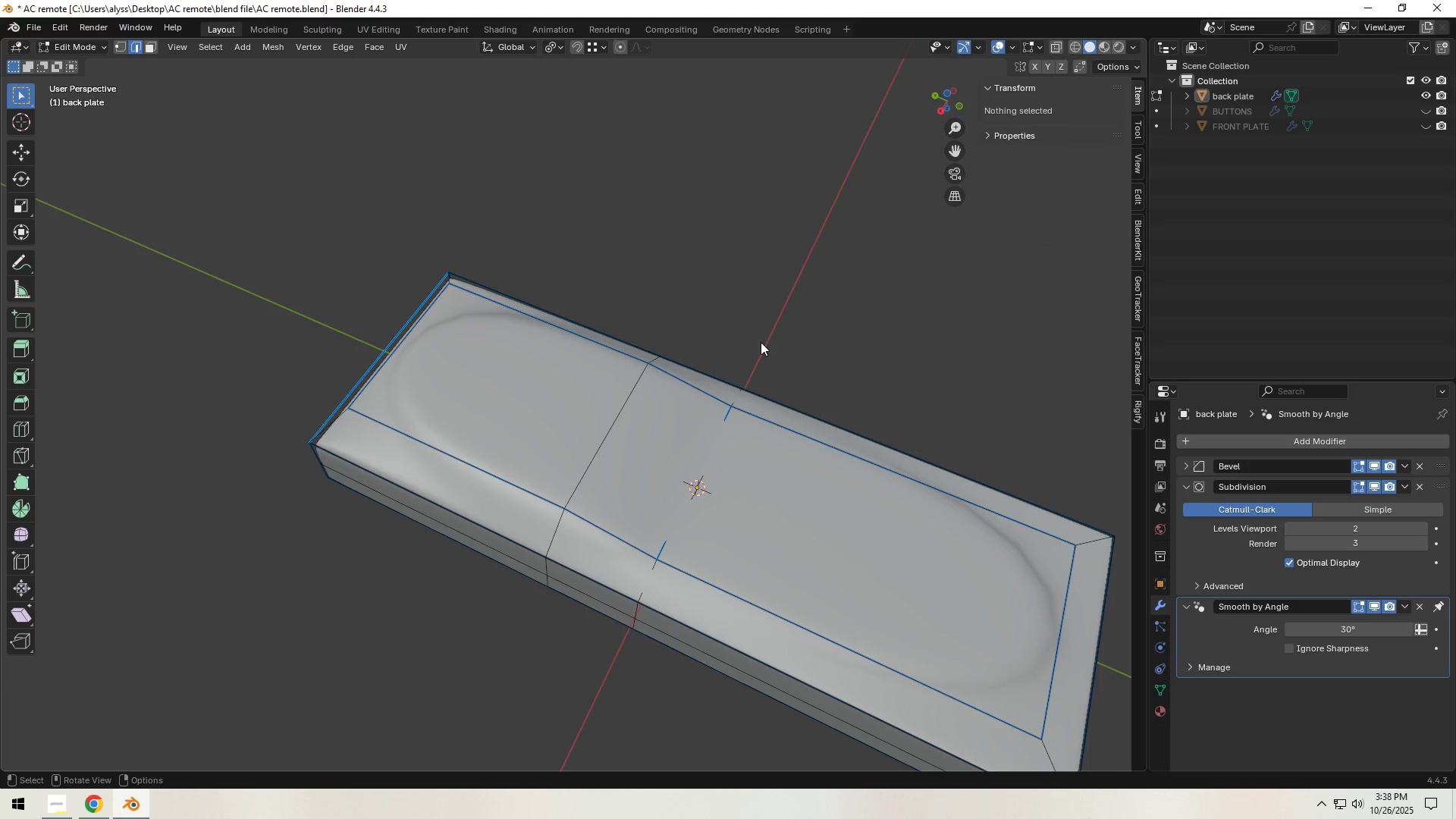 
scroll: coordinate [758, 344], scroll_direction: down, amount: 3.0
 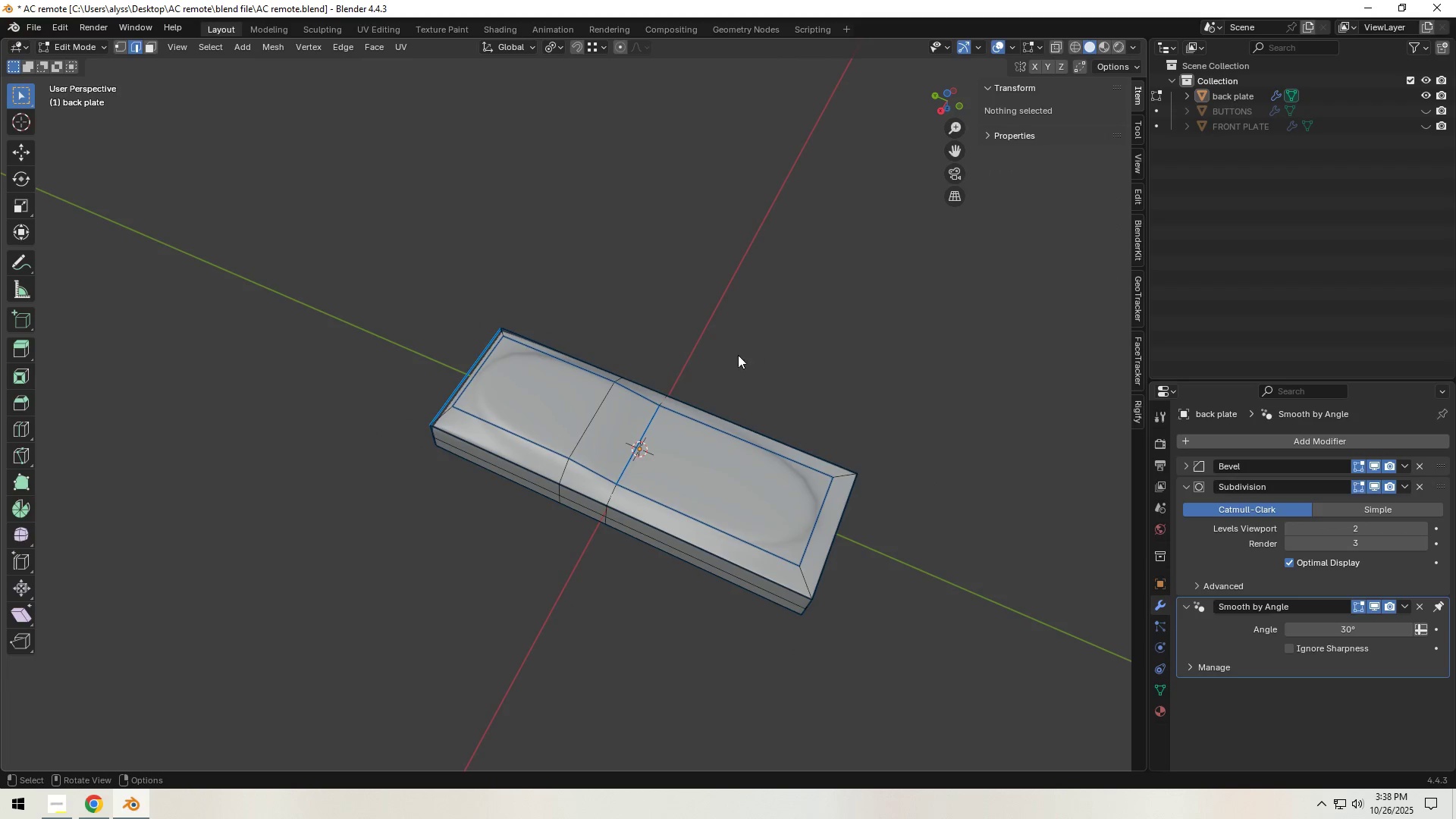 
key(Tab)
 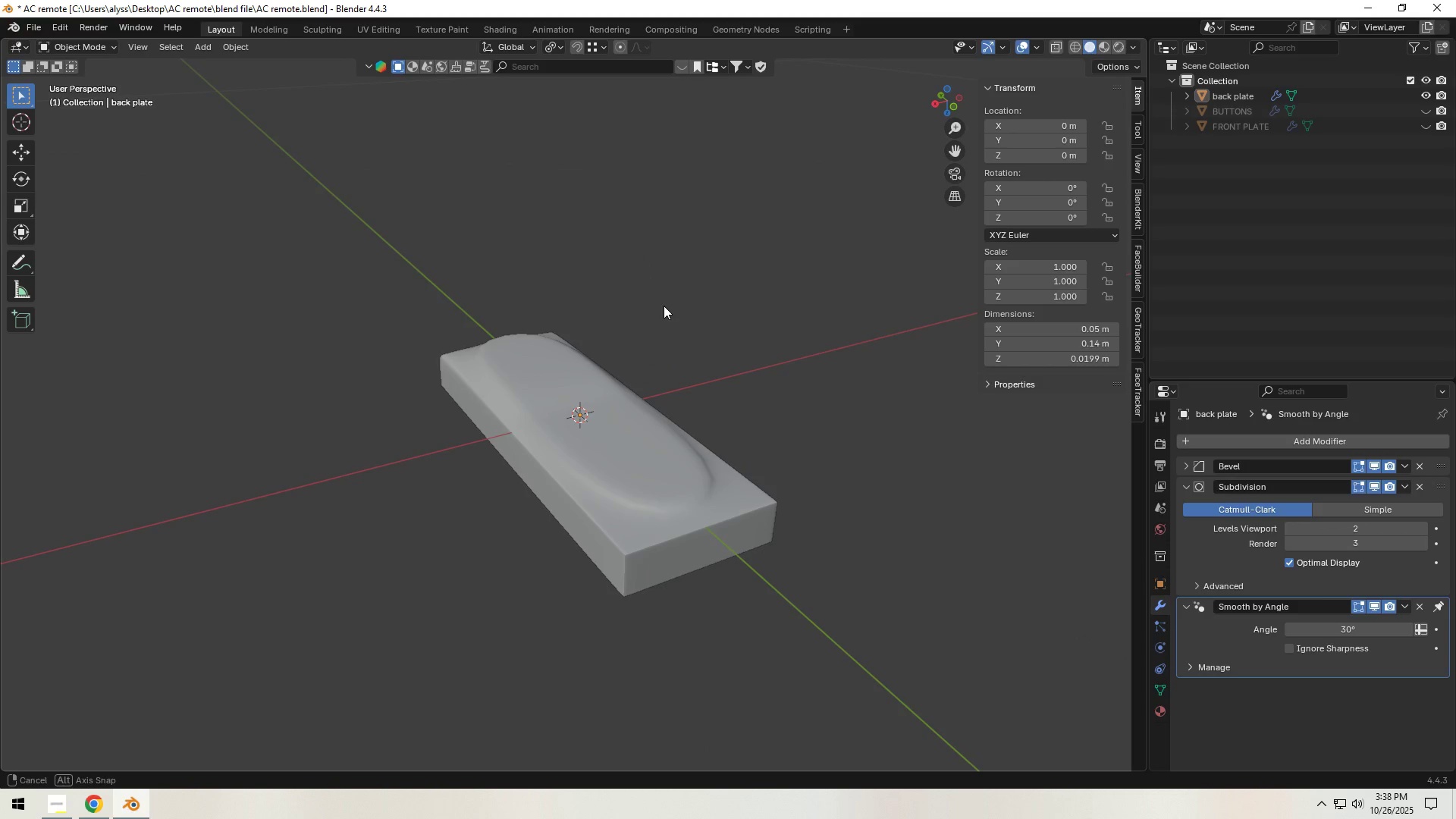 
key(Tab)
 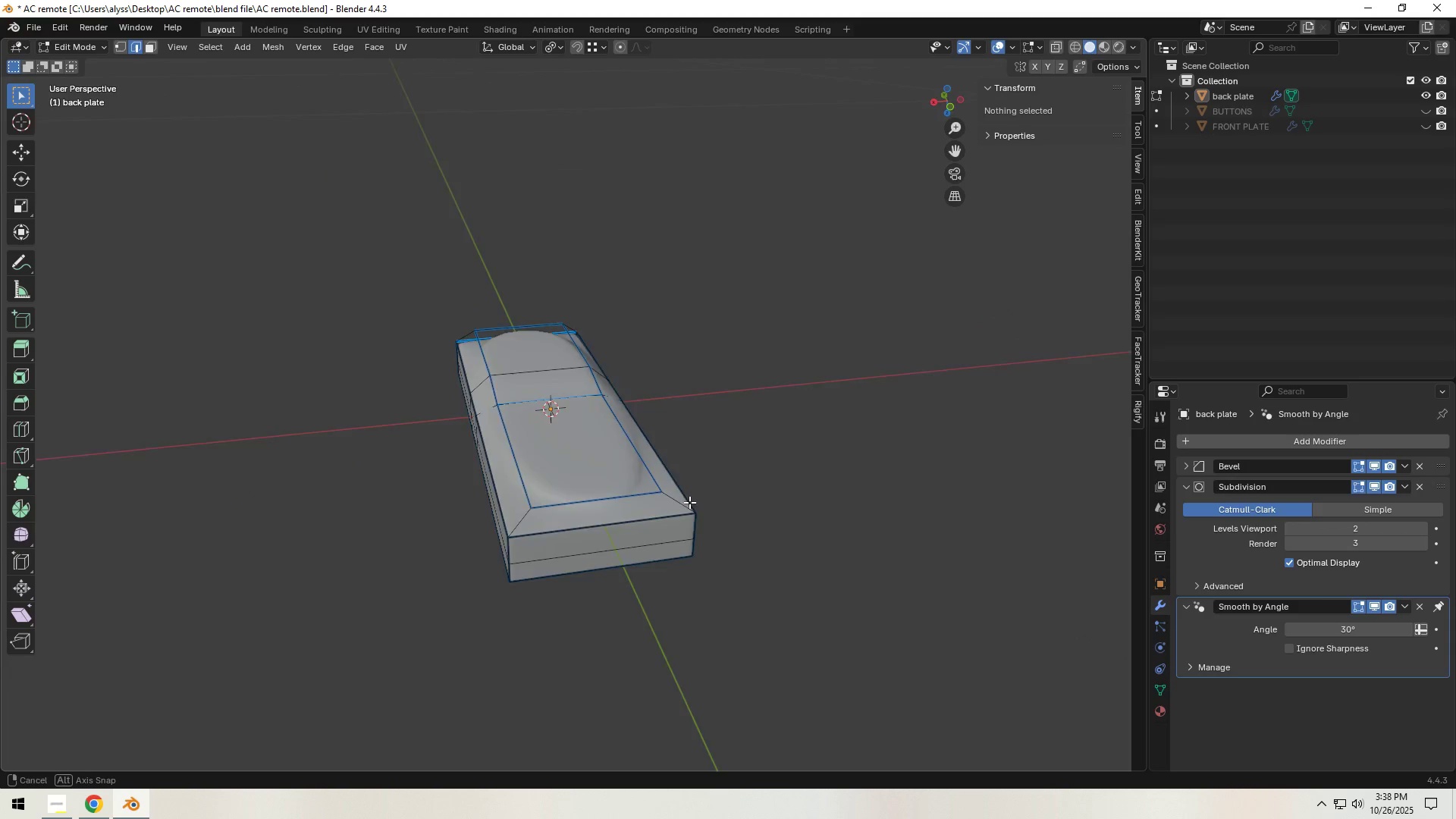 
hold_key(key=ShiftLeft, duration=0.37)
scroll: coordinate [687, 513], scroll_direction: up, amount: 4.0
 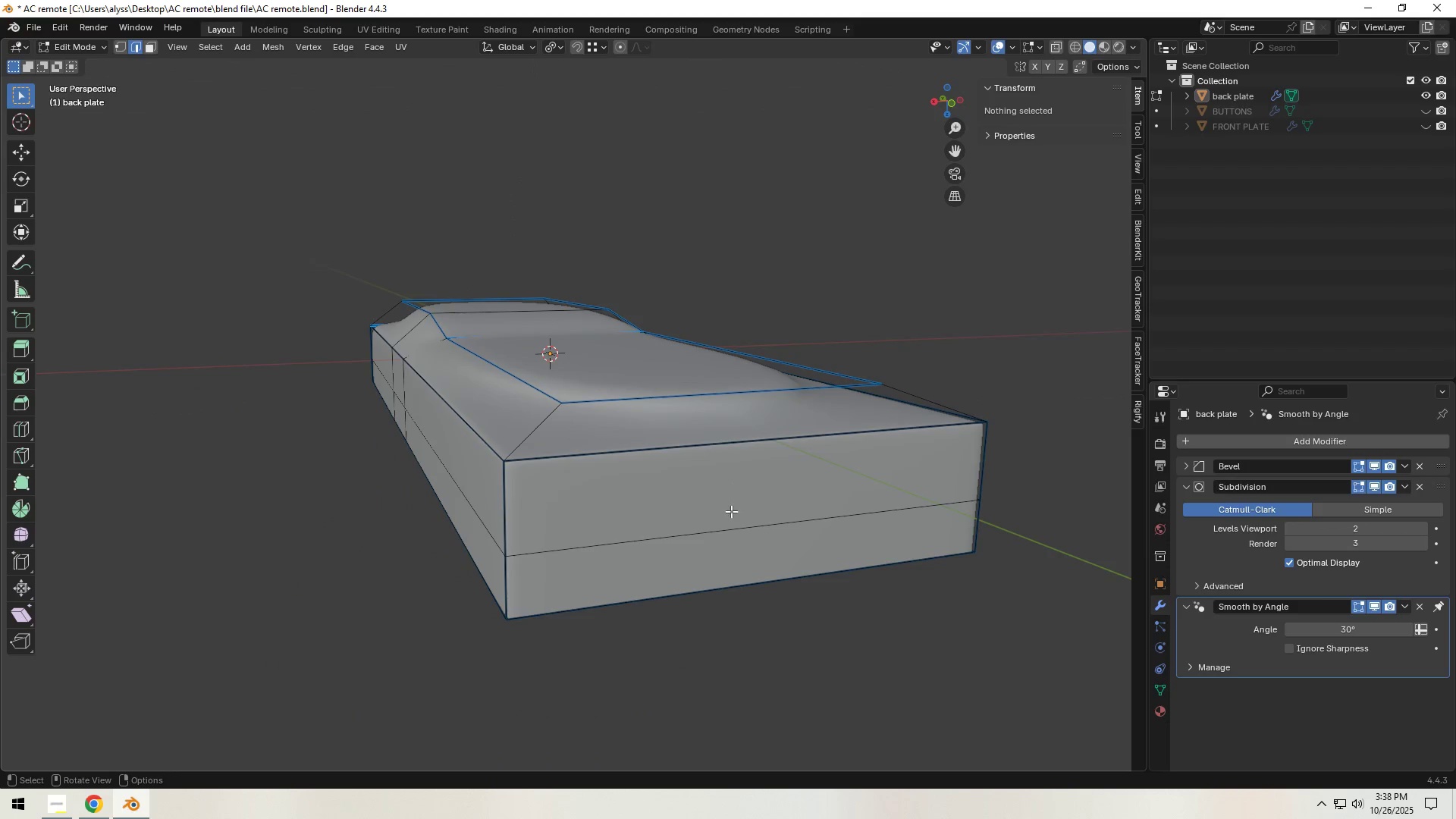 
hold_key(key=AltLeft, duration=0.81)
left_click([767, 455])
 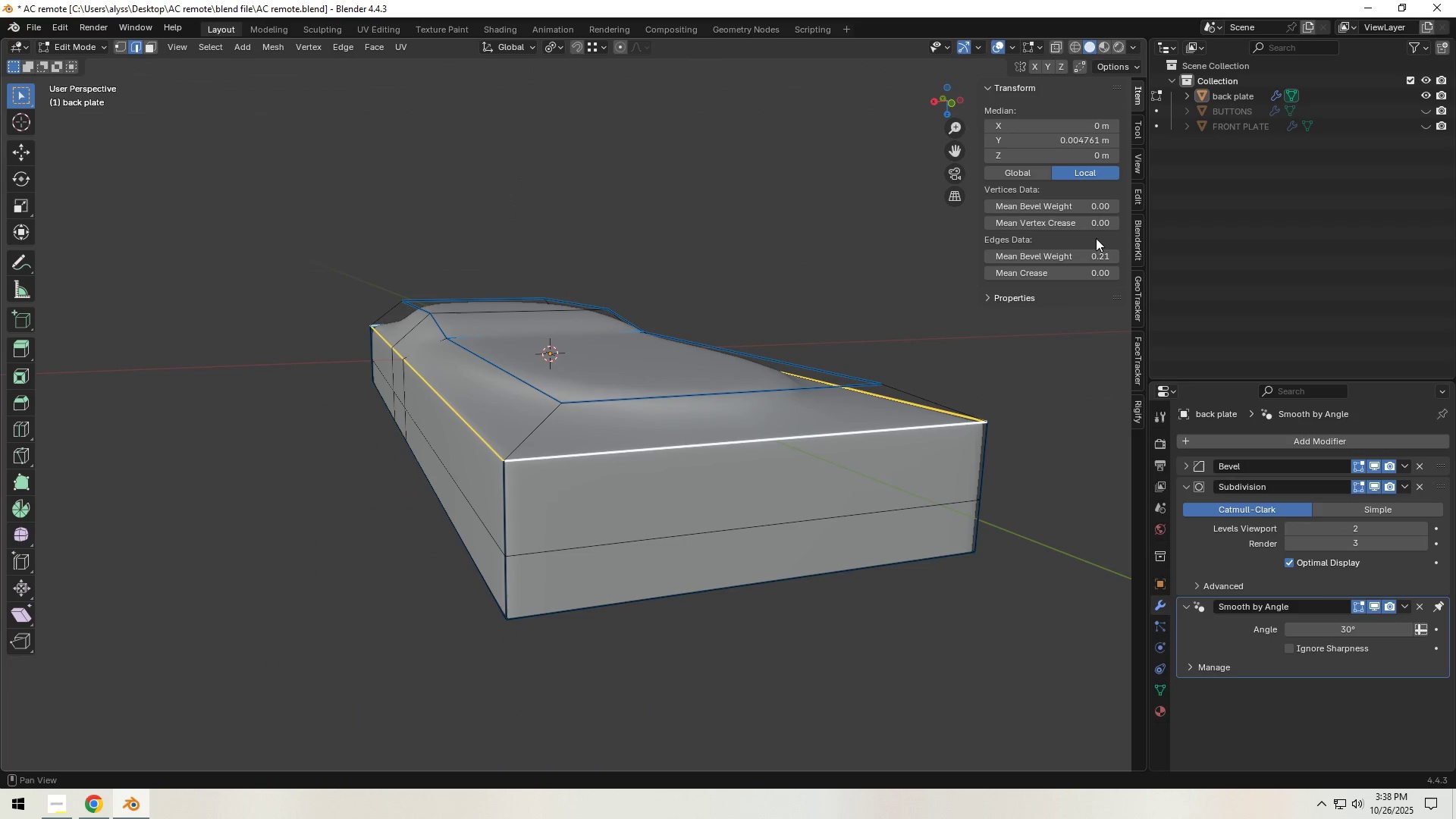 
left_click_drag(start_coordinate=[1081, 252], to_coordinate=[1244, 245])
 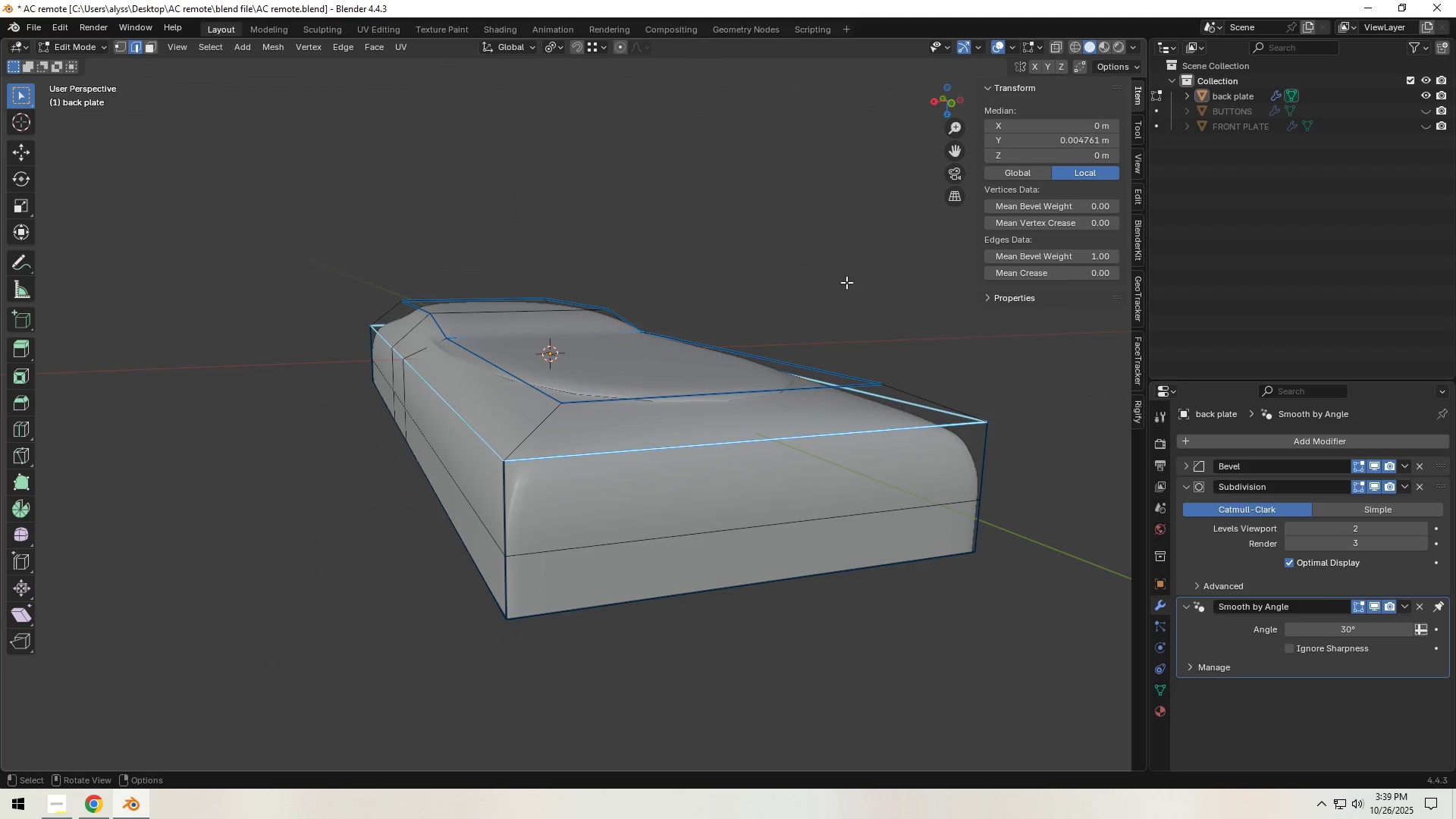 
left_click([809, 280])
 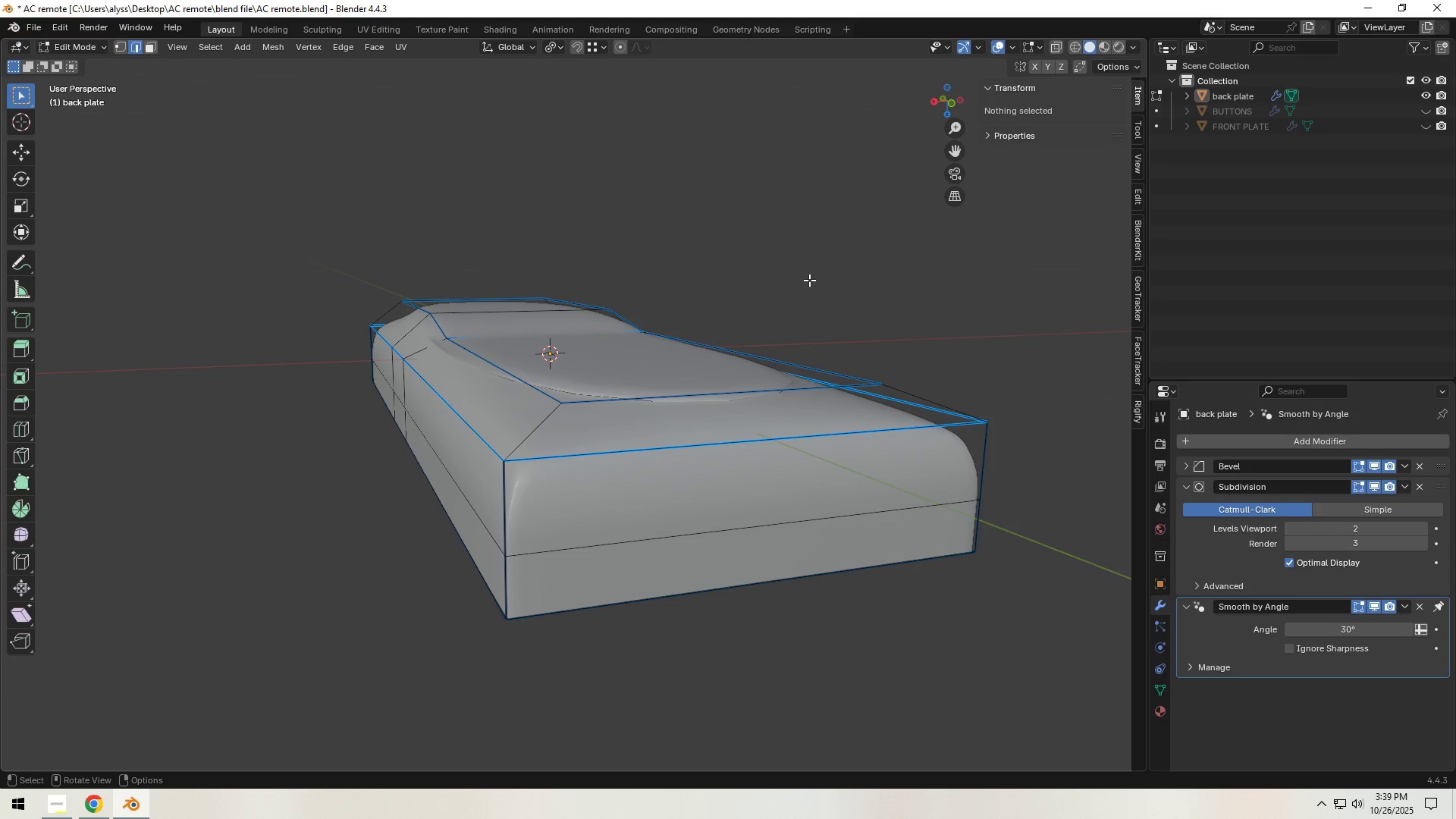 
key(Tab)
 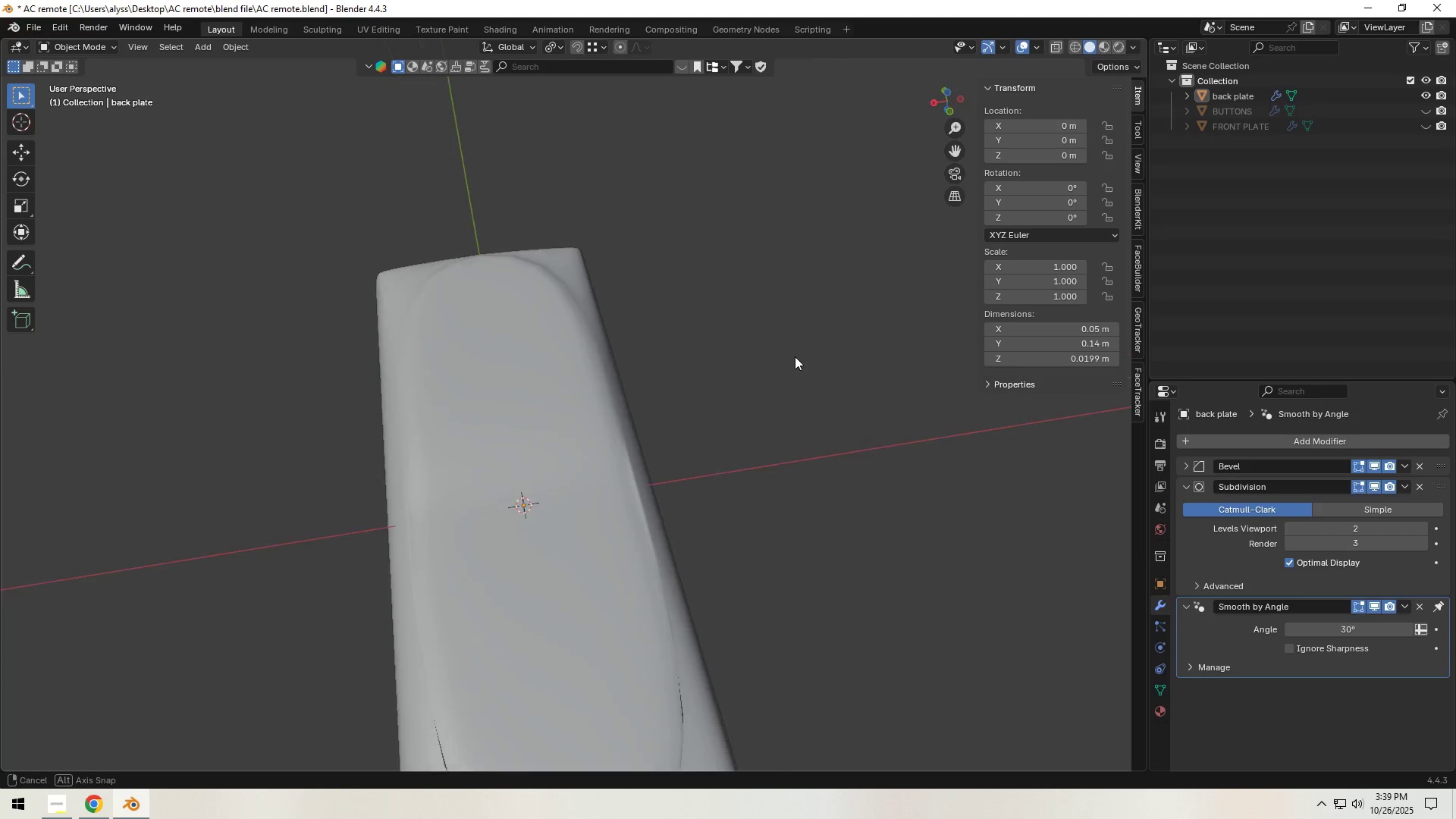 
scroll: coordinate [792, 366], scroll_direction: down, amount: 3.0
 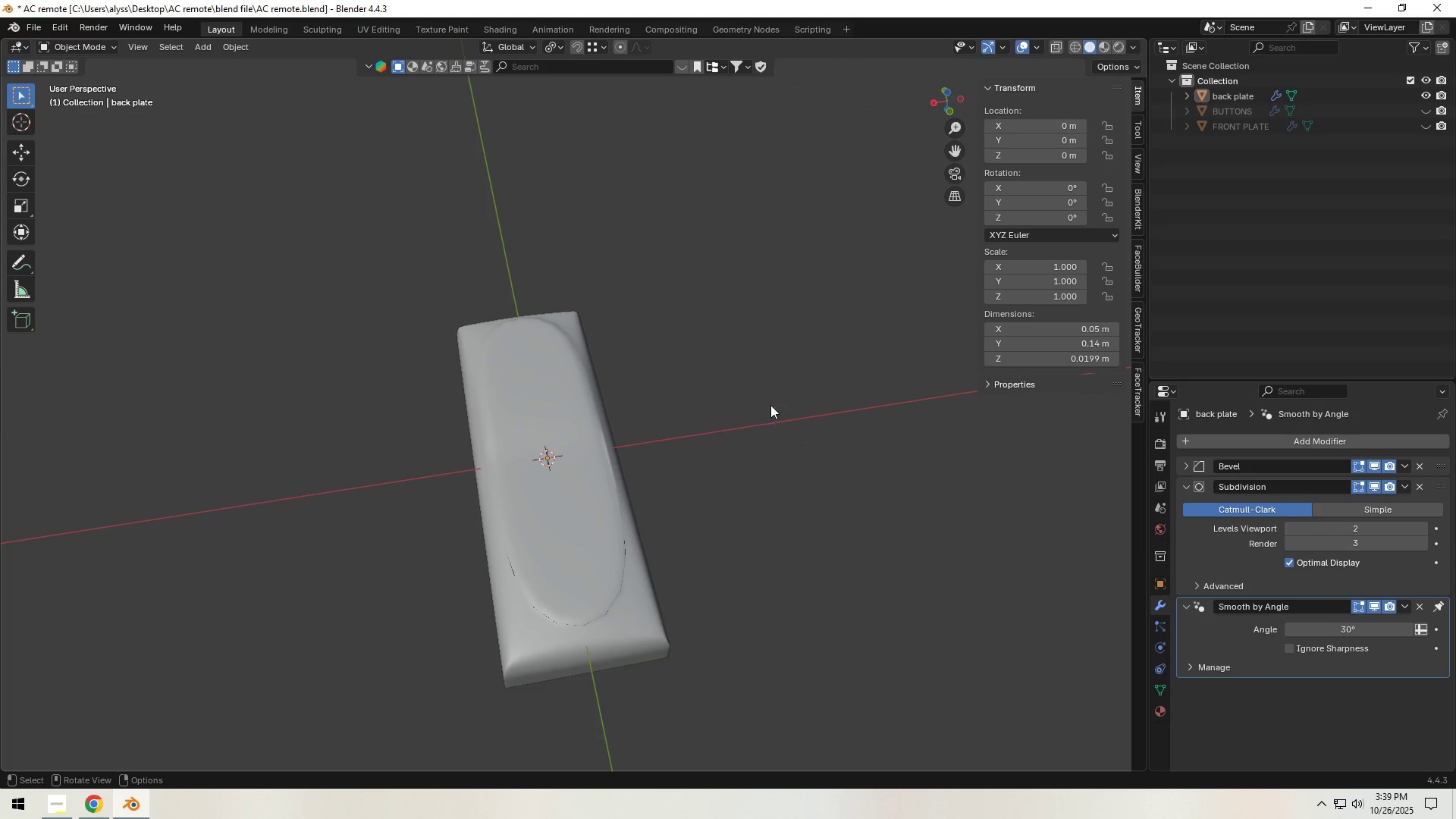 
key(Tab)
 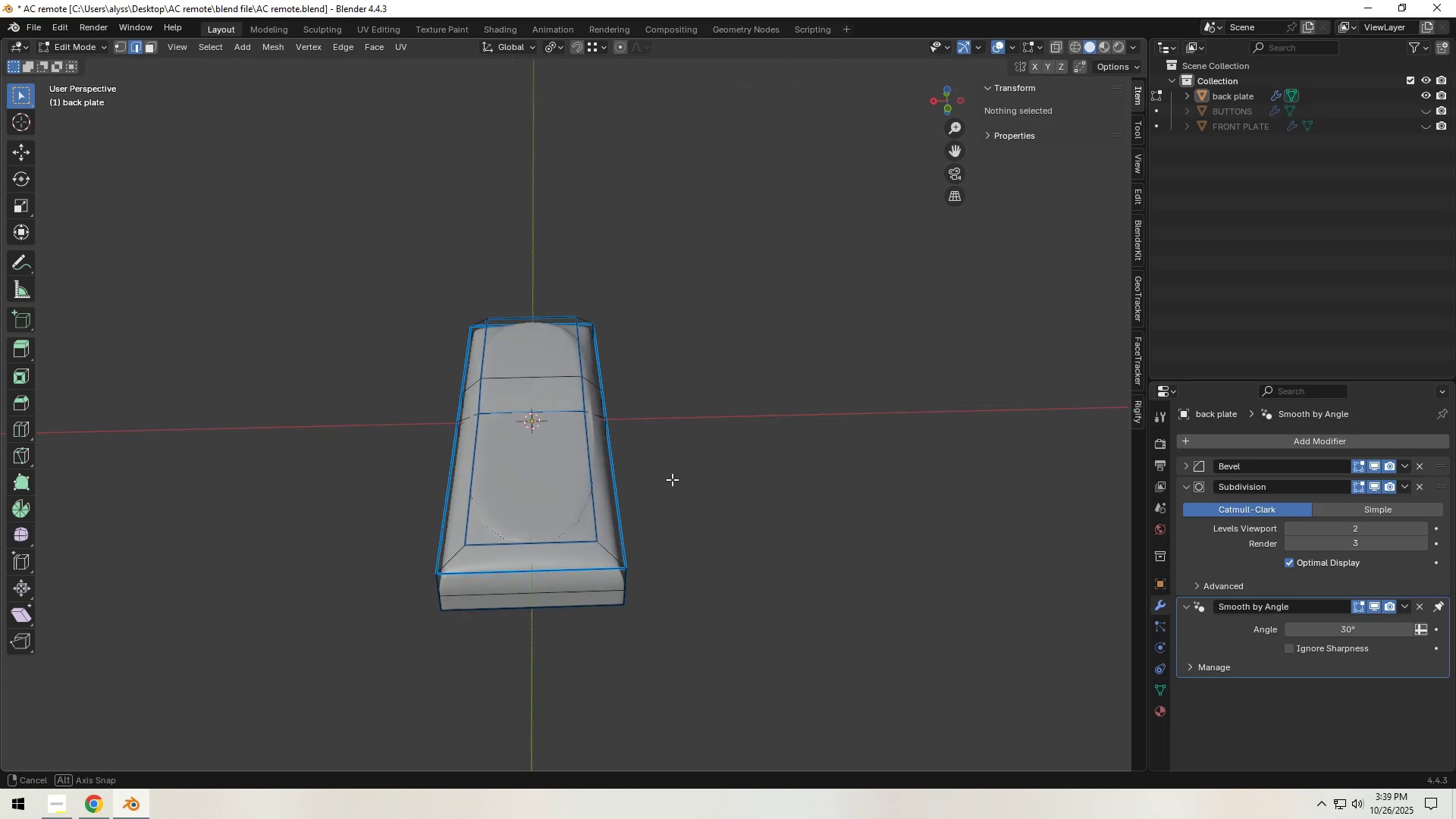 
scroll: coordinate [646, 507], scroll_direction: up, amount: 3.0
 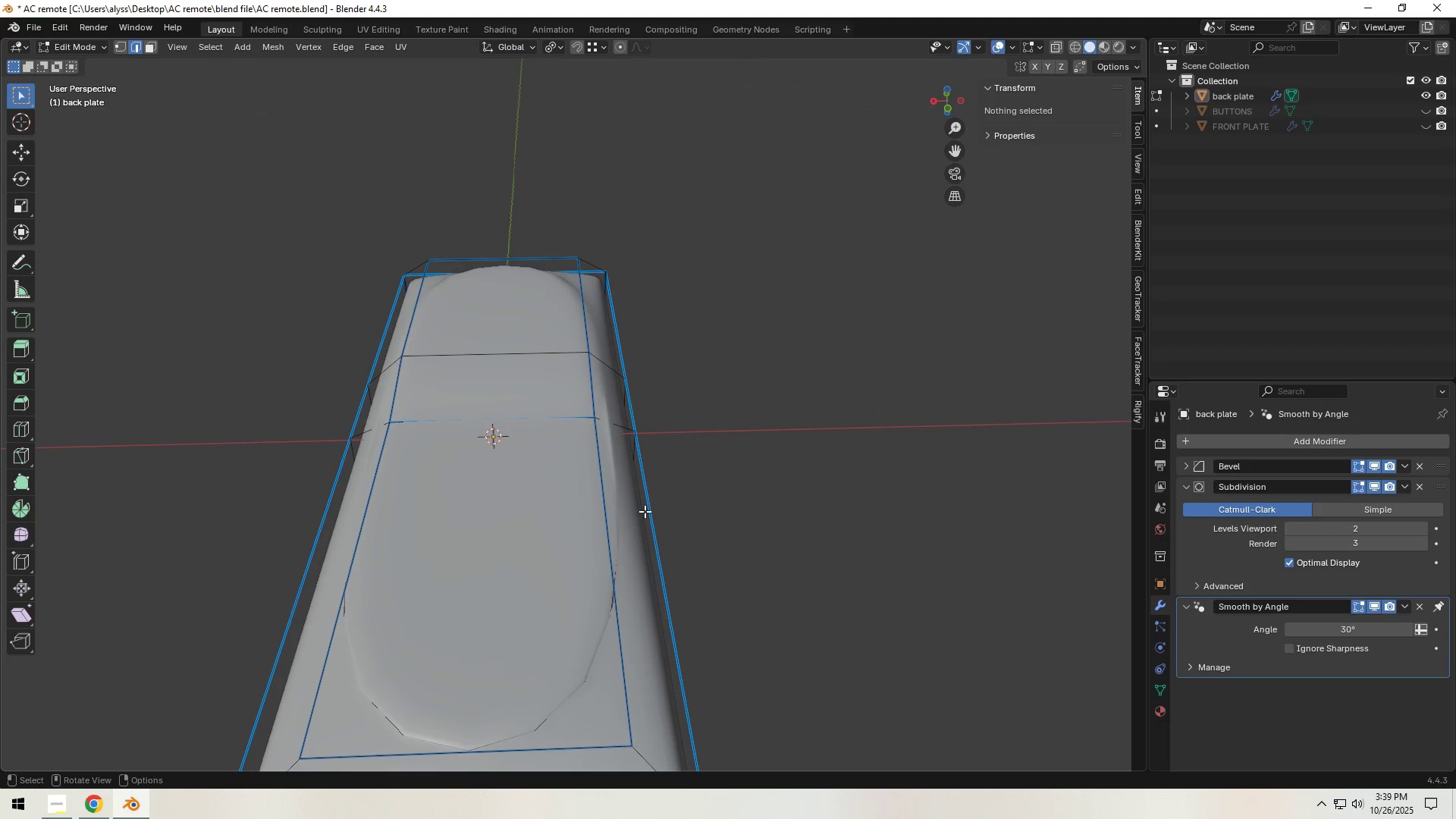 
hold_key(key=ShiftLeft, duration=0.51)
 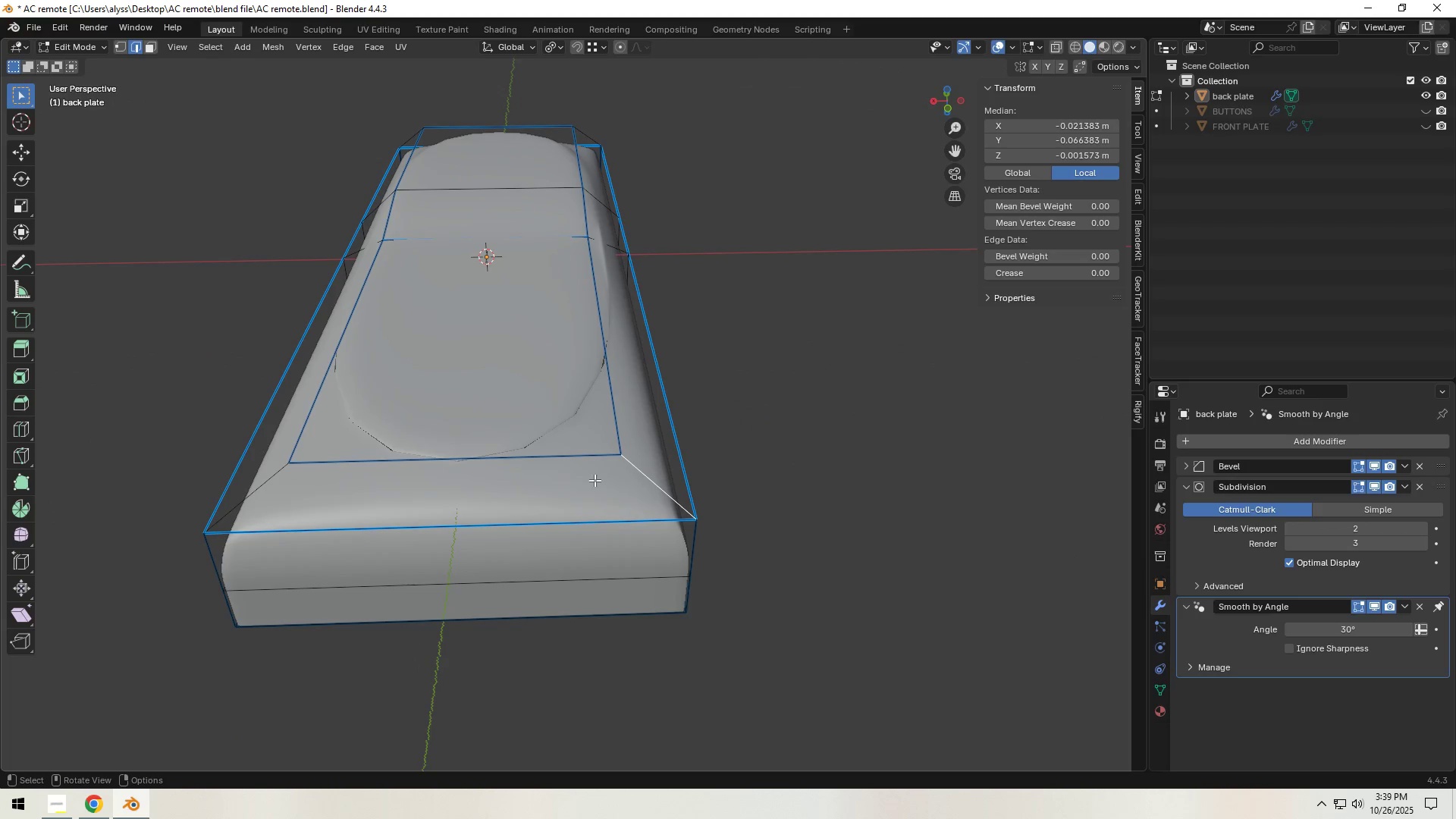 
hold_key(key=ShiftLeft, duration=0.94)
 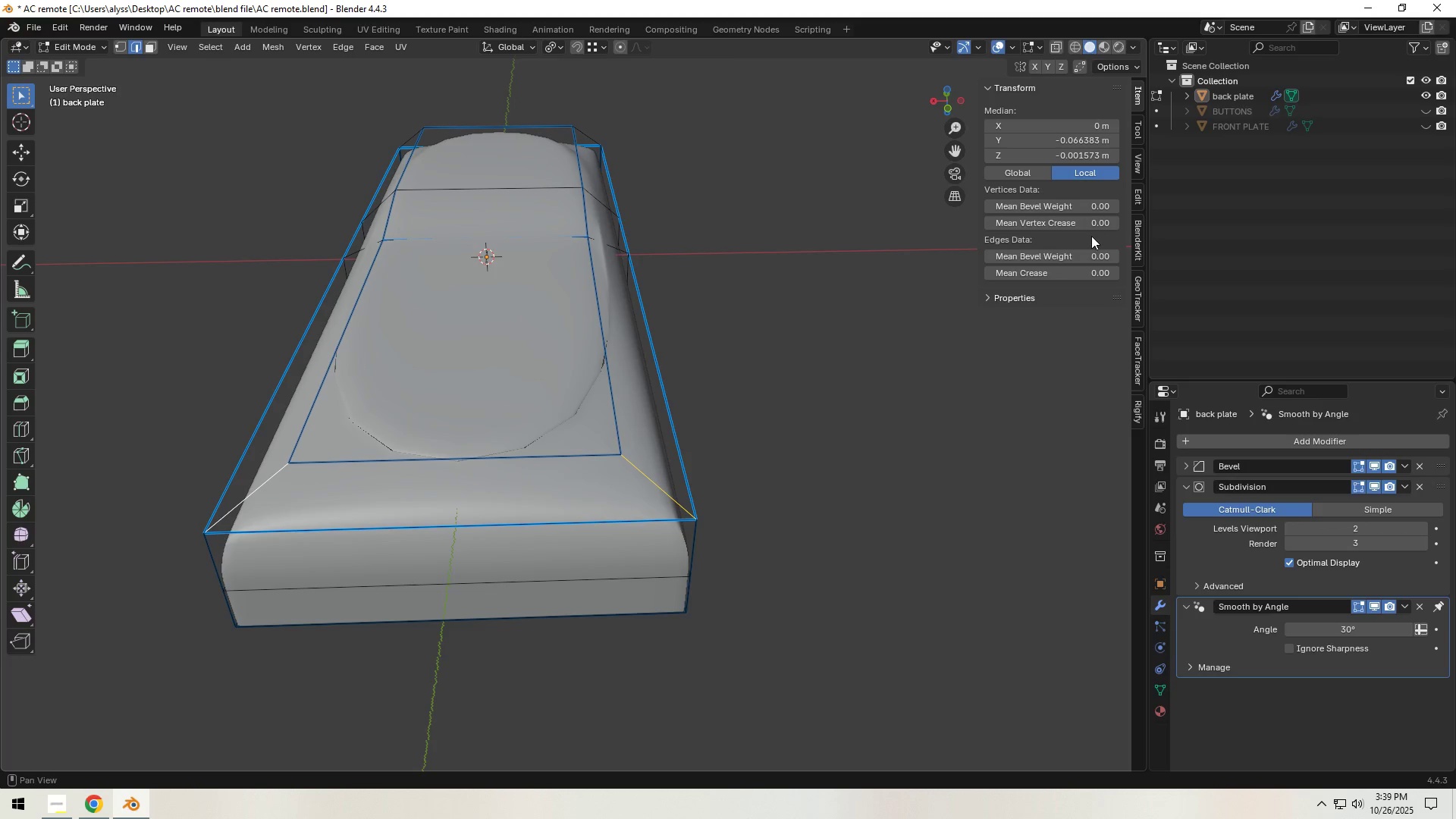 
left_click_drag(start_coordinate=[1074, 258], to_coordinate=[1210, 256])
 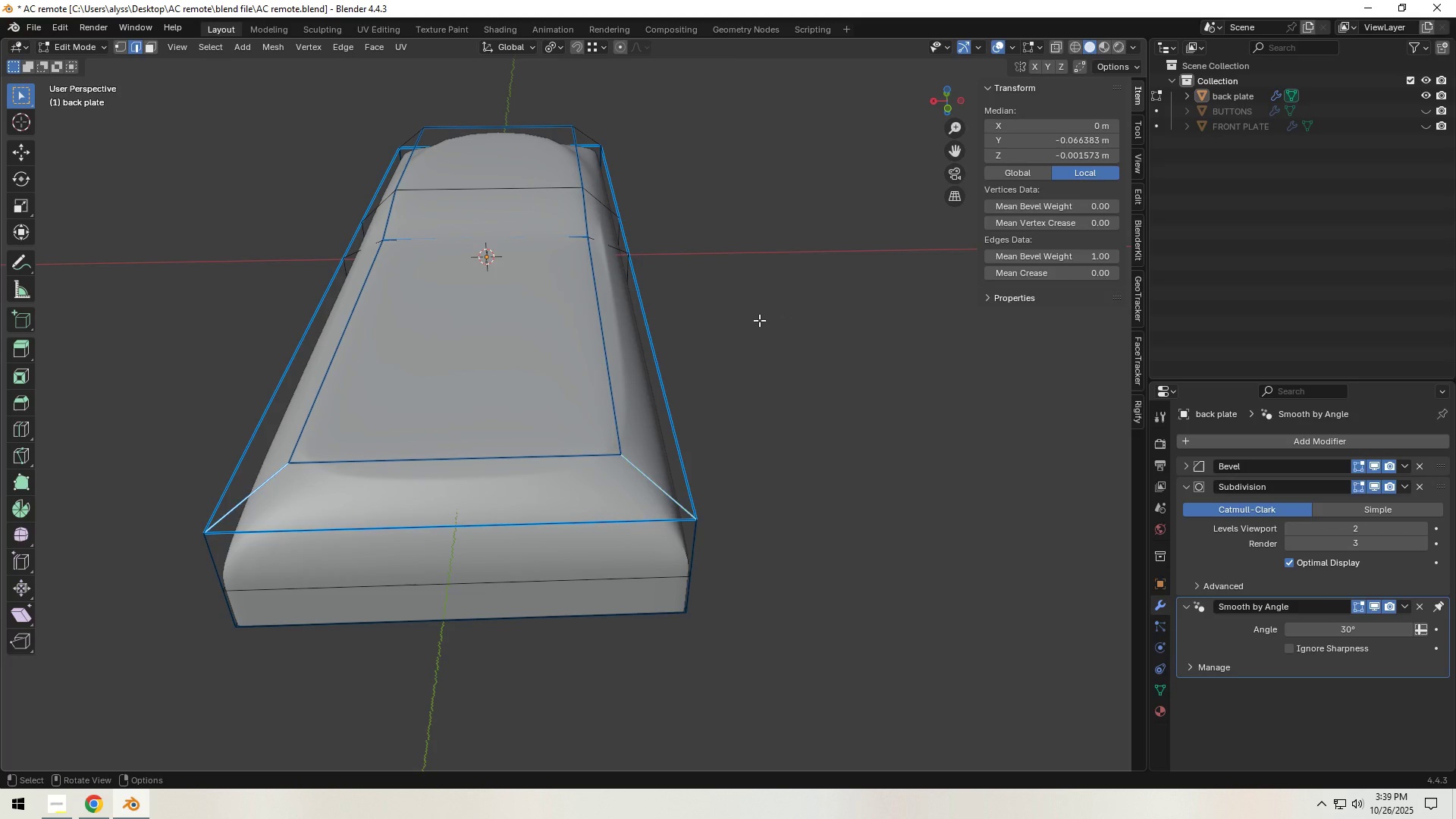 
left_click([759, 320])
 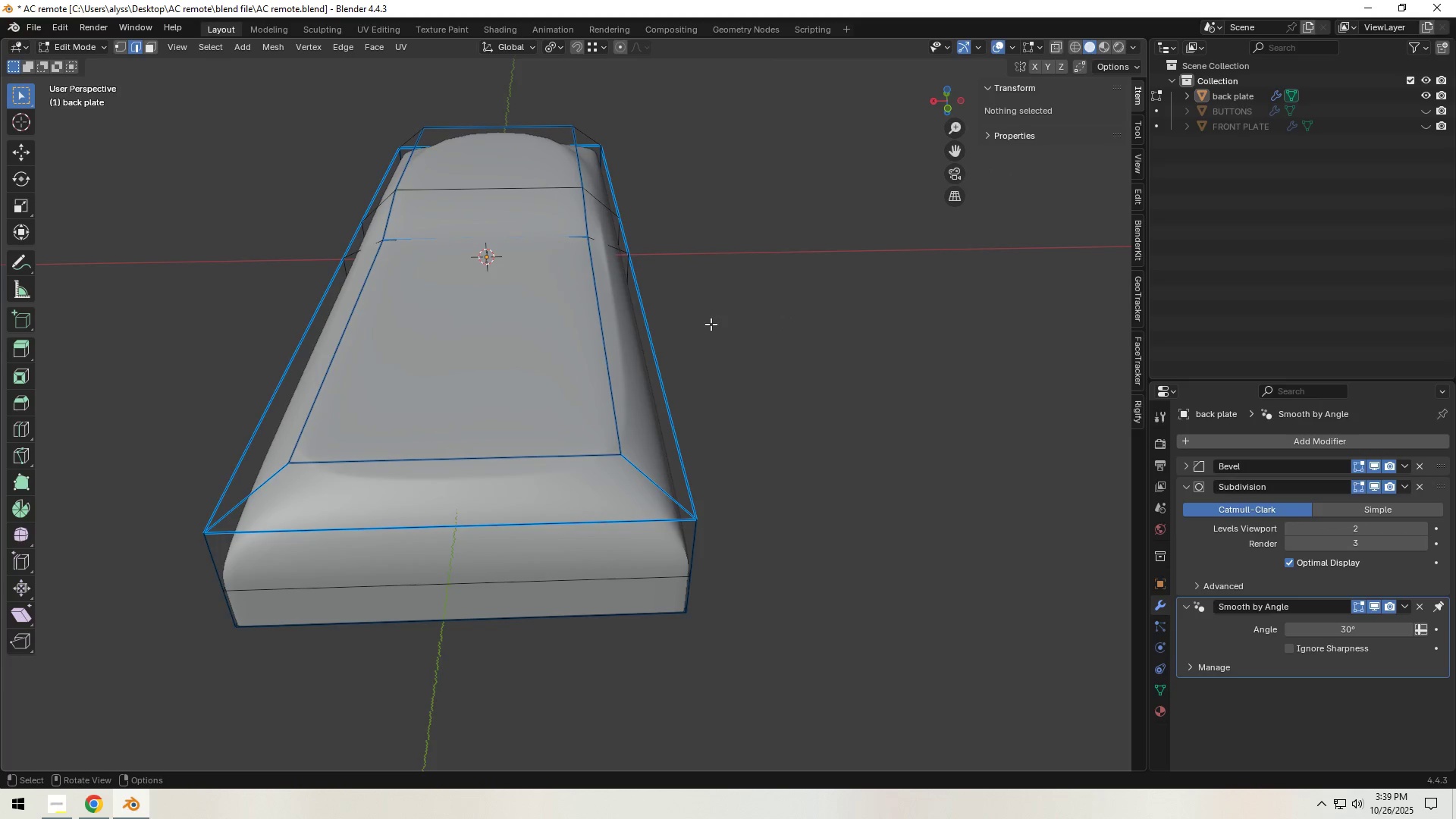 
scroll: coordinate [710, 325], scroll_direction: down, amount: 3.0
 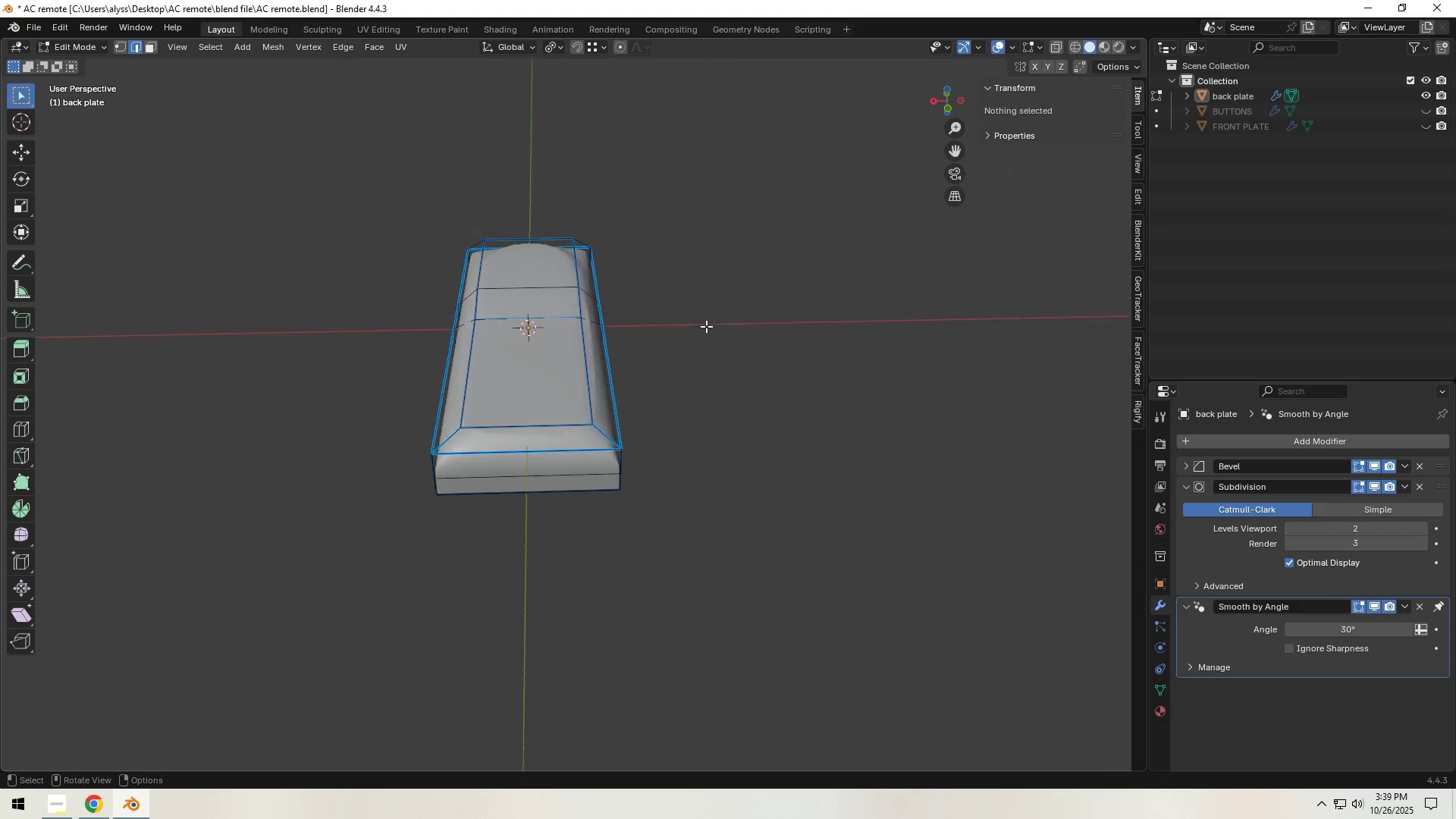 
key(Tab)
 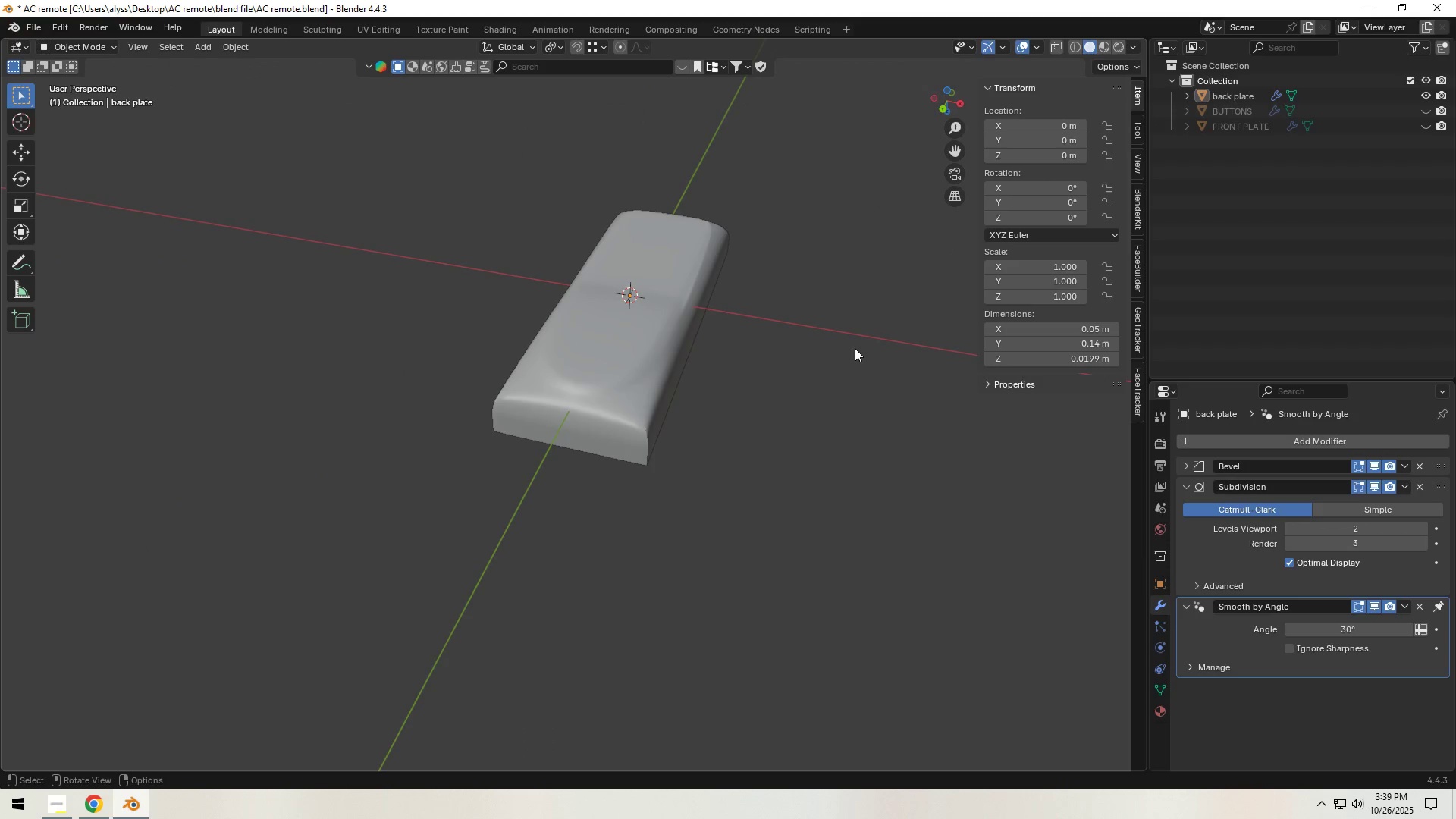 
scroll: coordinate [651, 398], scroll_direction: up, amount: 3.0
 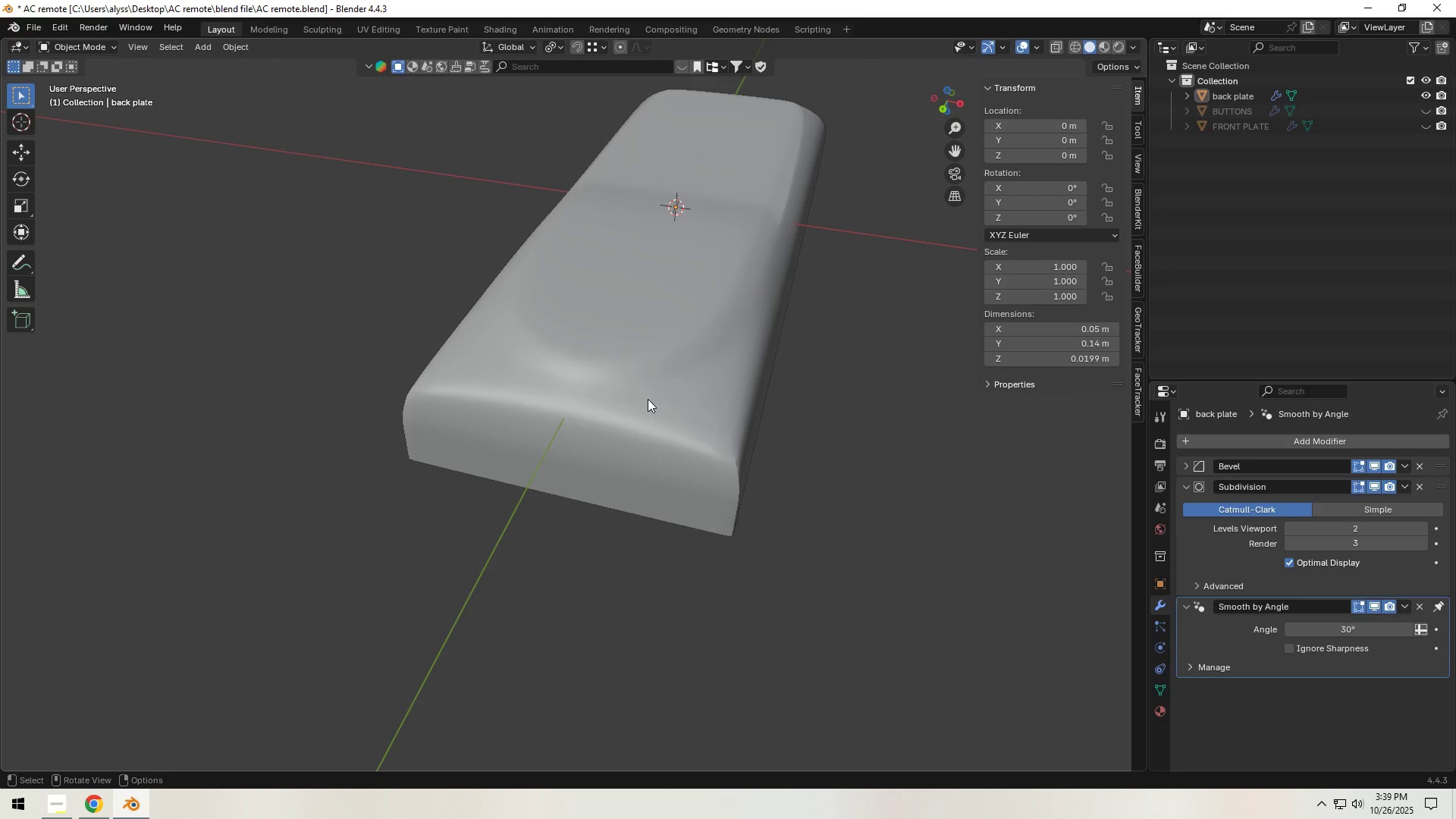 
key(Tab)
 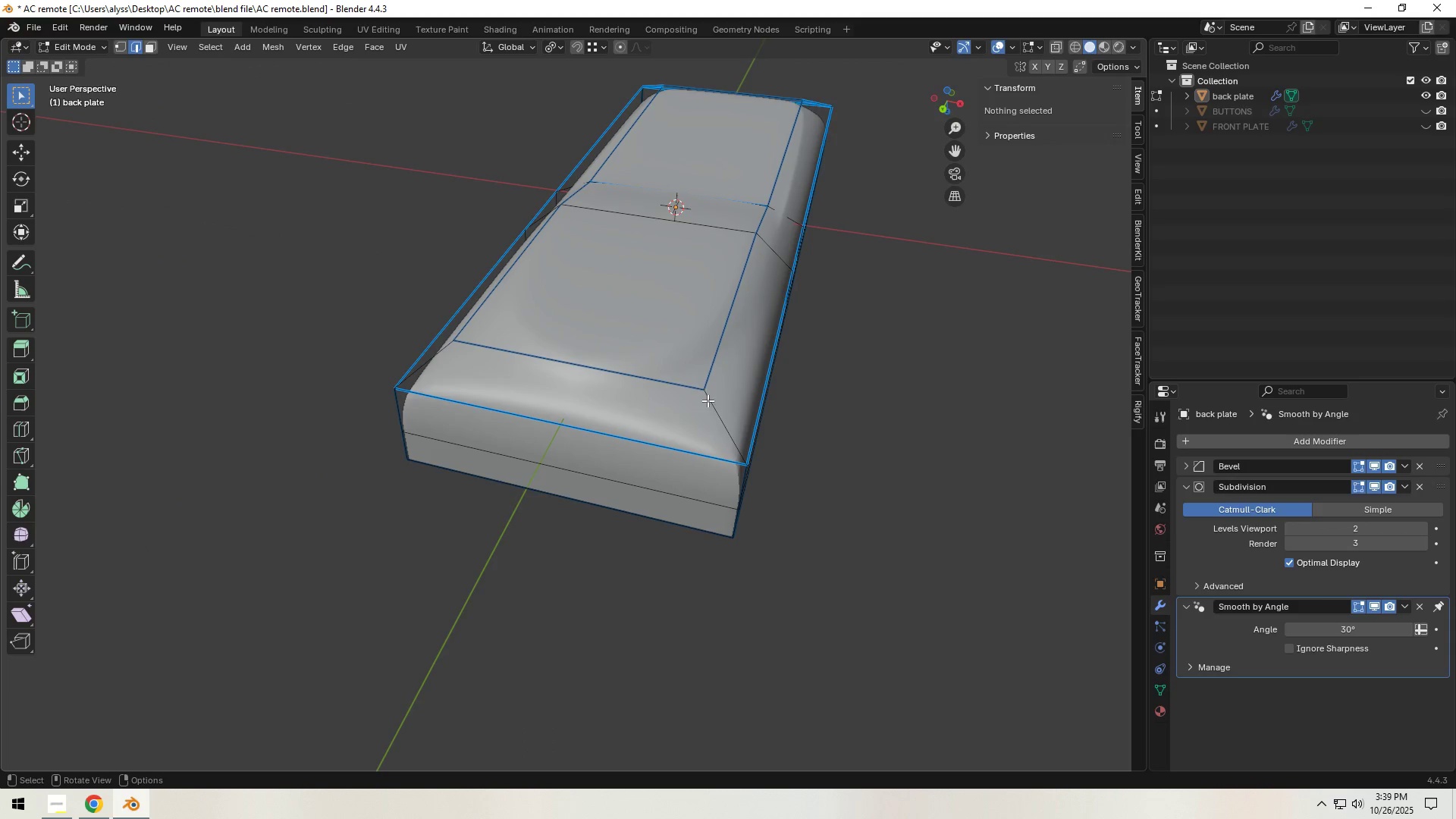 
left_click([711, 401])
 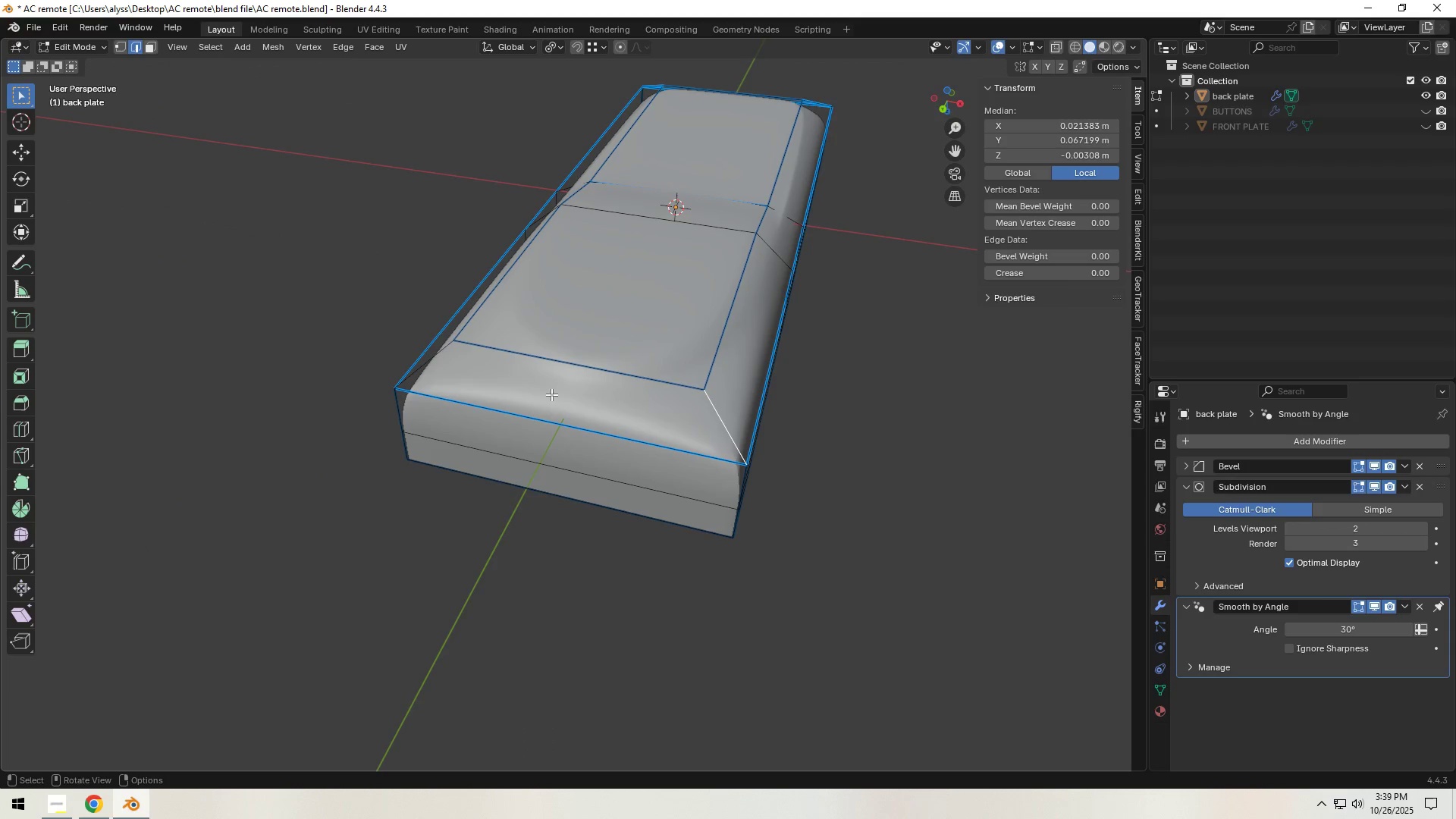 
hold_key(key=ShiftLeft, duration=0.71)
left_click([434, 363])
 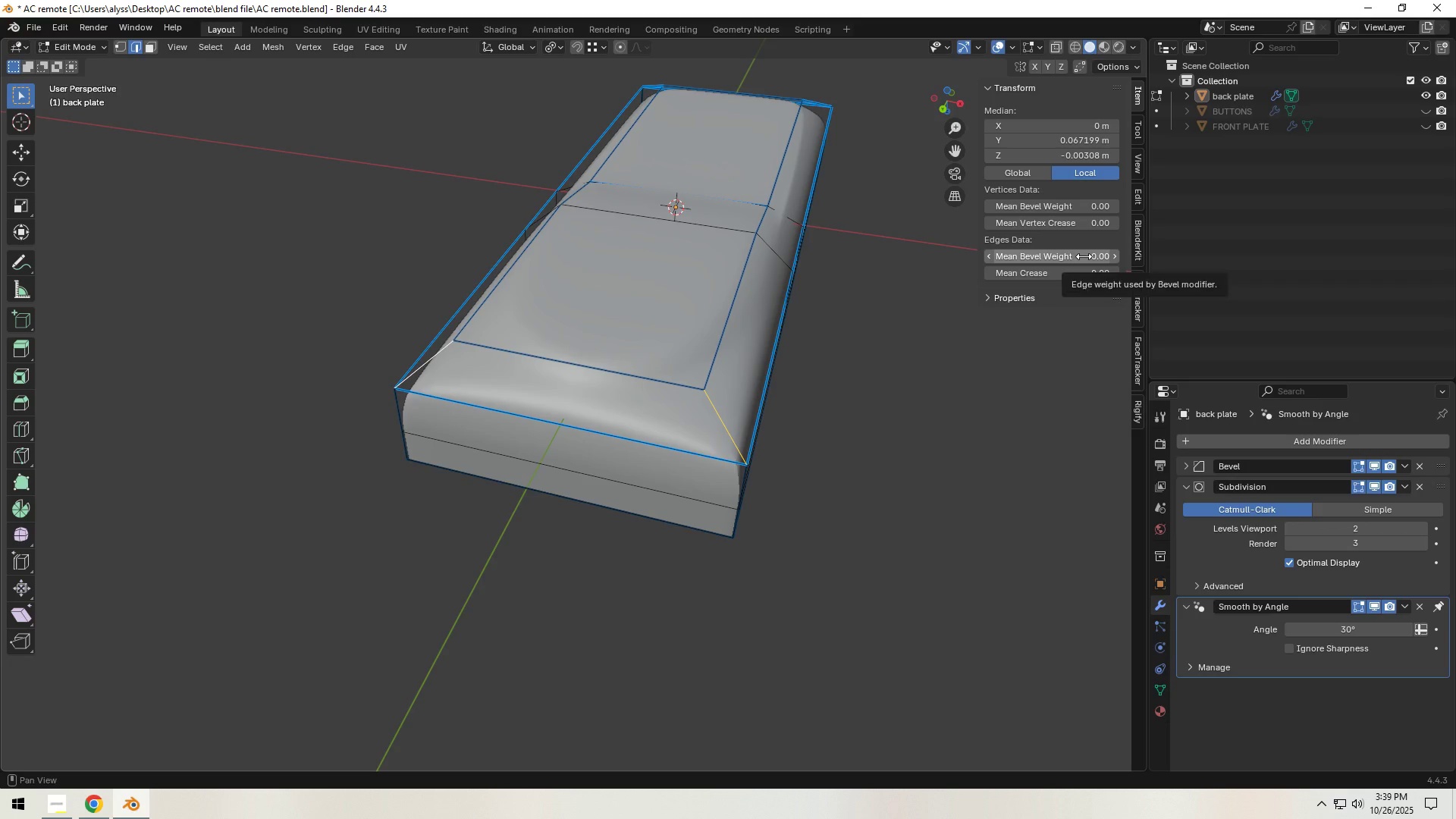 
left_click_drag(start_coordinate=[1084, 256], to_coordinate=[1225, 246])
 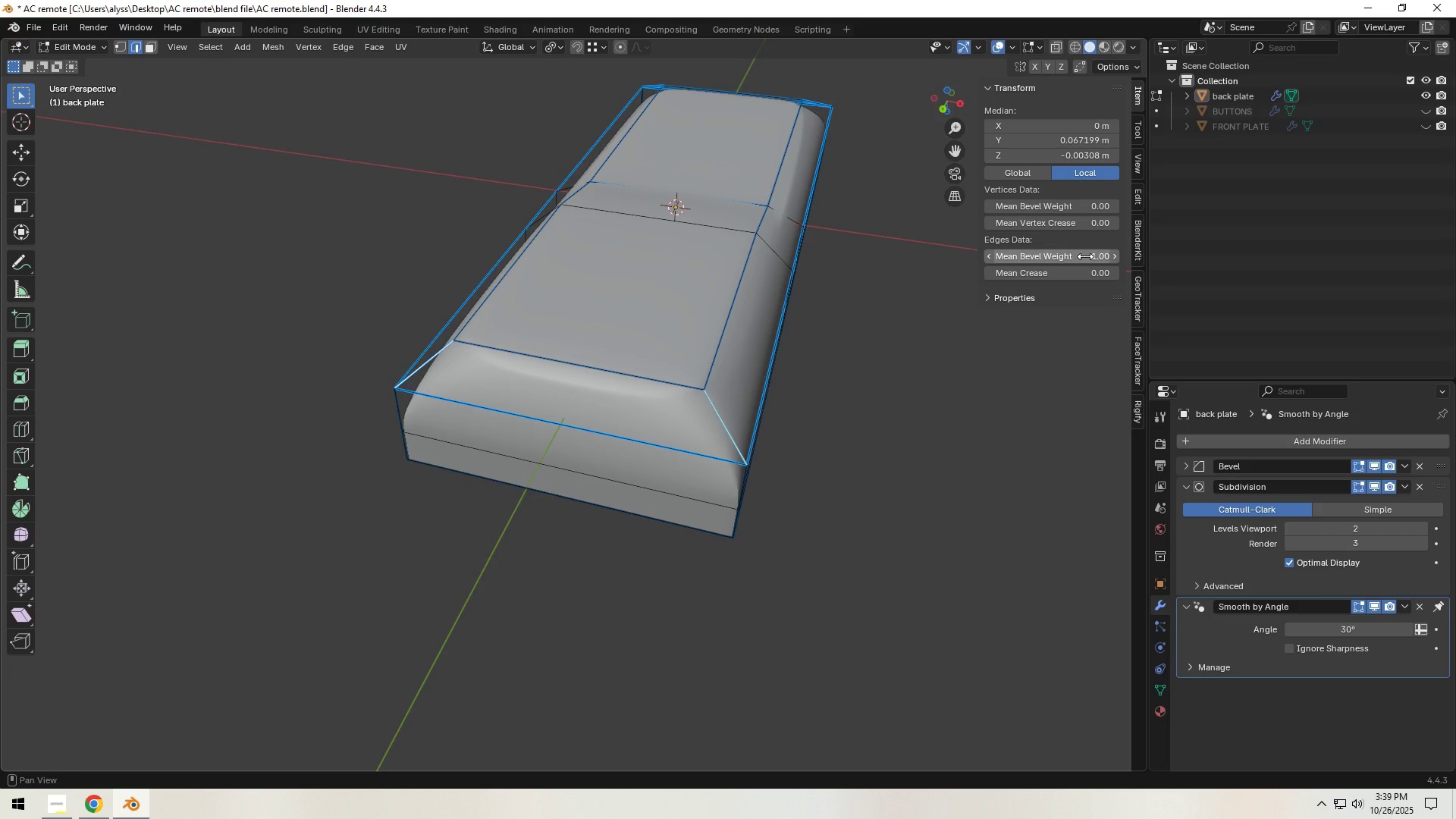 
left_click_drag(start_coordinate=[1085, 256], to_coordinate=[1036, 265])
 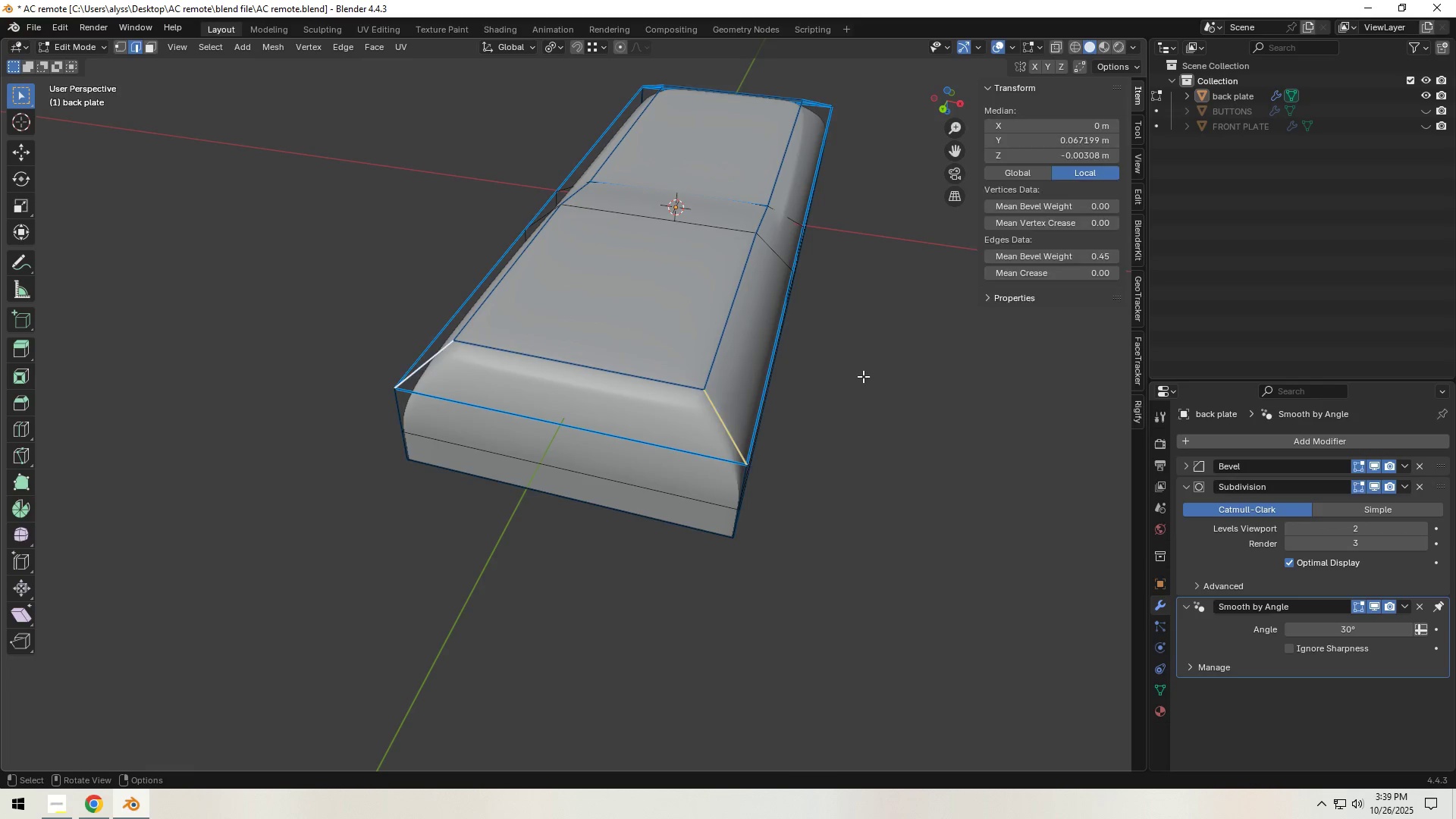 
key(Tab)
 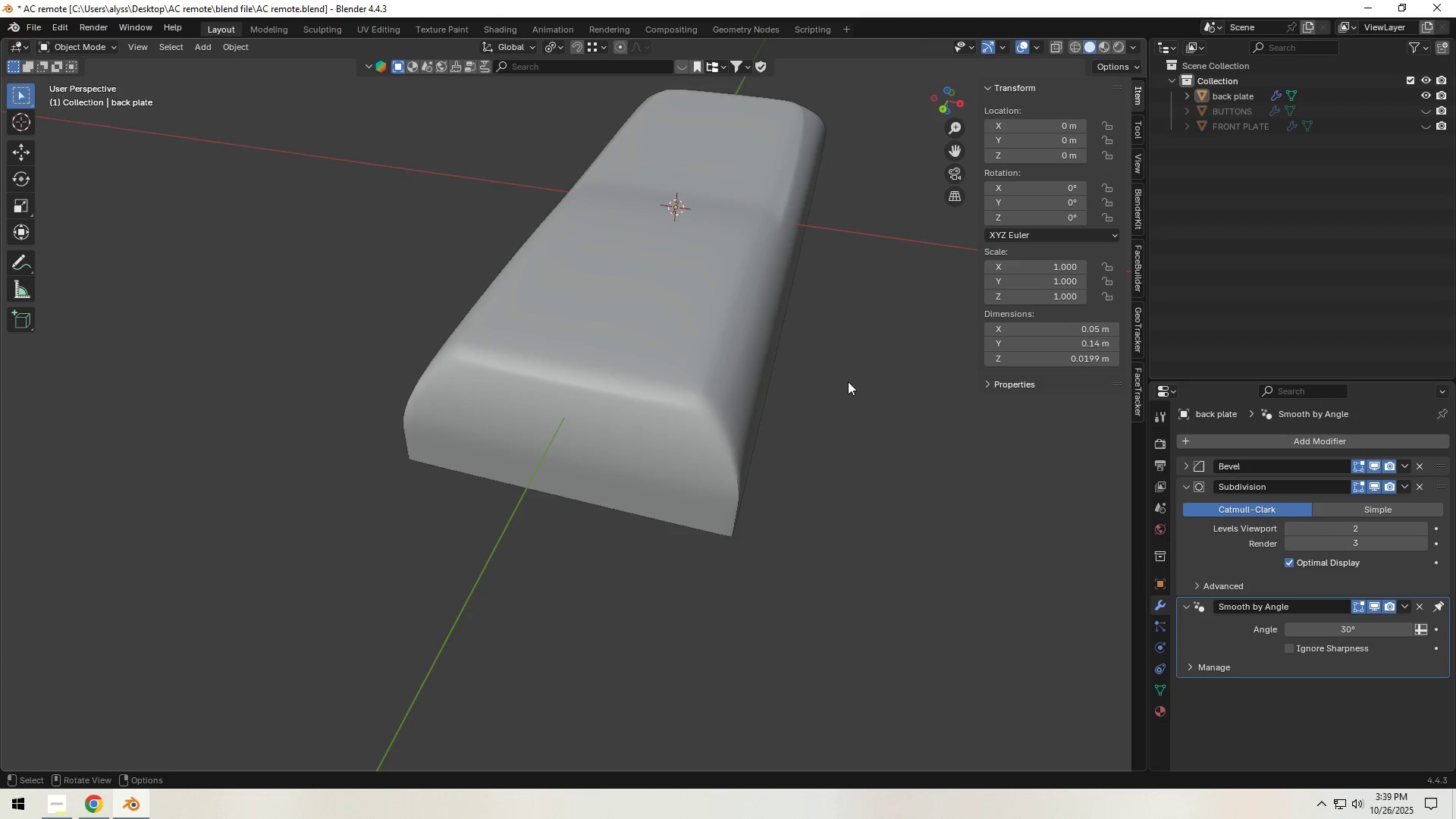 
scroll: coordinate [810, 410], scroll_direction: down, amount: 2.0
 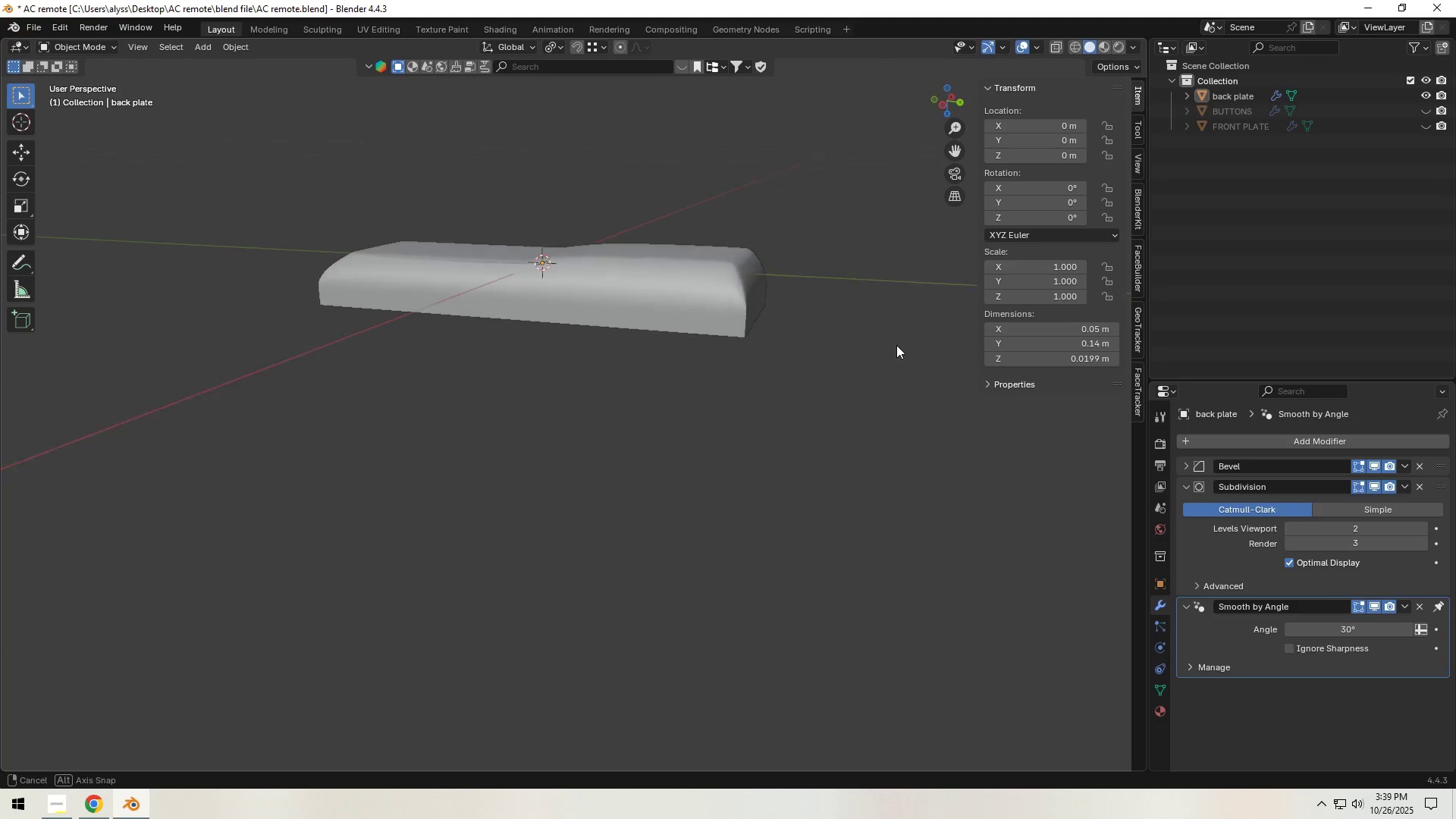 
hold_key(key=ShiftLeft, duration=0.92)
 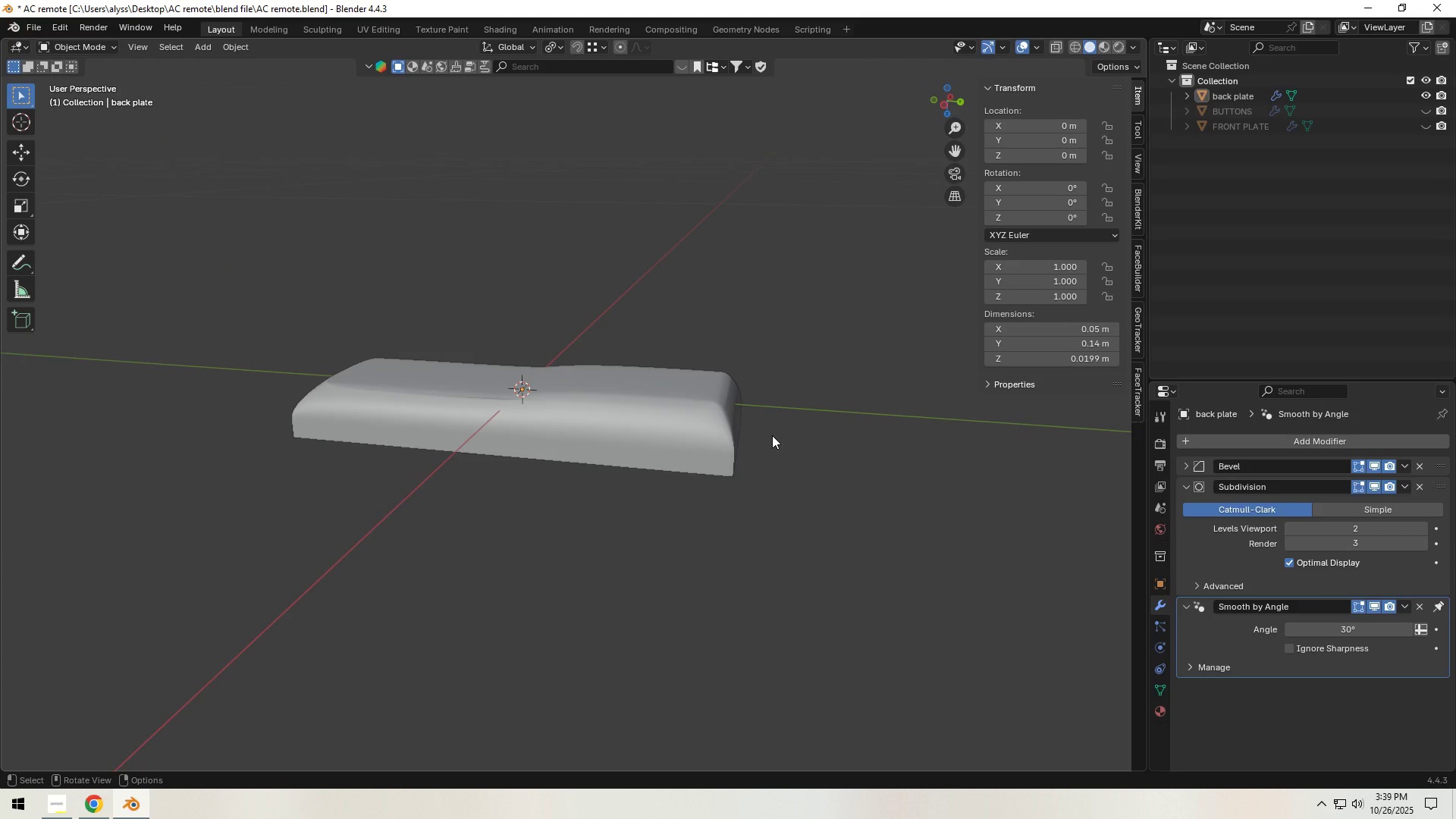 
wait(11.77)
 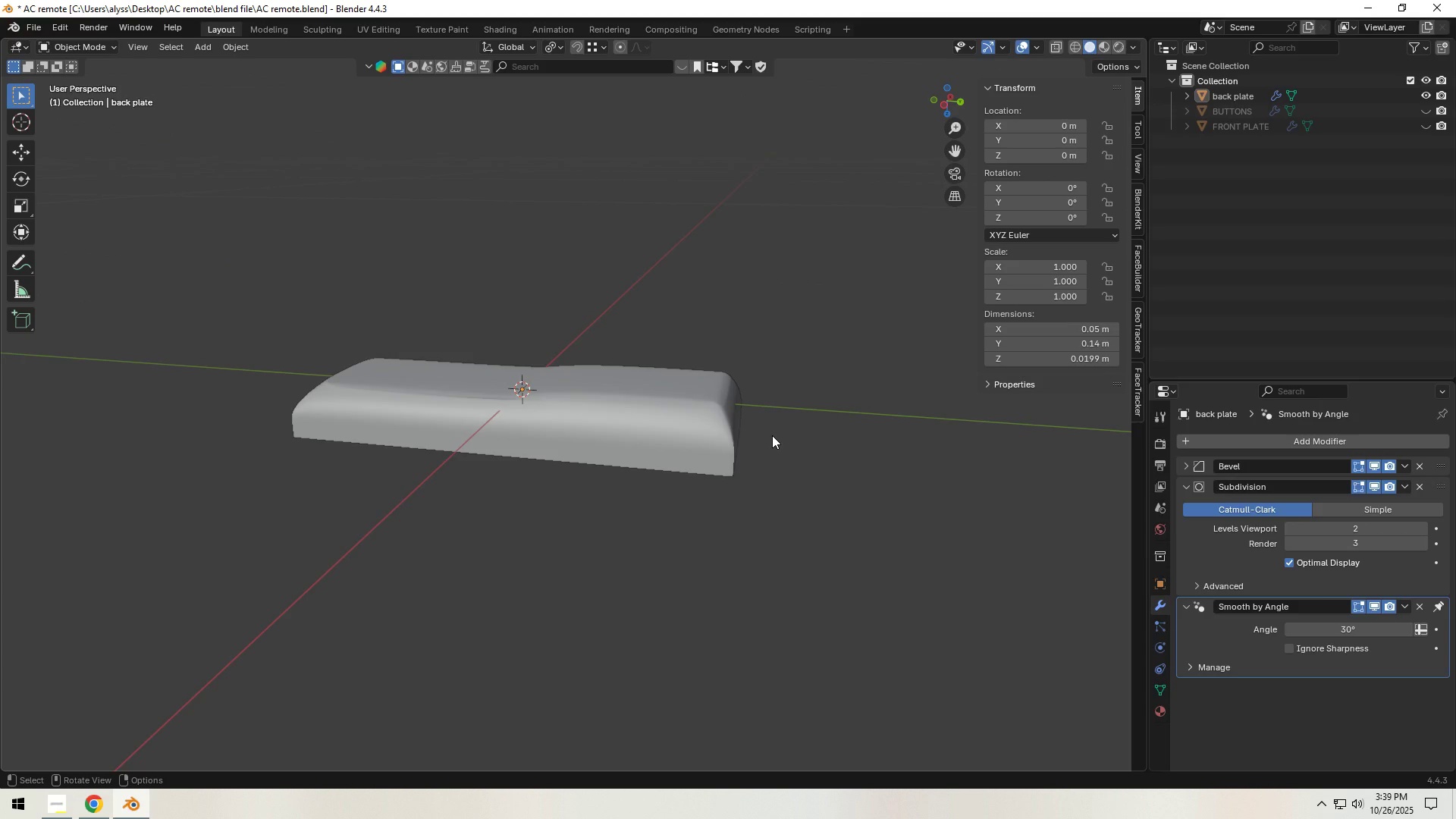 
left_click([613, 459])
 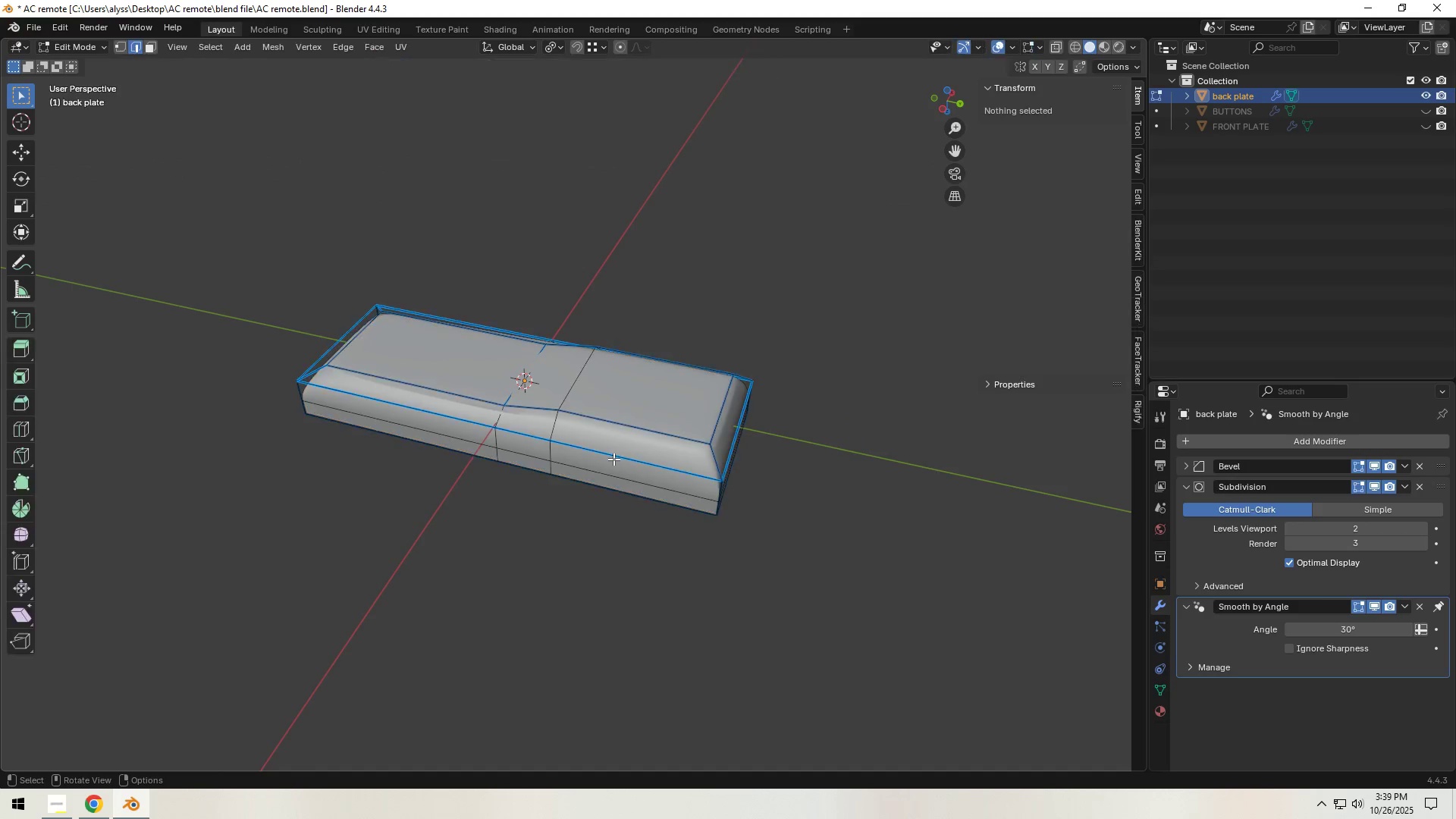 
key(Tab)
 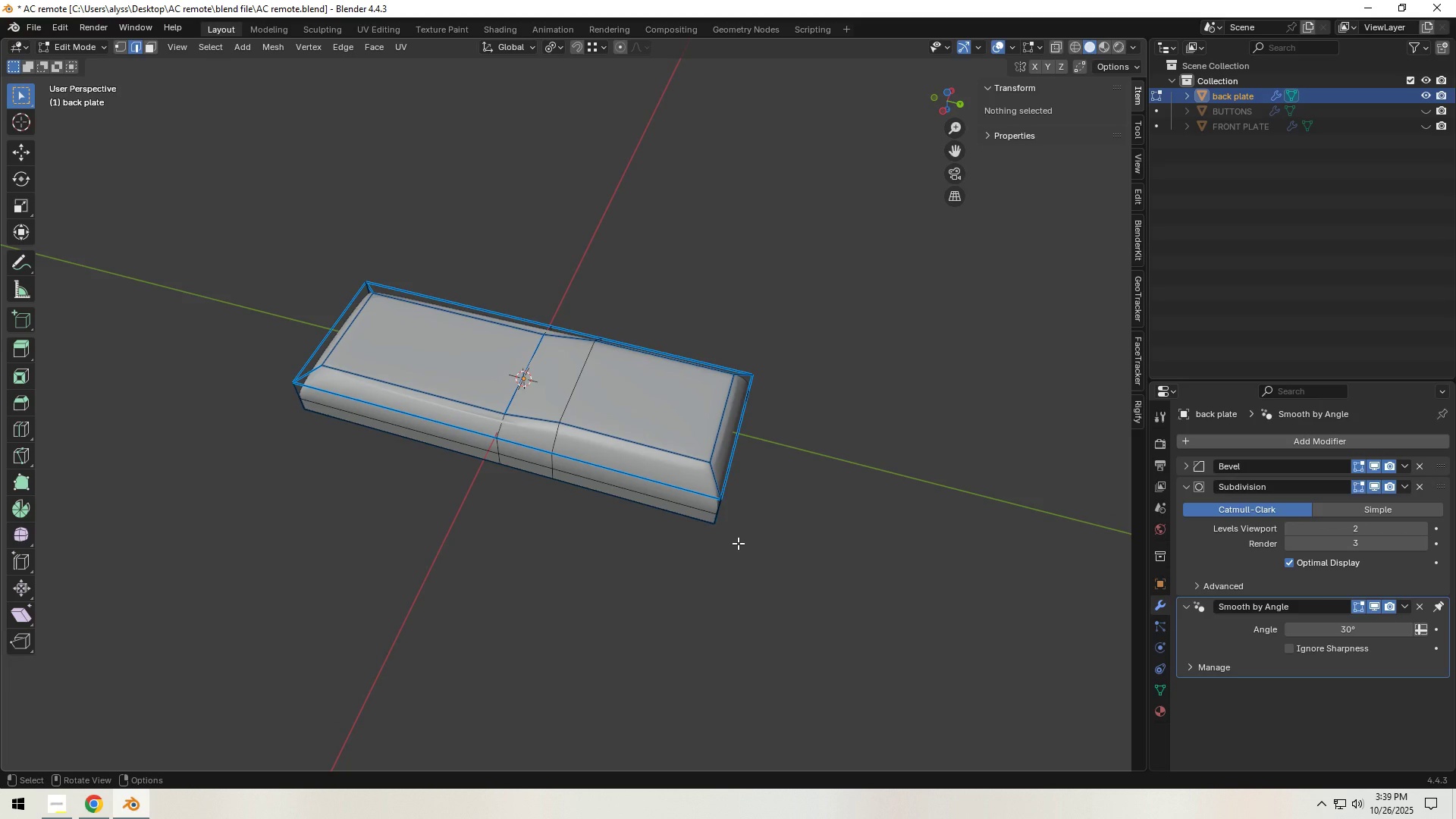 
wait(5.03)
 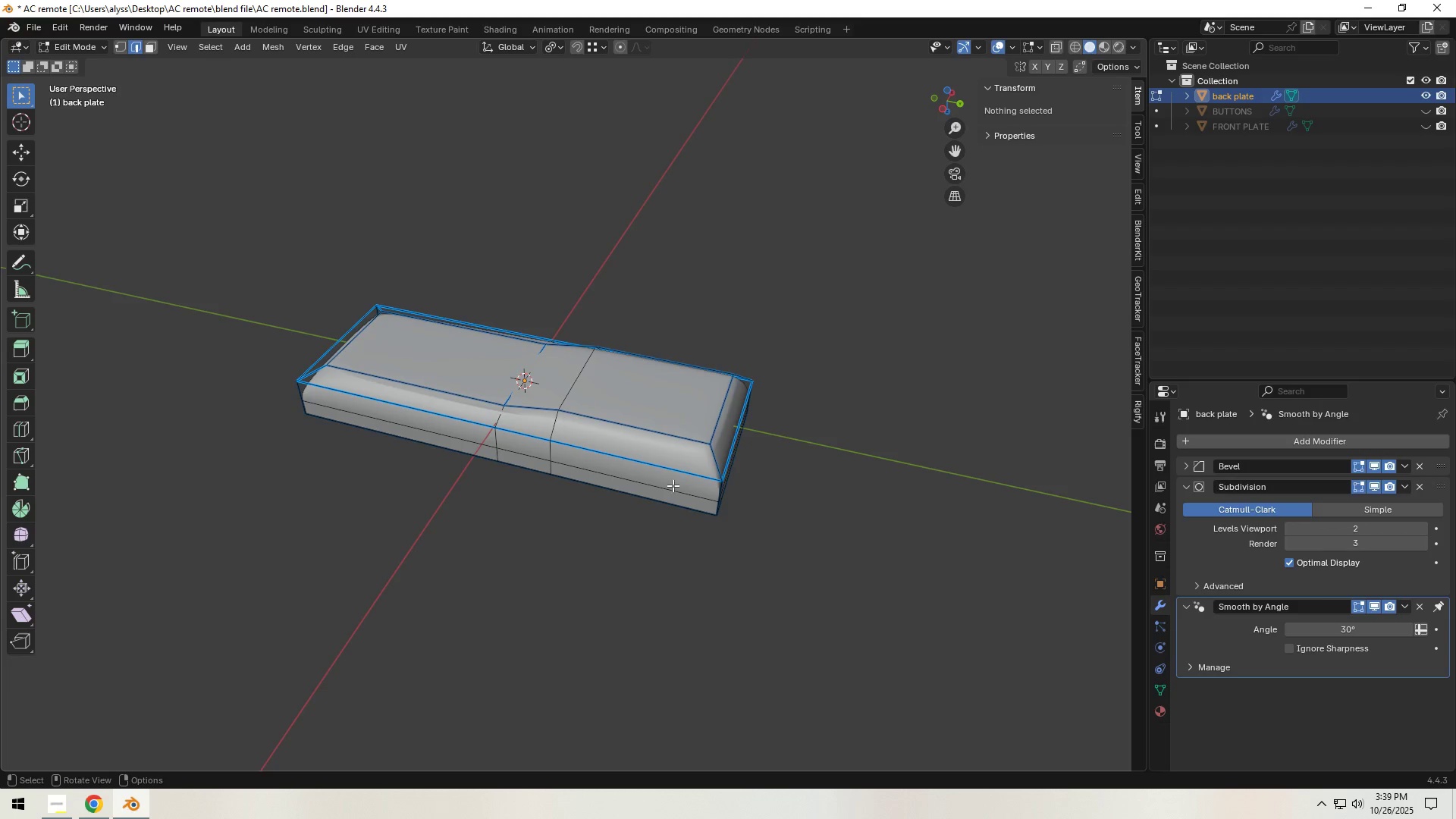 
scroll: coordinate [603, 522], scroll_direction: up, amount: 3.0
 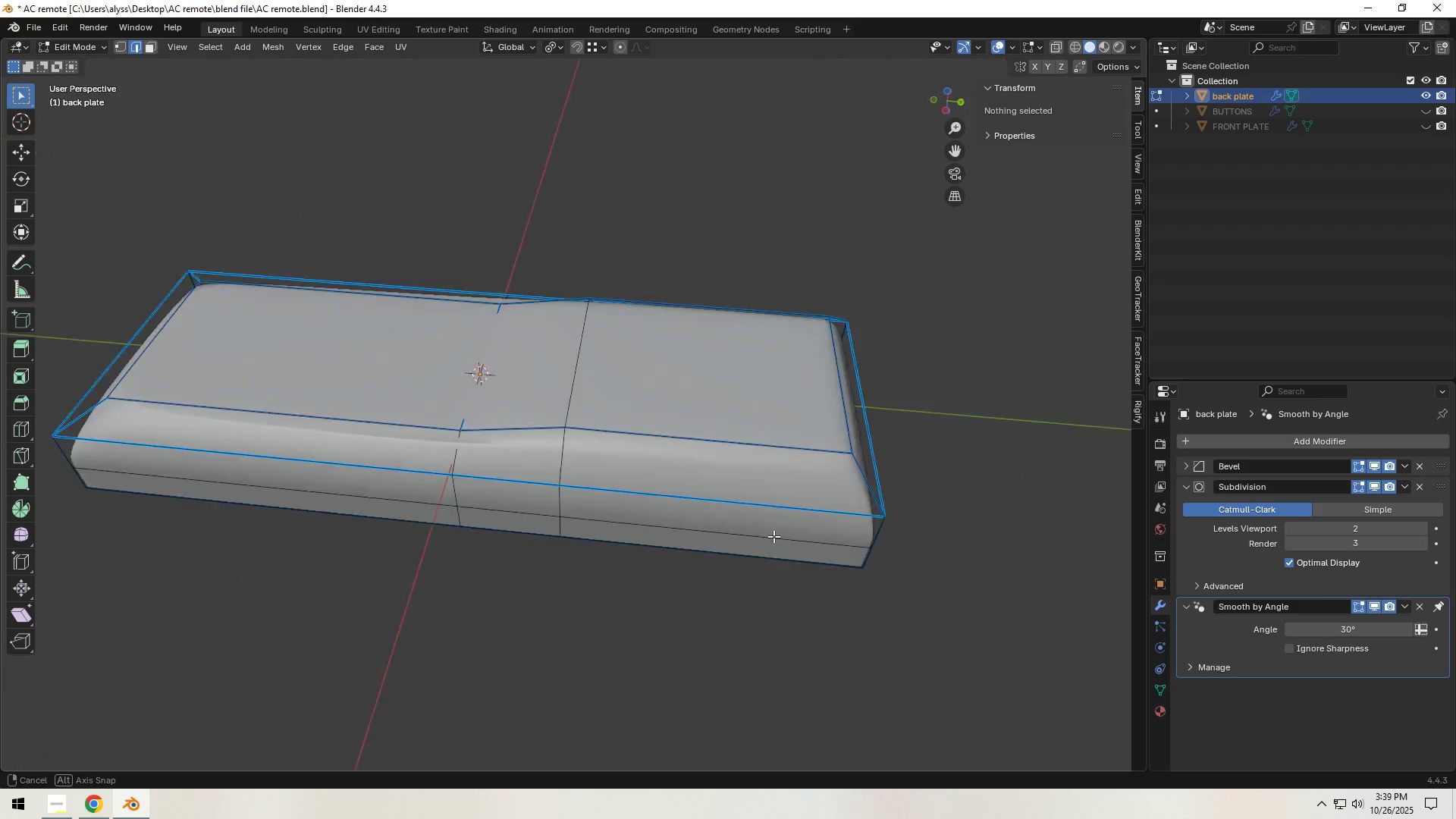 
hold_key(key=ShiftLeft, duration=0.58)
 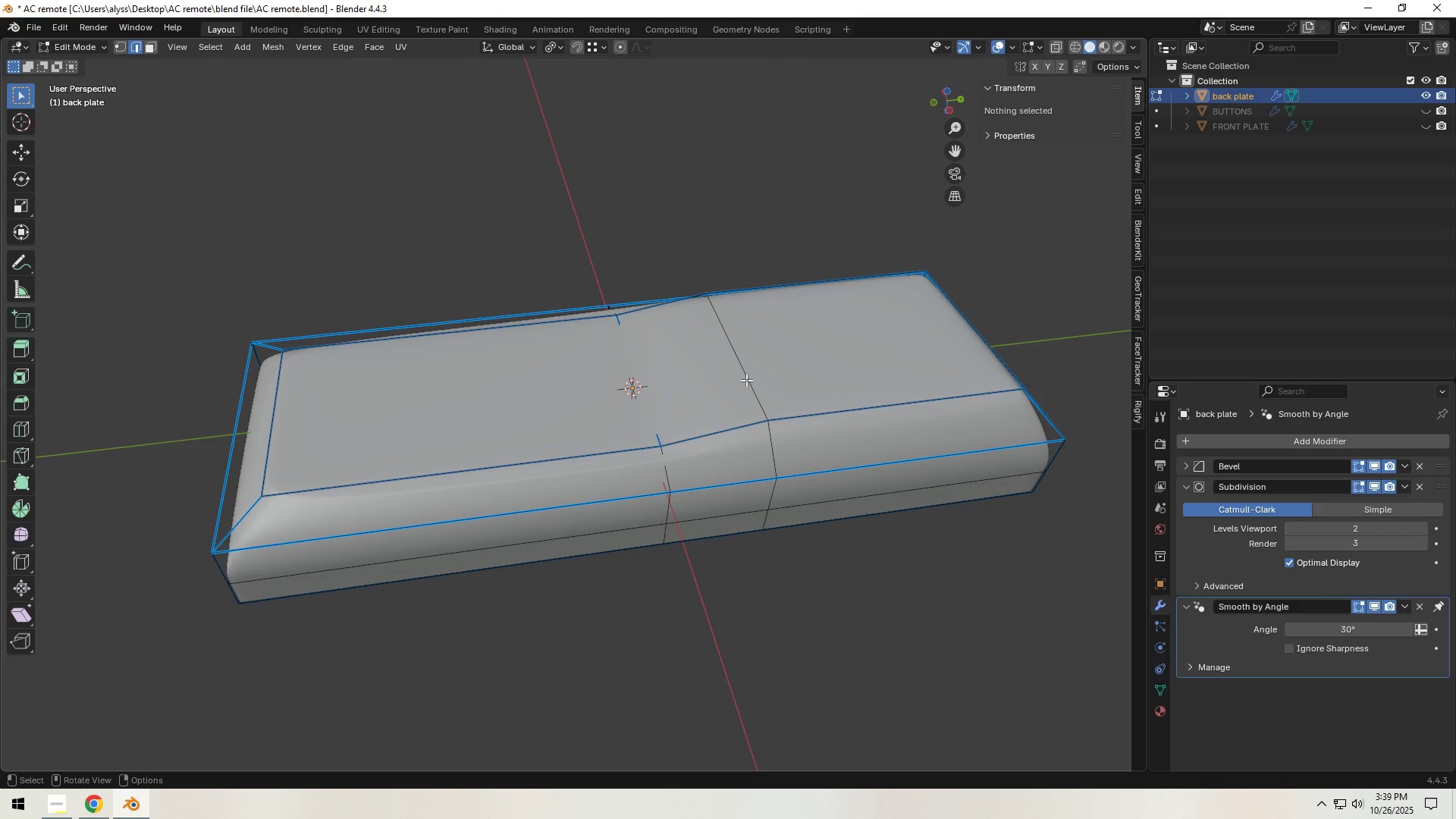 
left_click([748, 378])
 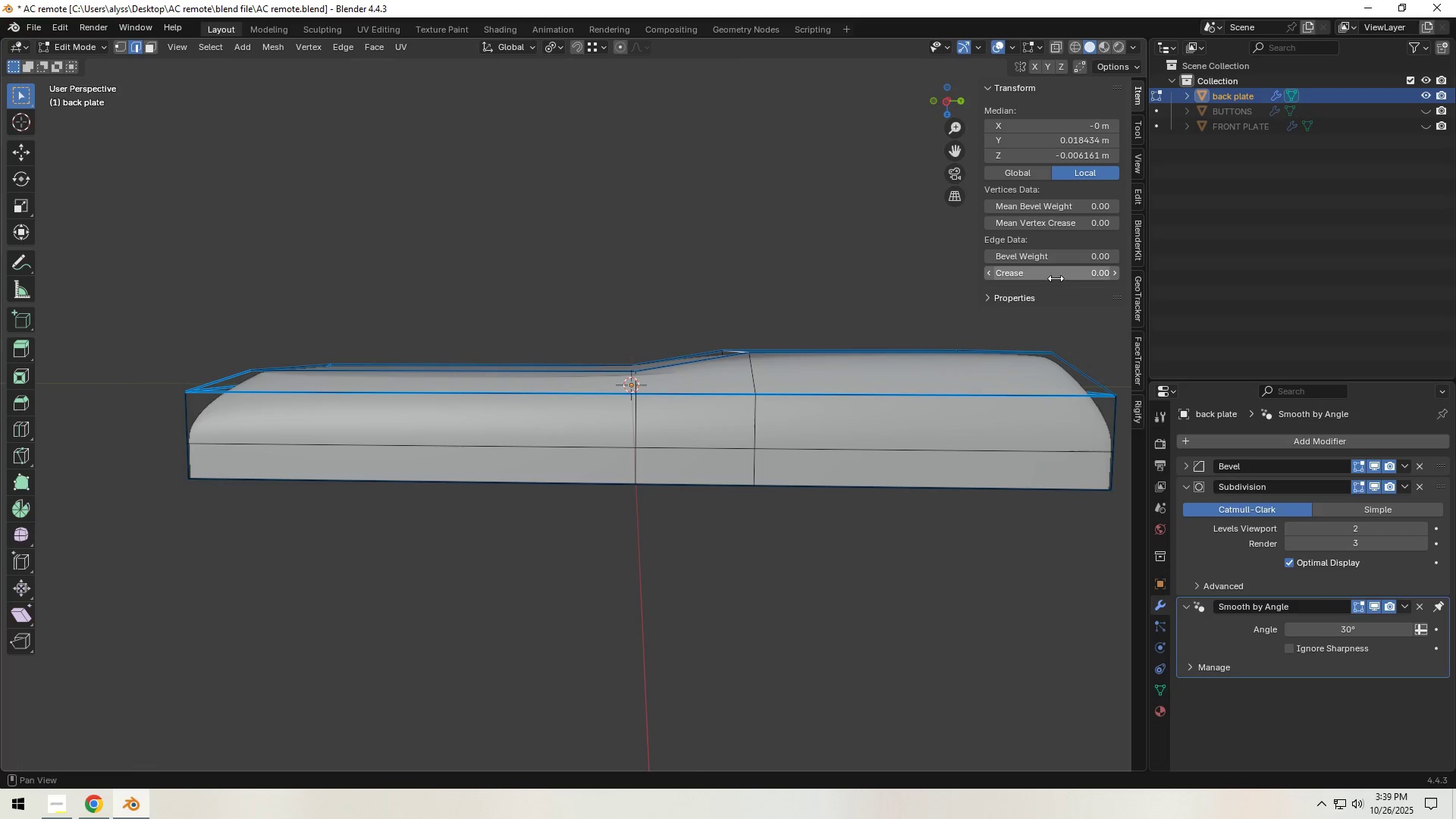 
left_click_drag(start_coordinate=[1095, 257], to_coordinate=[1146, 253])
 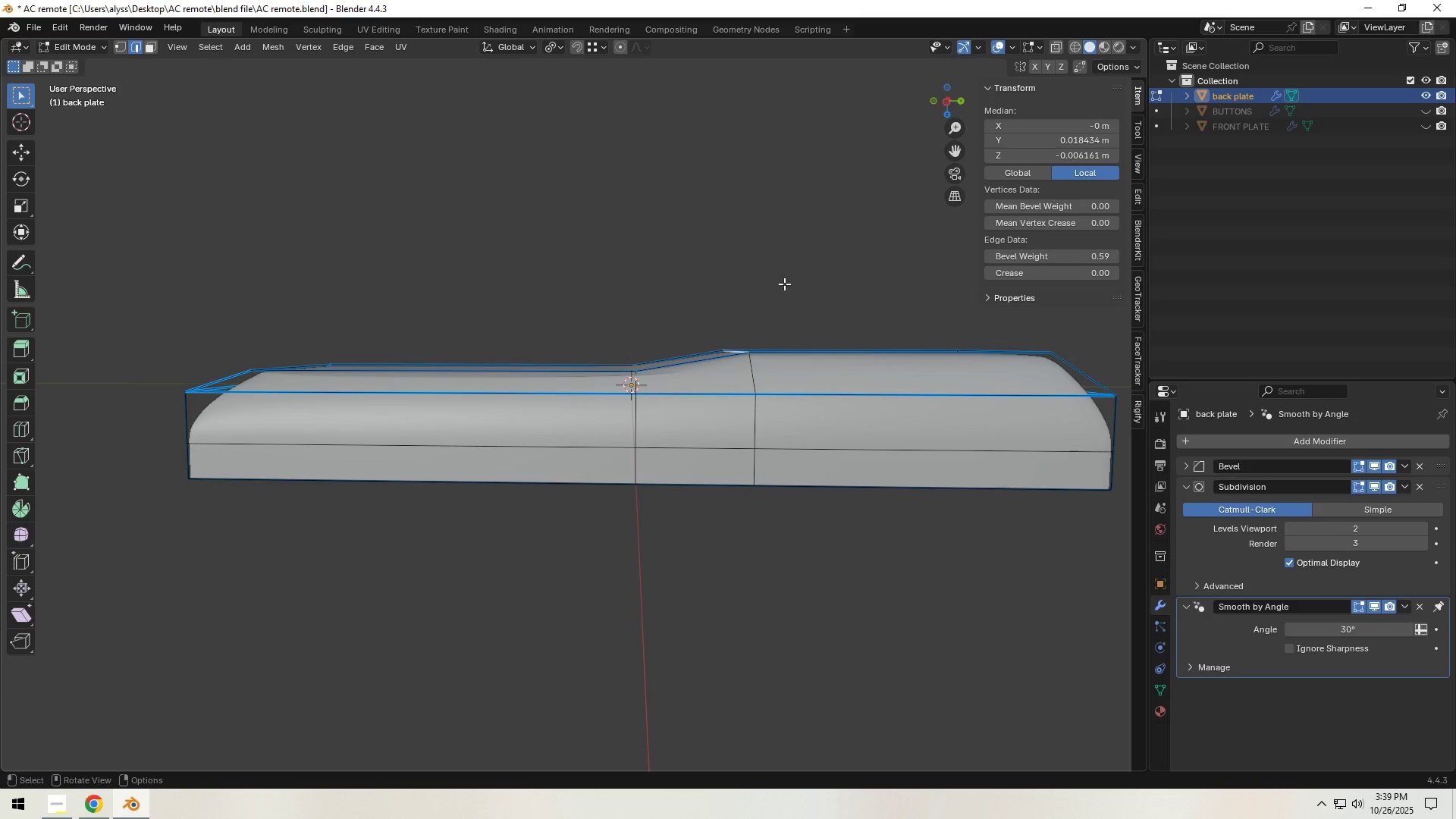 
left_click([771, 281])
 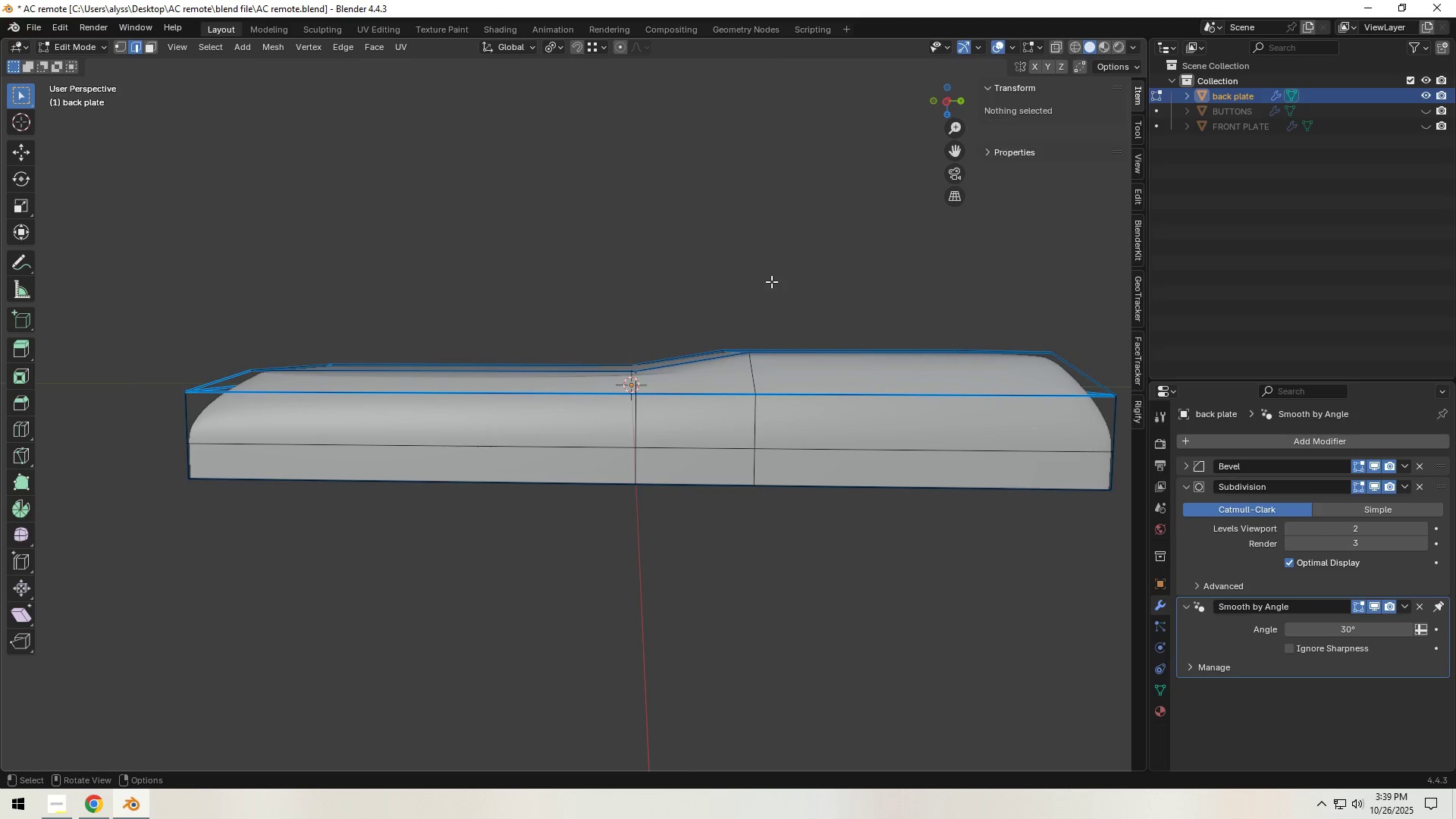 
key(Tab)
 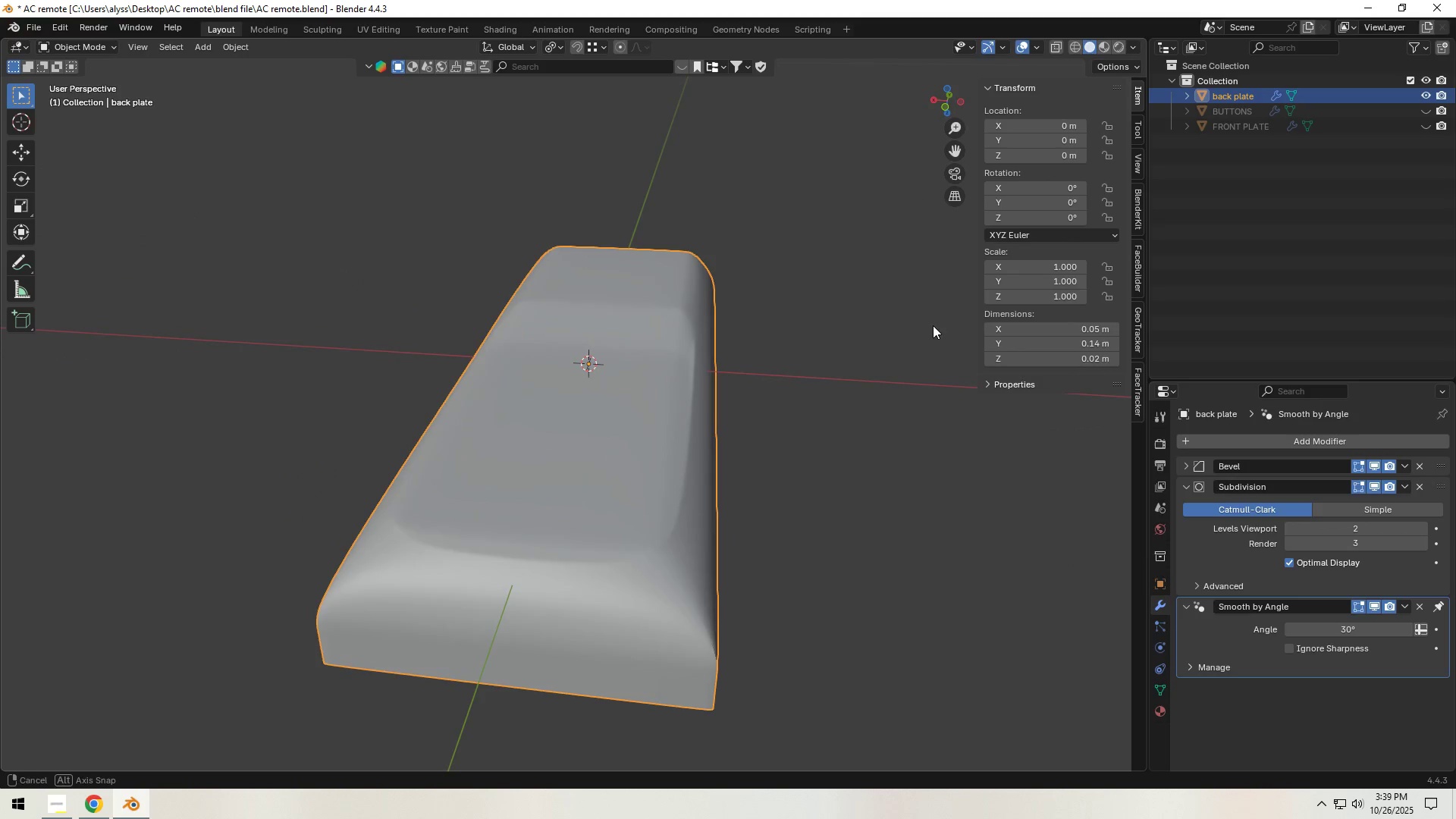 
left_click([670, 460])
 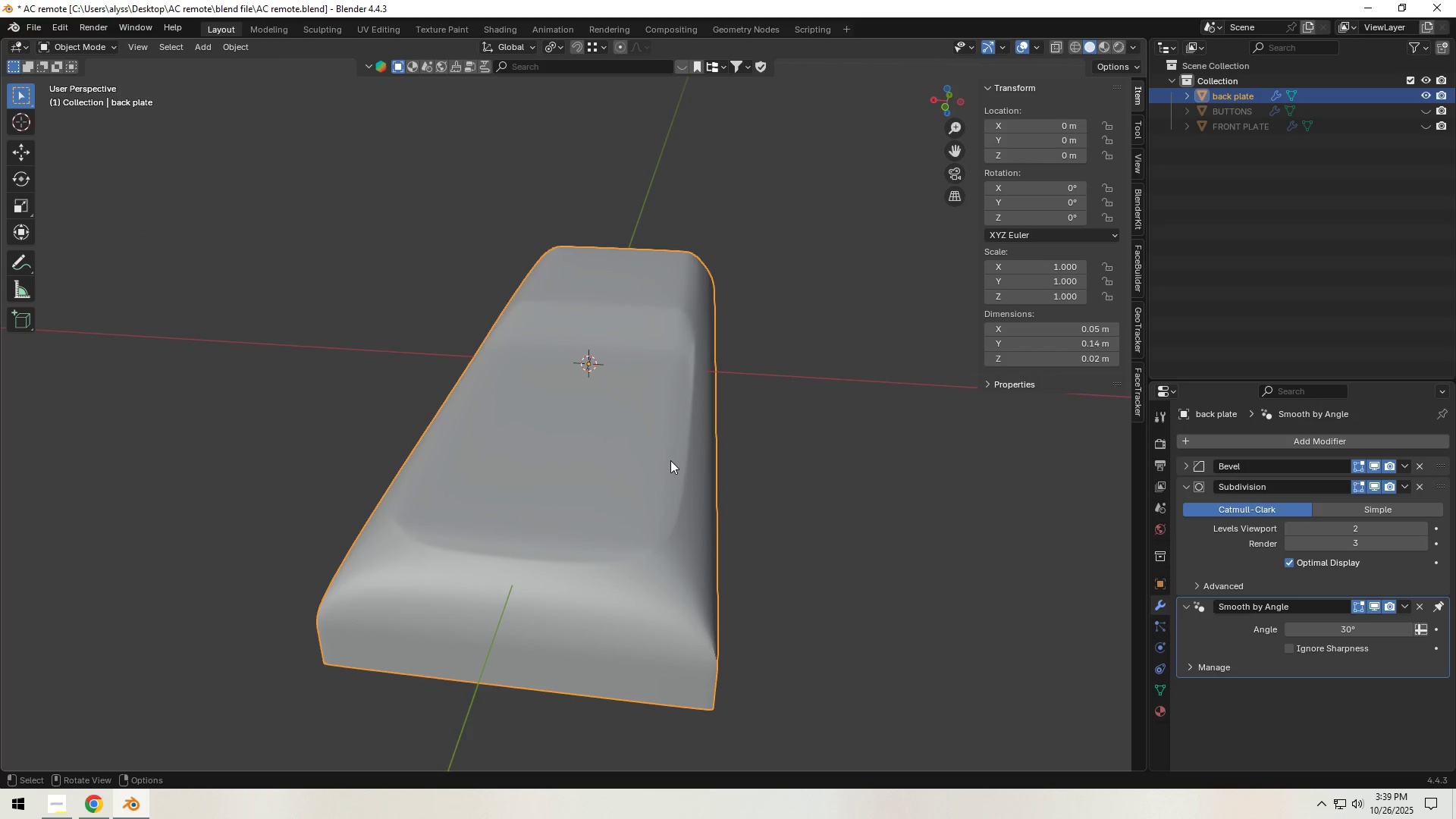 
key(Tab)
 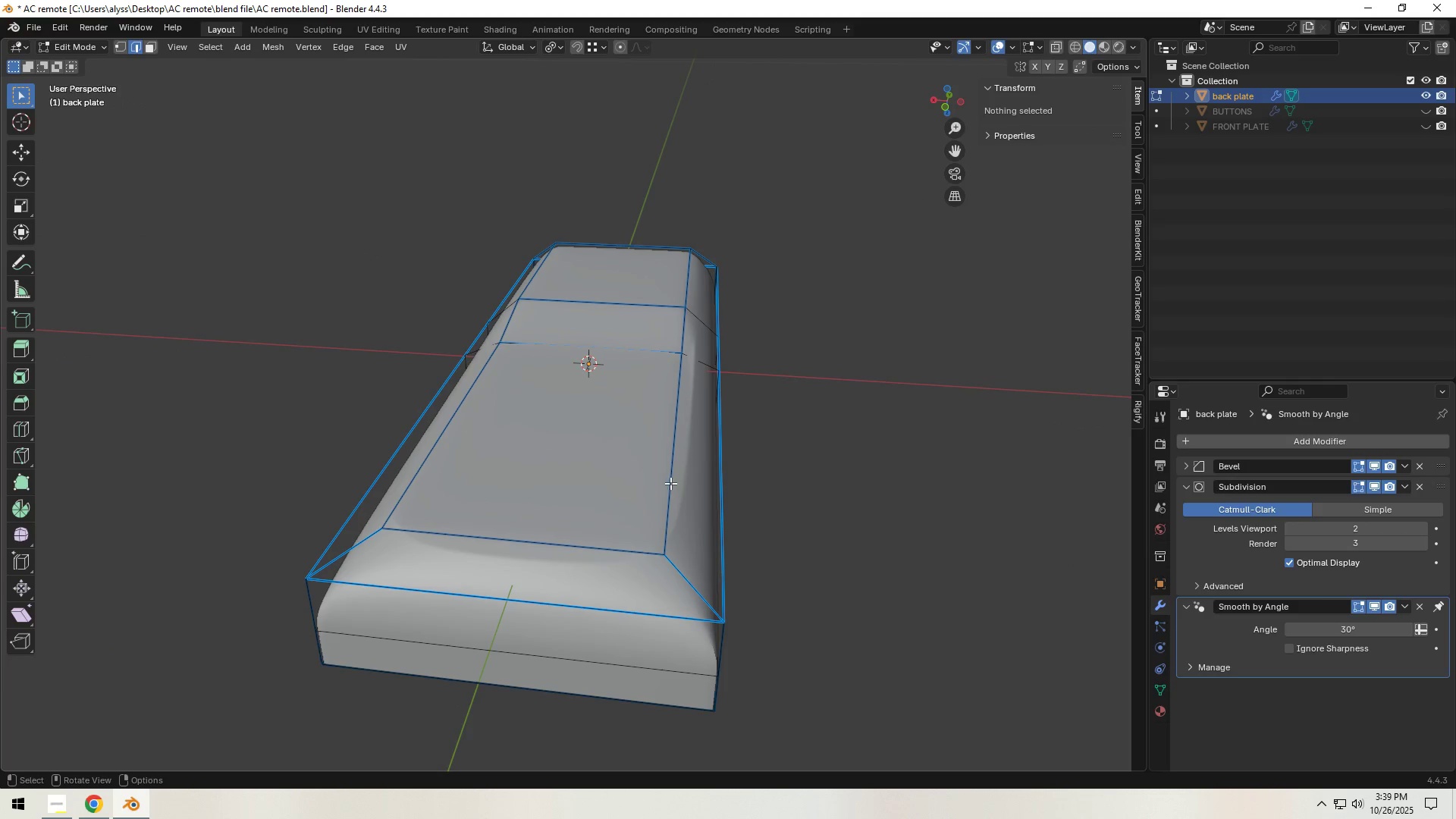 
left_click([670, 483])
 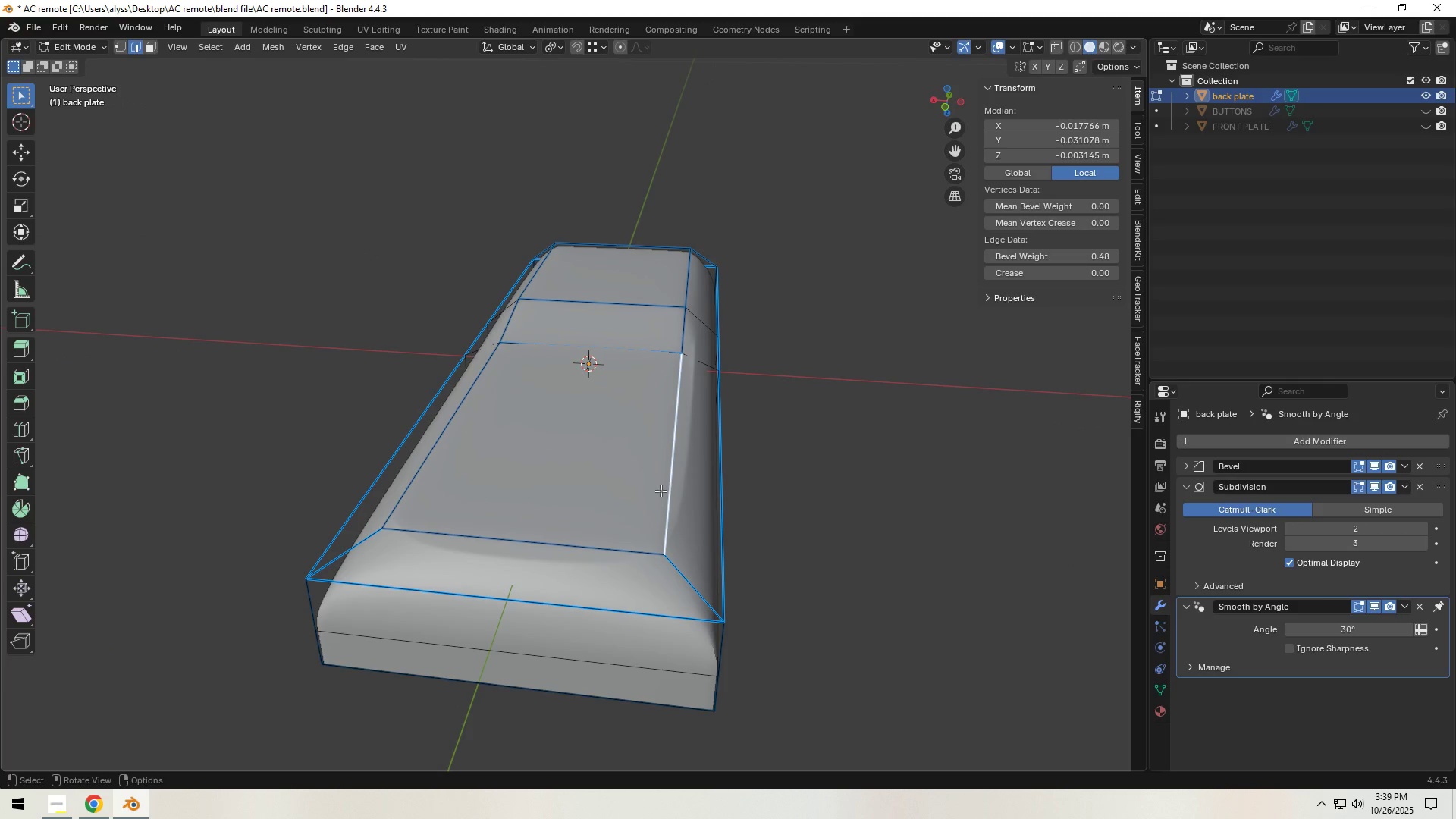 
hold_key(key=ShiftLeft, duration=1.33)
left_click([531, 538])
 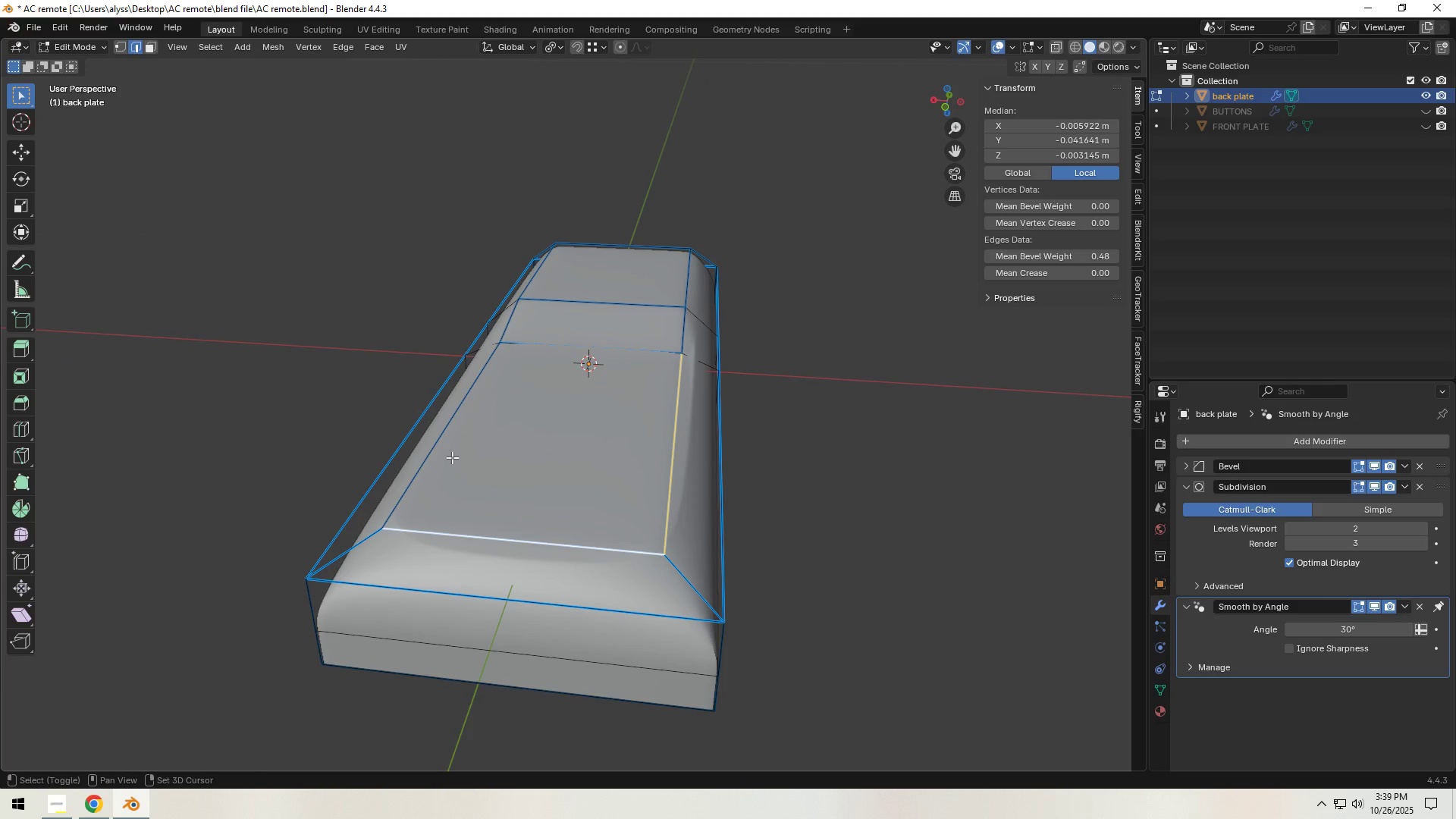 
left_click([452, 457])
 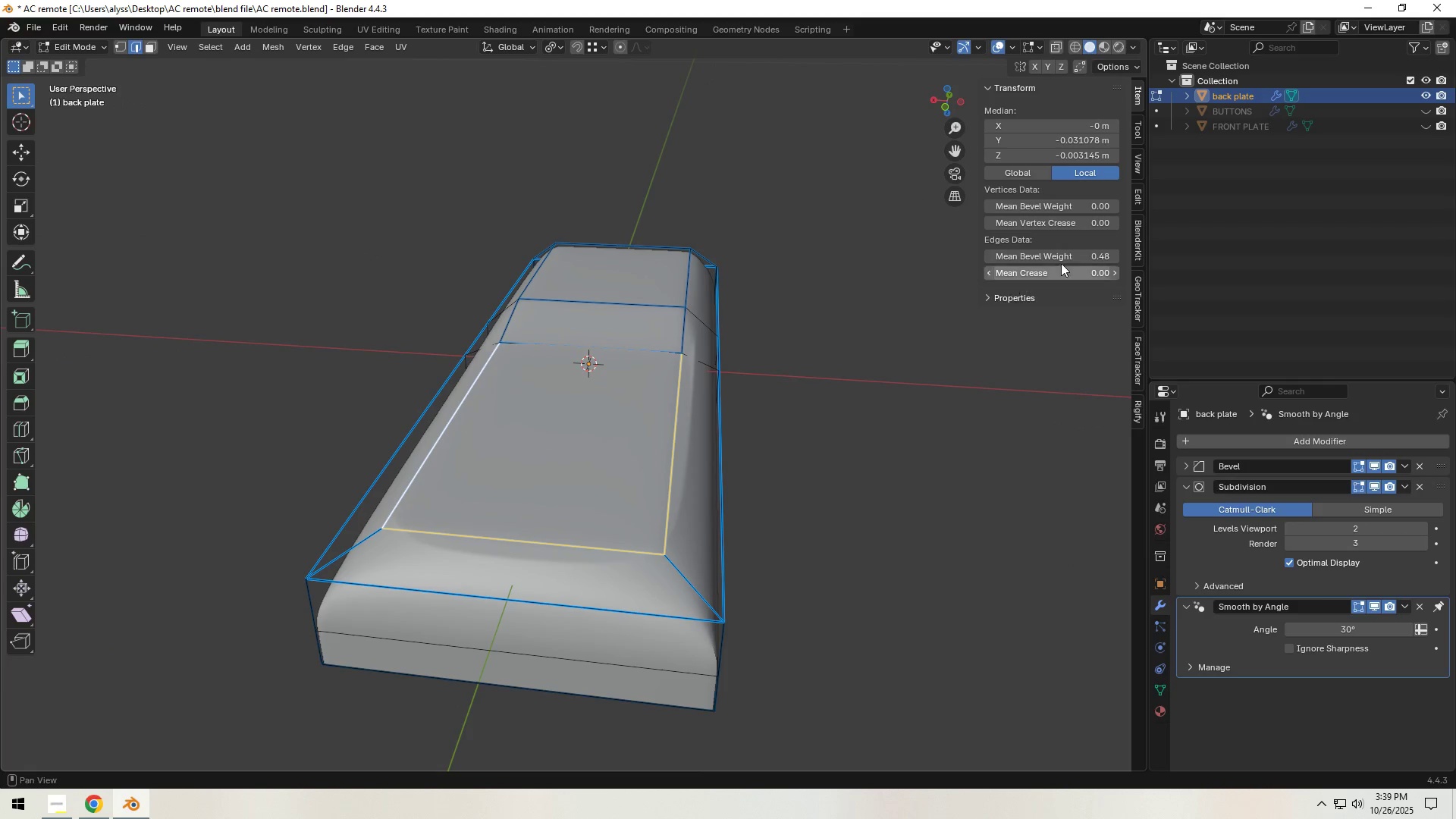 
left_click_drag(start_coordinate=[1067, 260], to_coordinate=[1086, 262])
 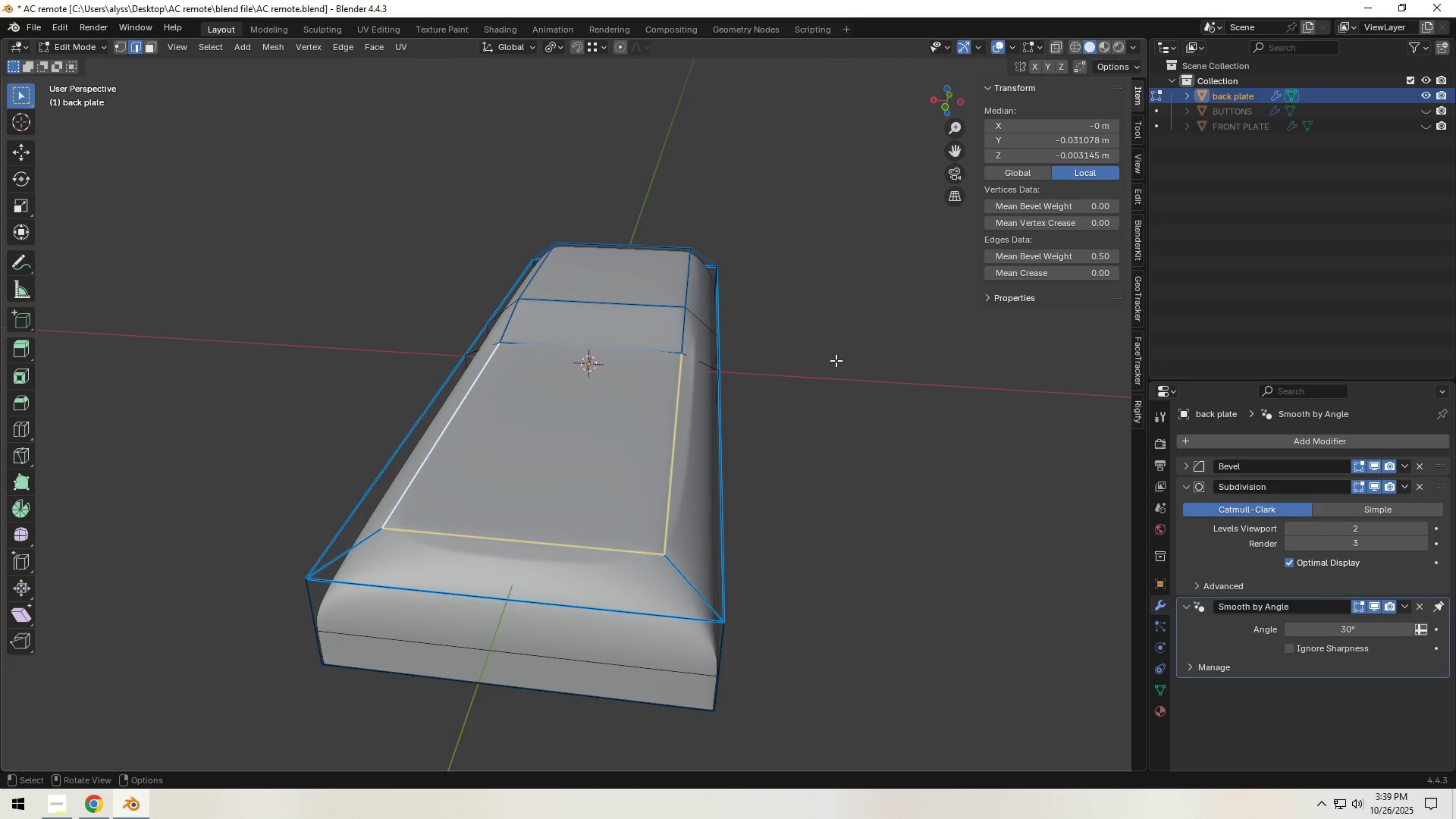 
hold_key(key=ShiftLeft, duration=1.52)
 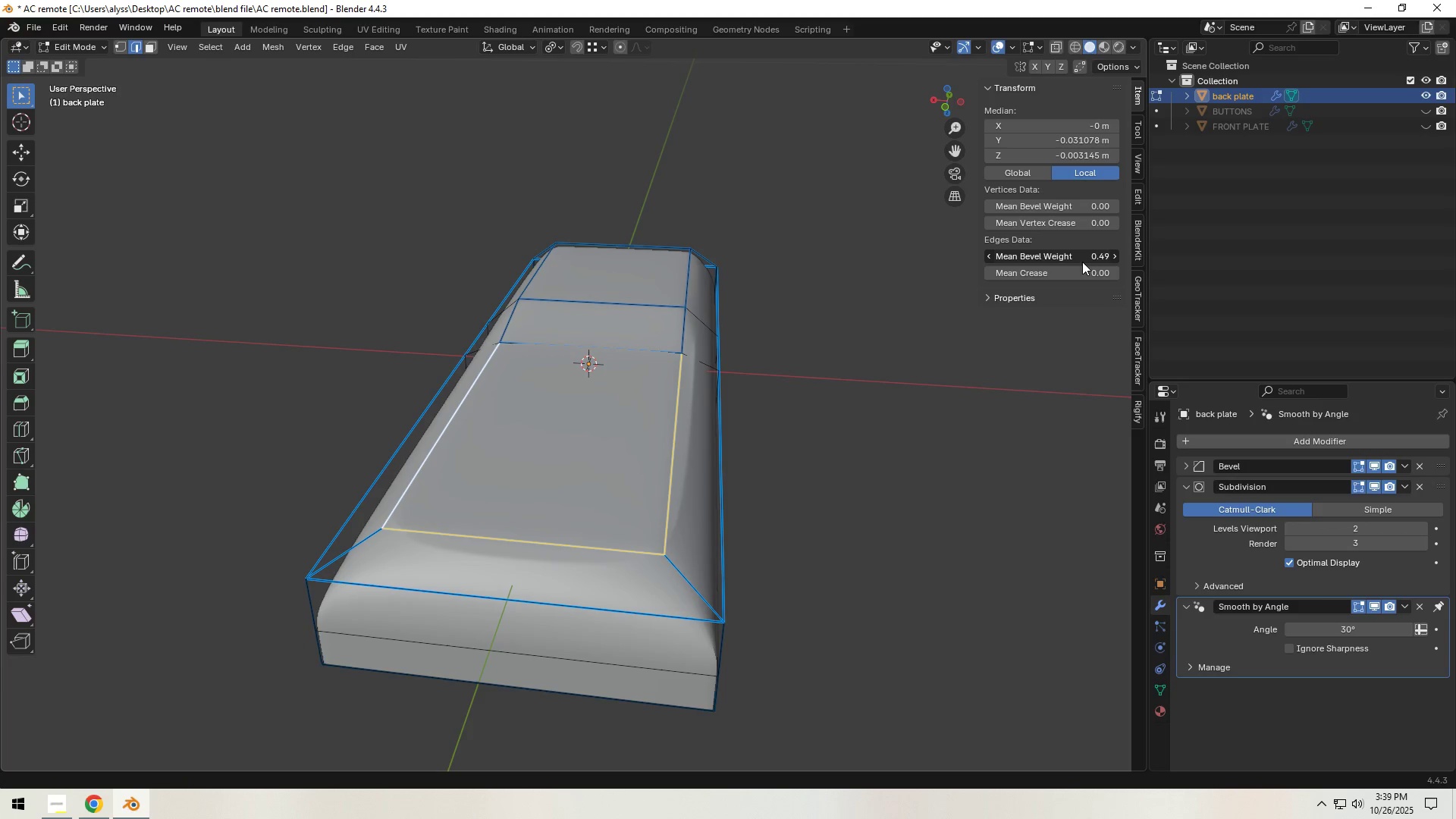 
hold_key(key=ShiftLeft, duration=1.43)
 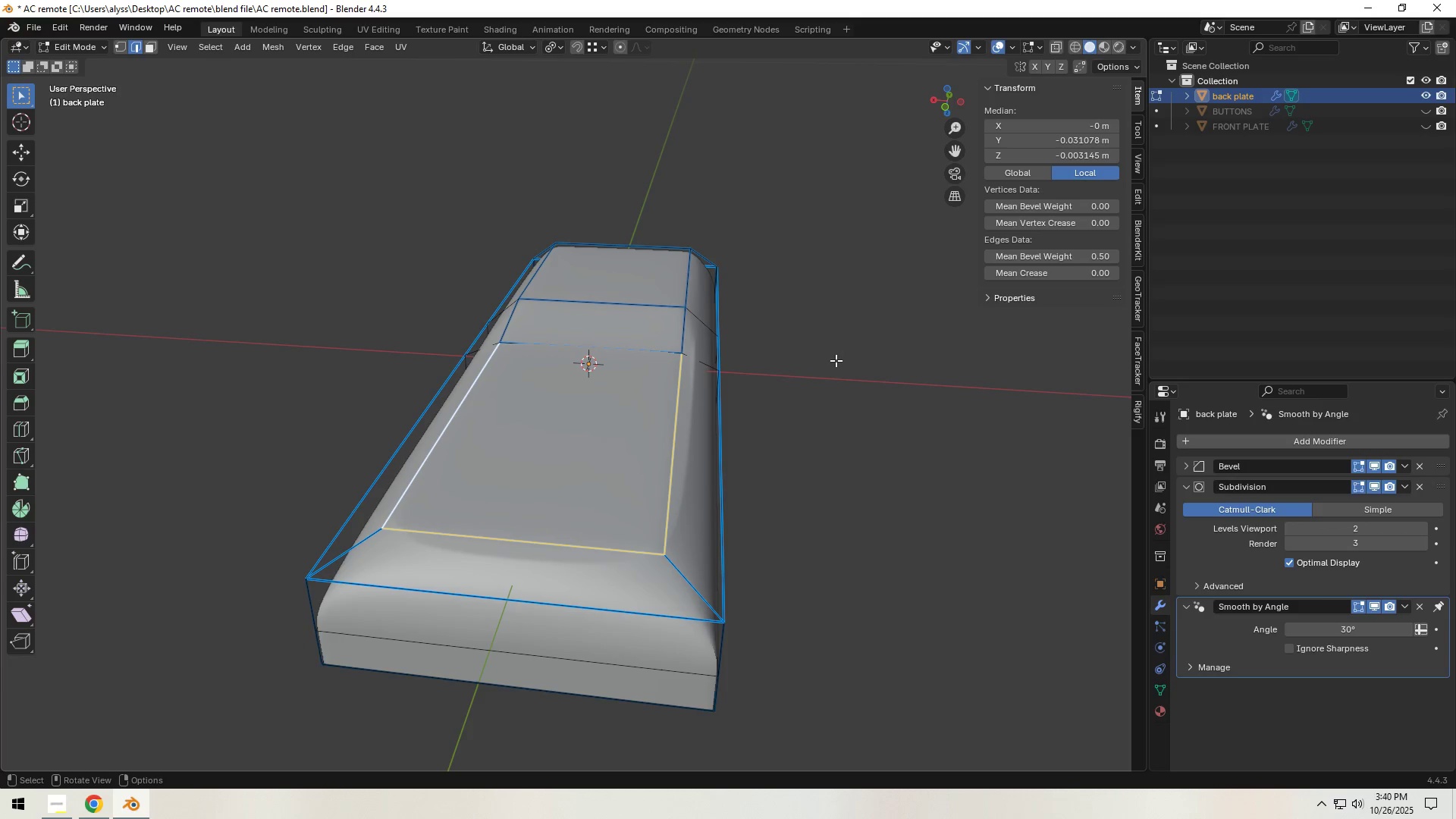 
left_click([836, 360])
 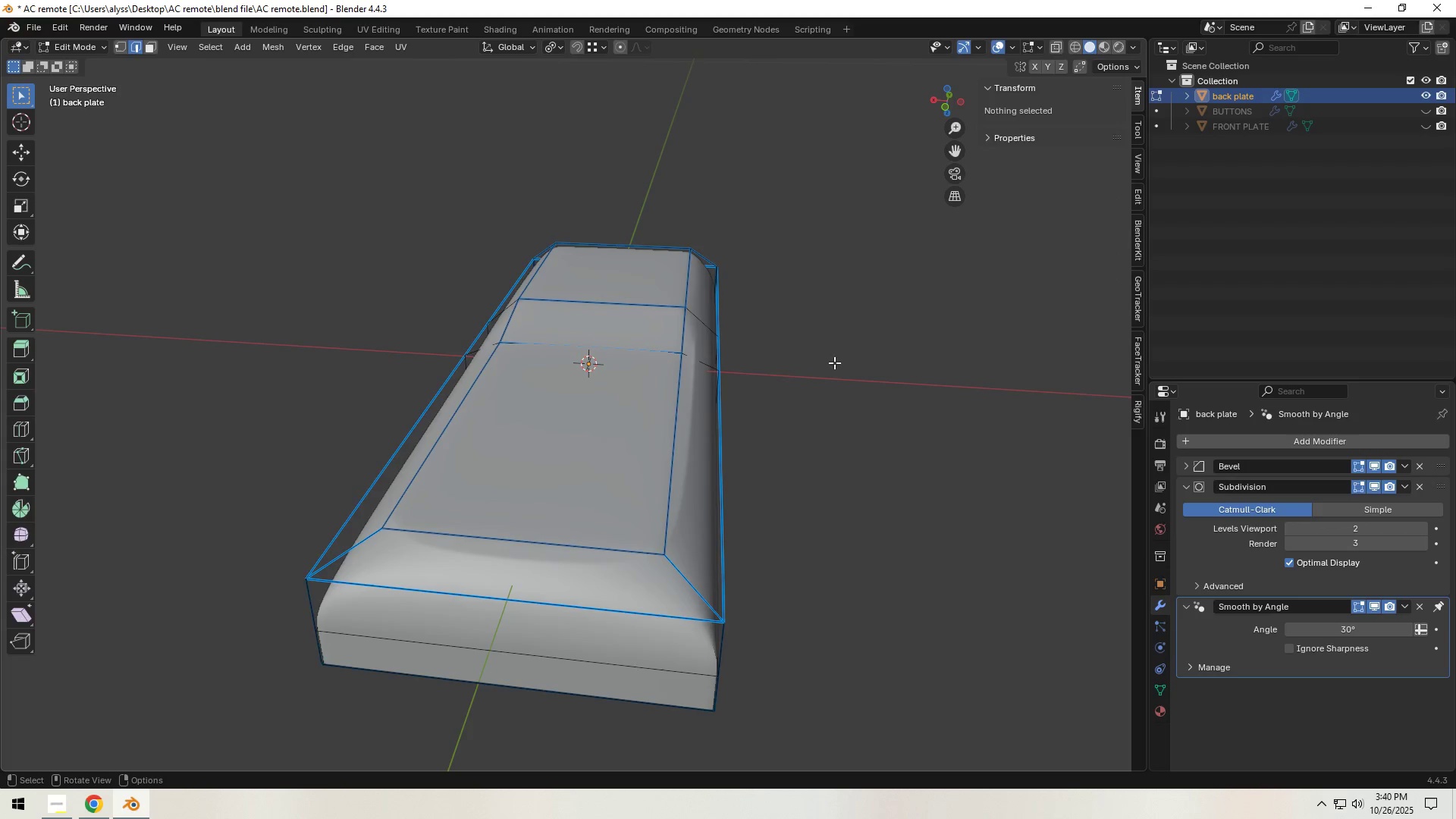 
key(Tab)
 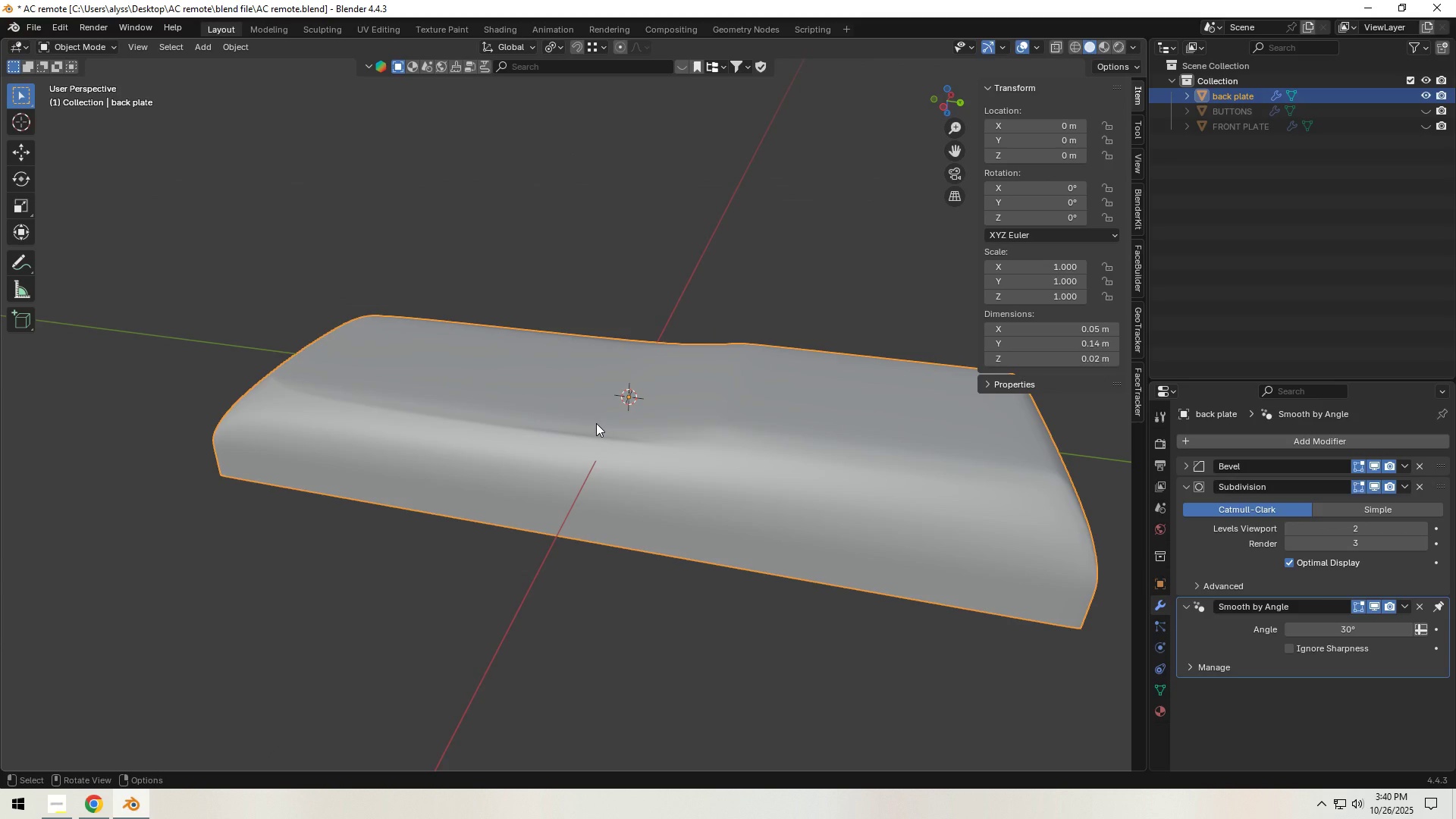 
wait(9.48)
 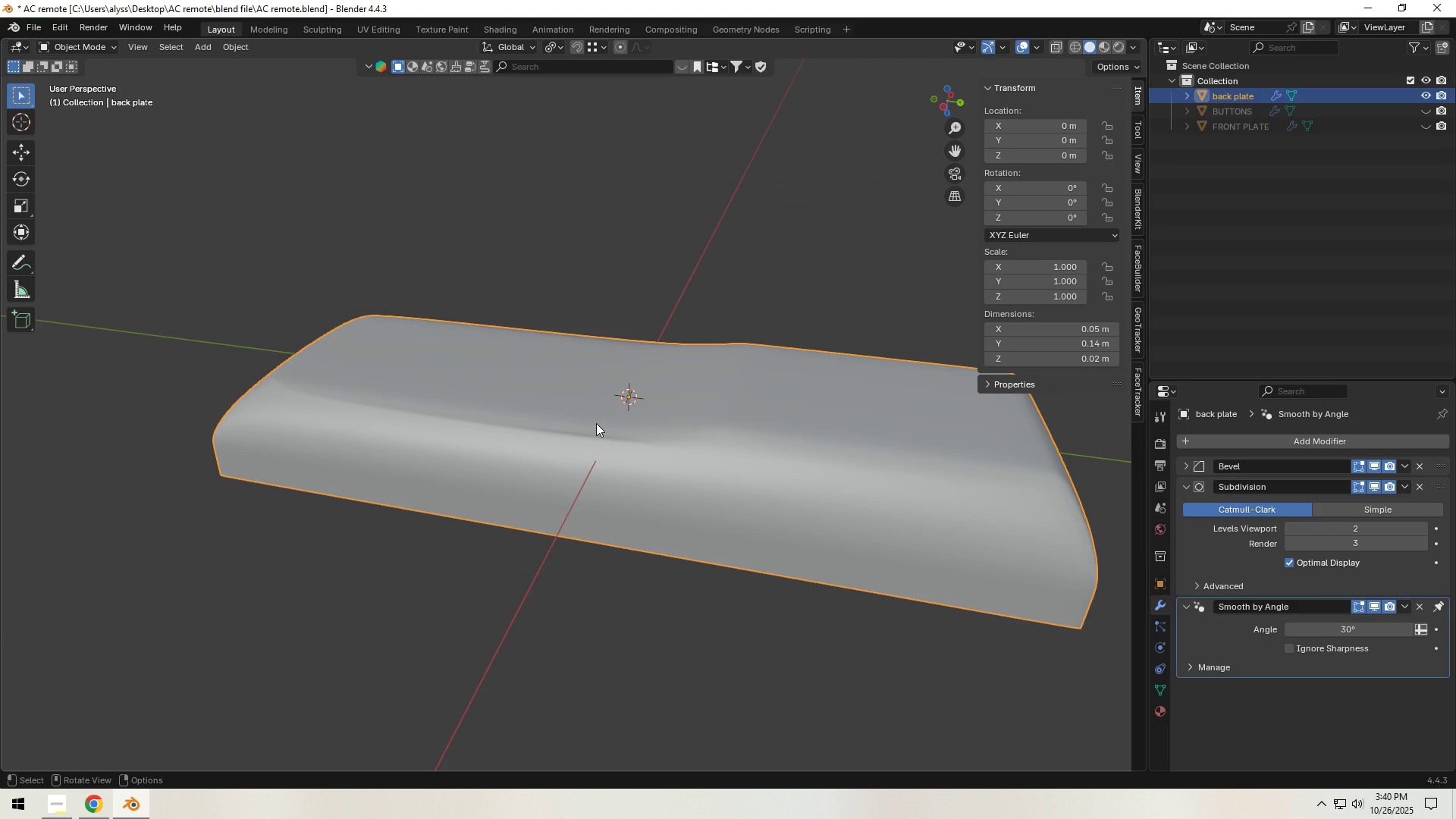 
key(Tab)
 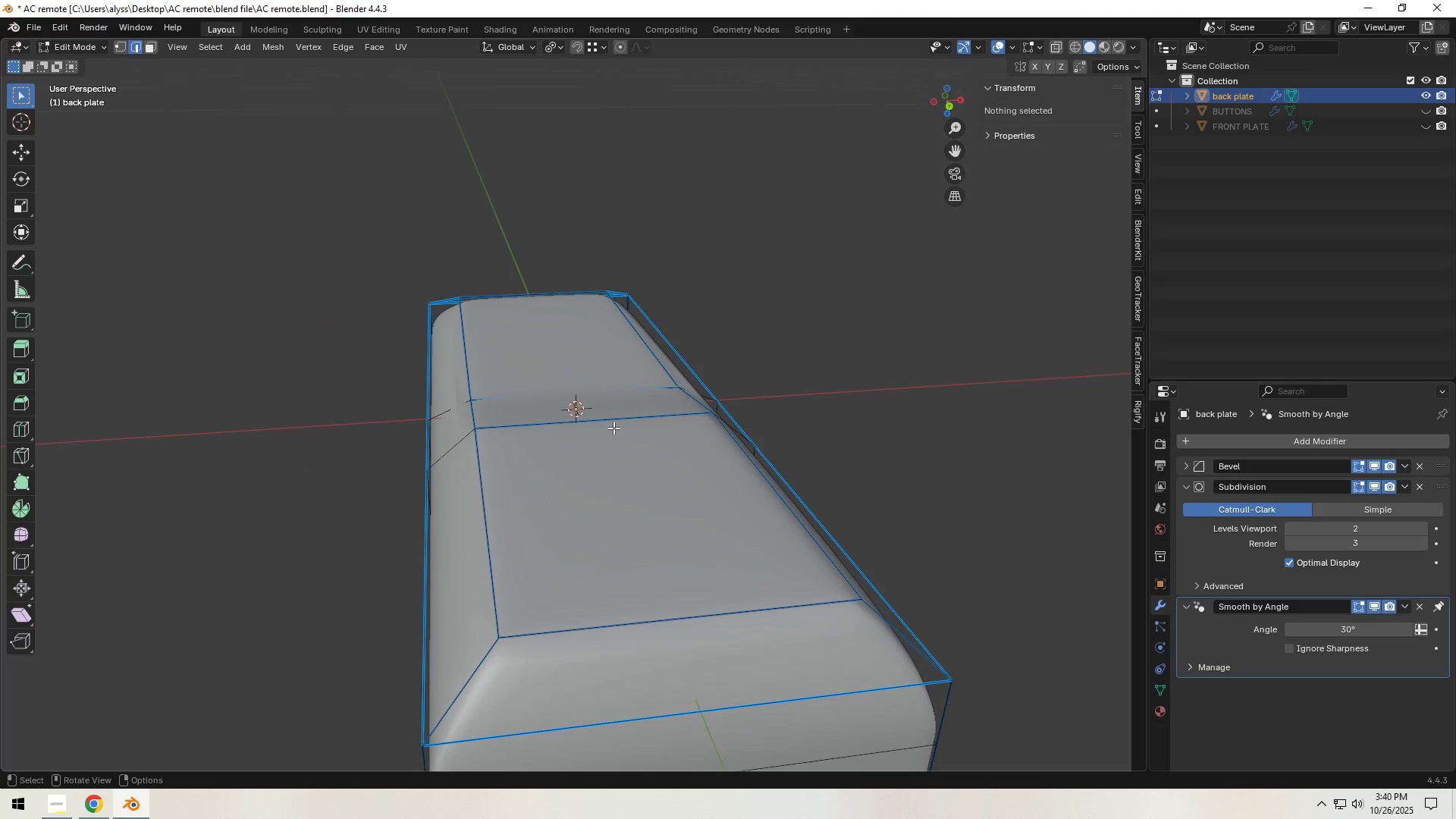 
scroll: coordinate [631, 438], scroll_direction: down, amount: 2.0
 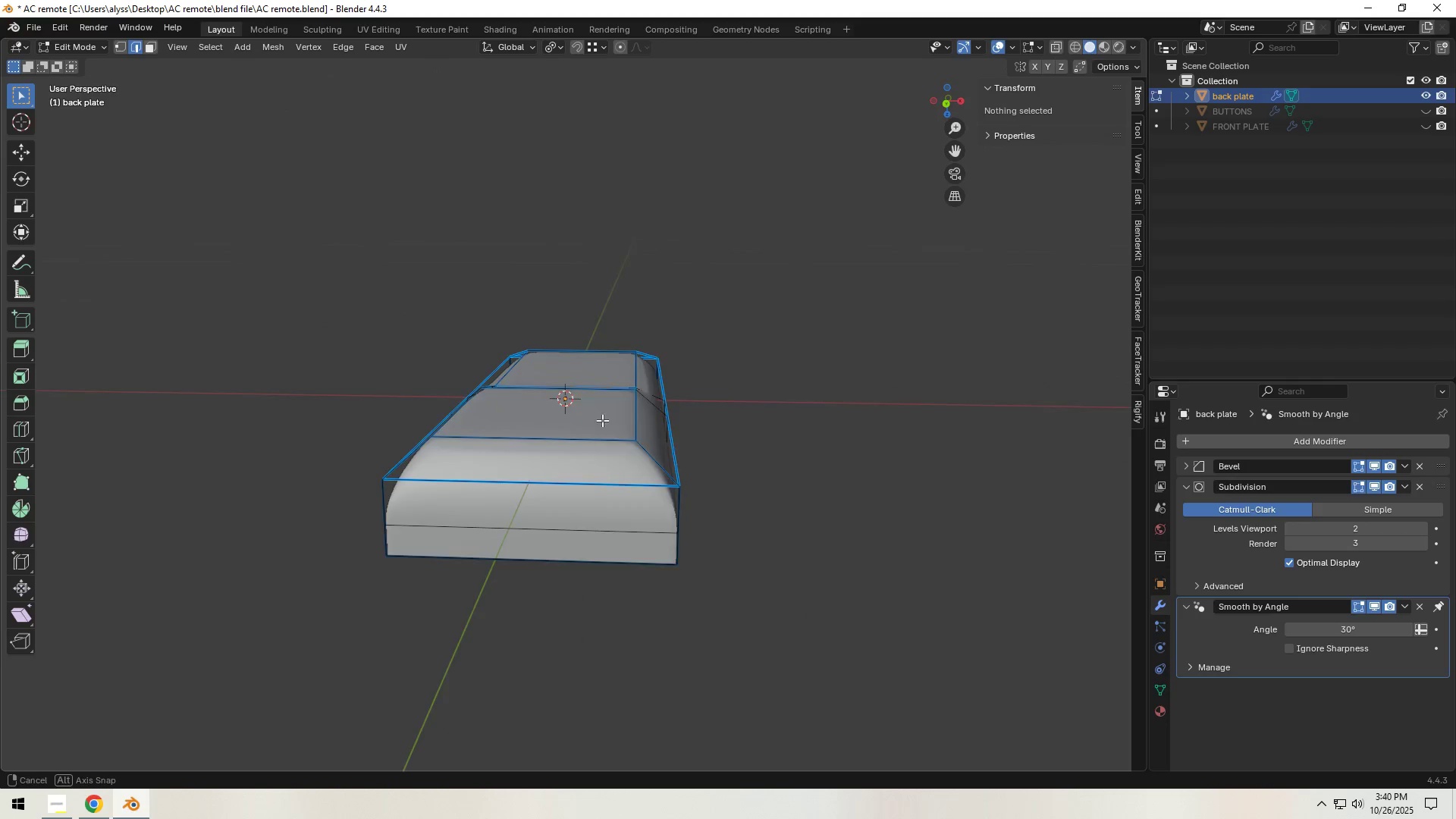 
scroll: coordinate [576, 452], scroll_direction: up, amount: 1.0
 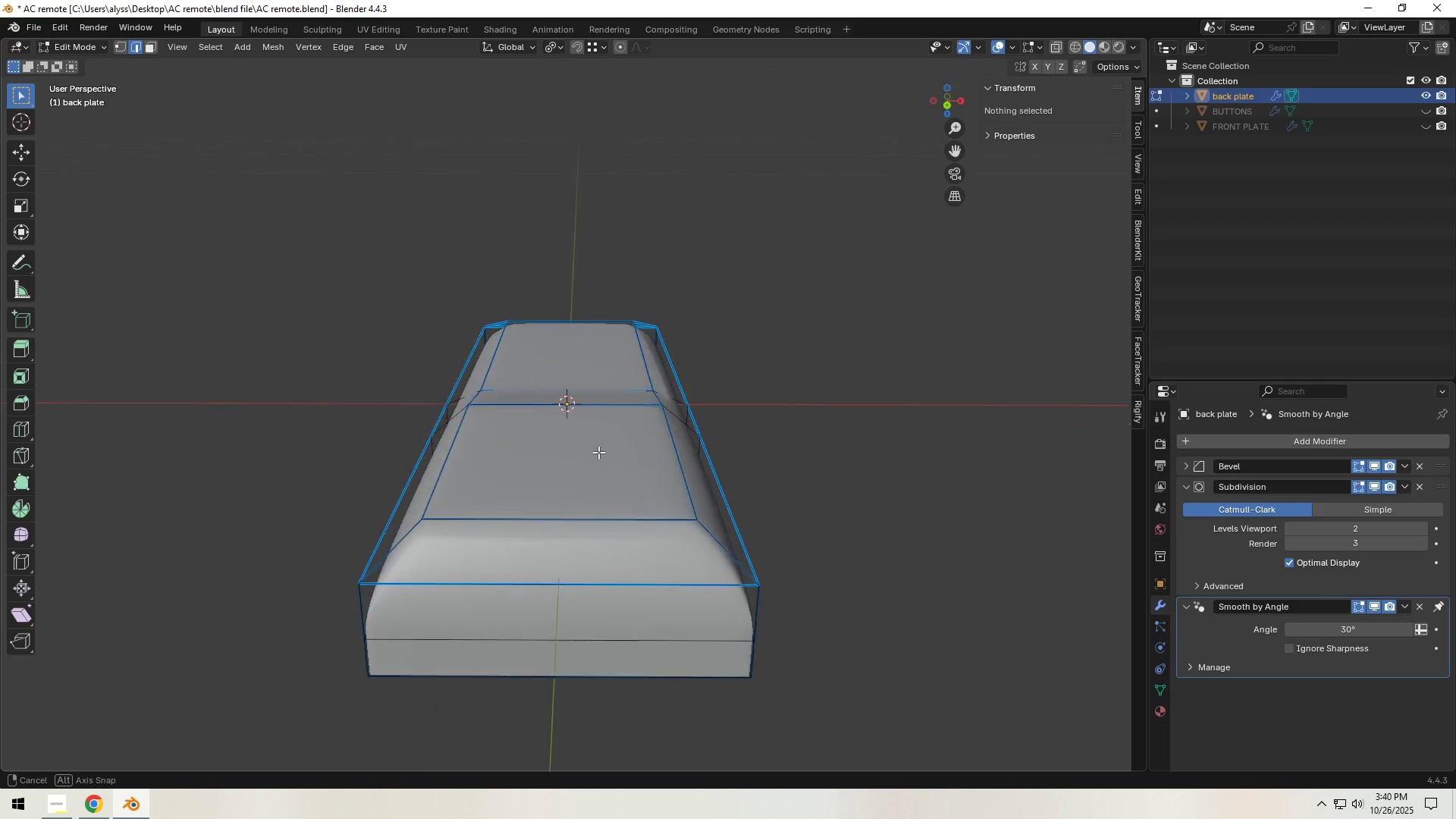 
key(Control+ControlLeft)
 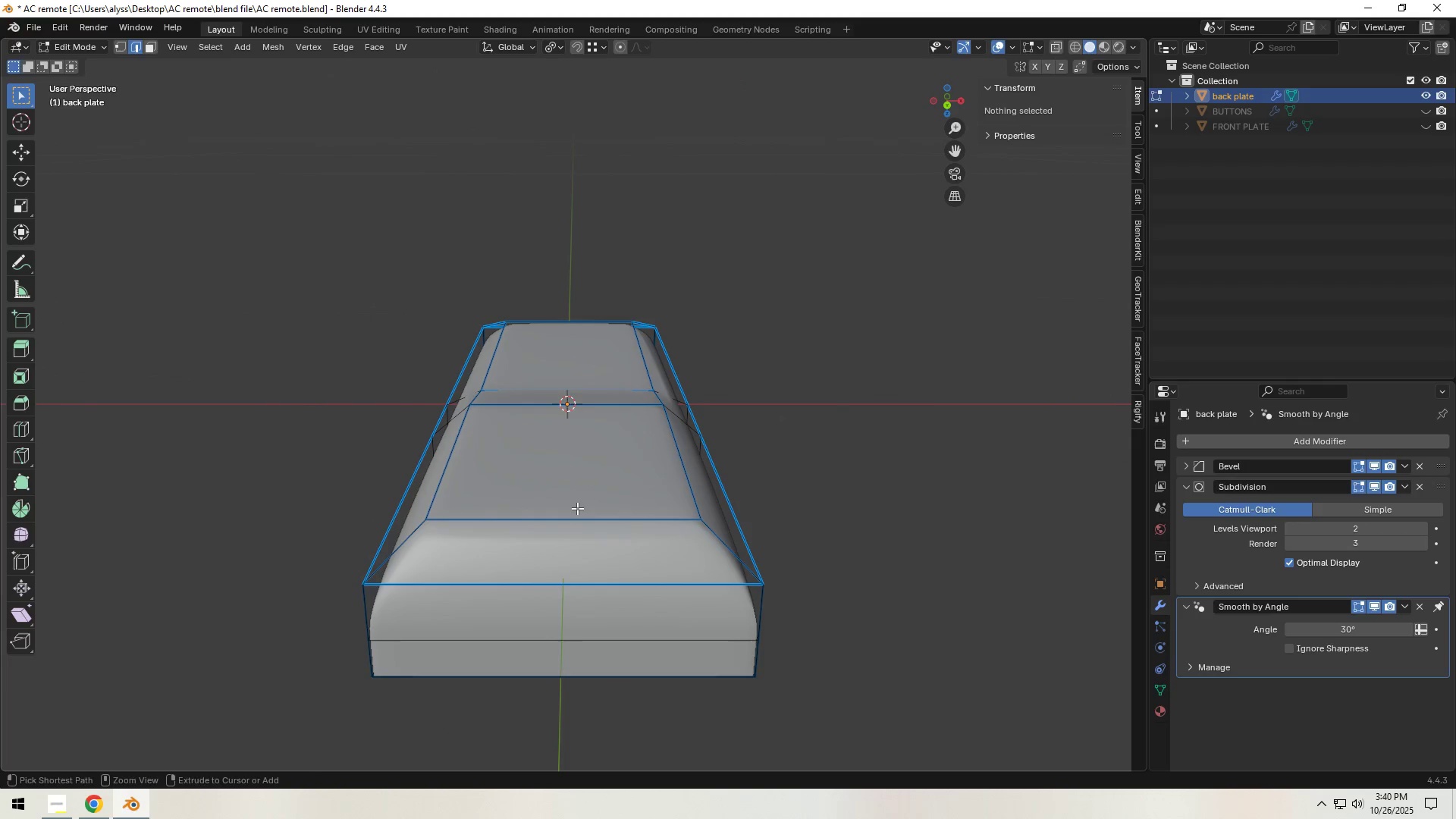 
key(Control+R)
 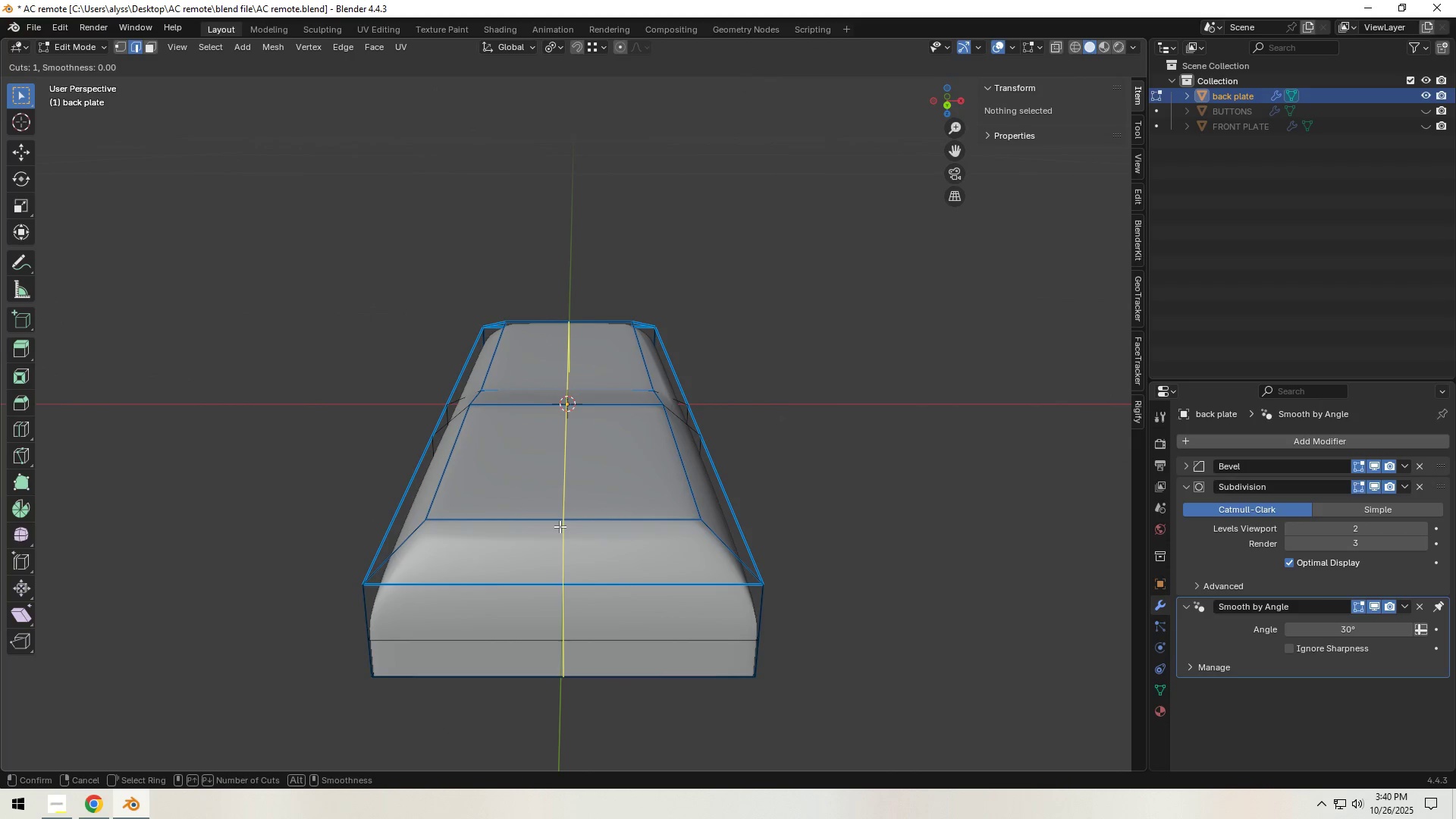 
scroll: coordinate [560, 526], scroll_direction: up, amount: 1.0
 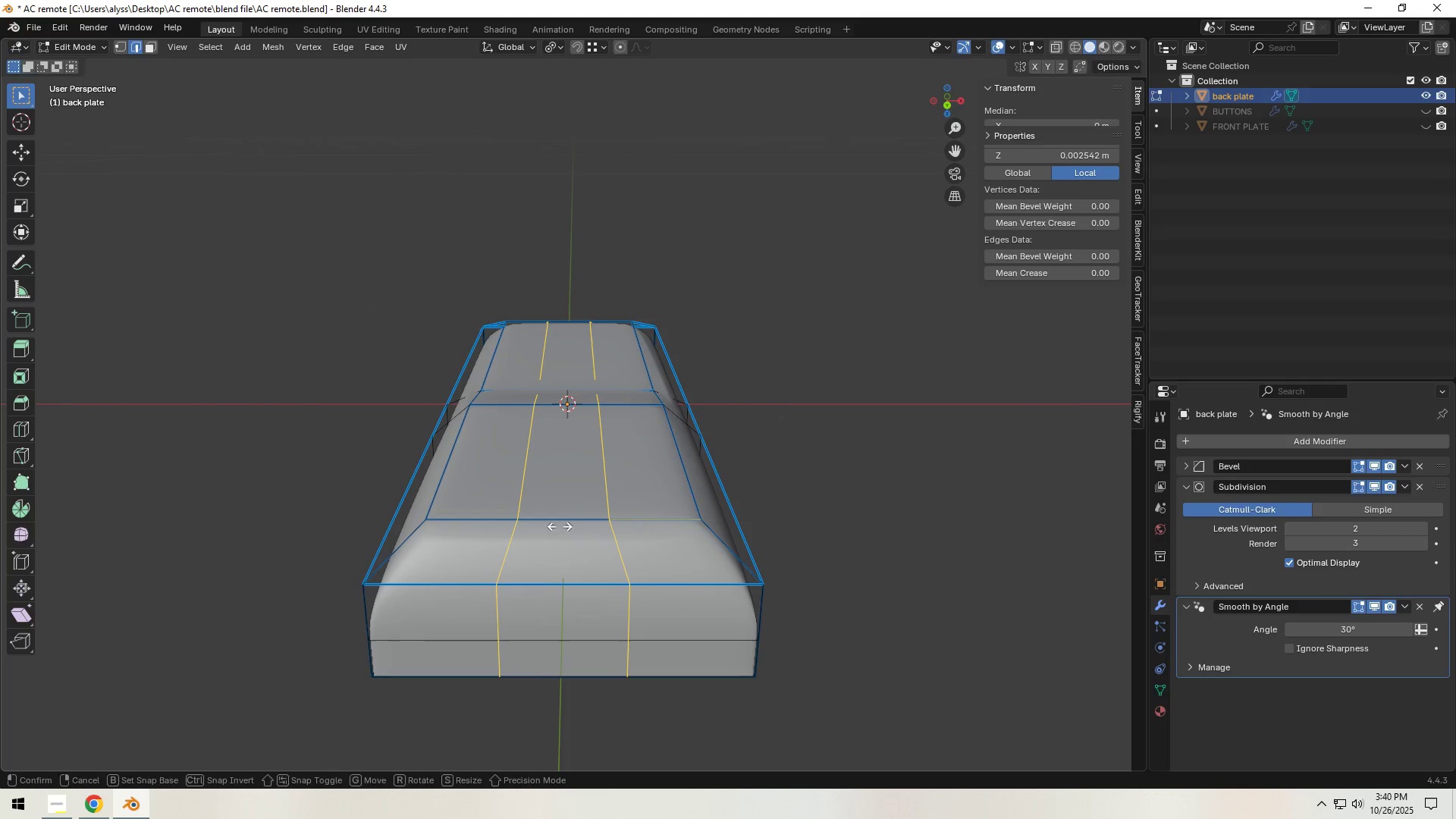 
left_click([560, 526])
 